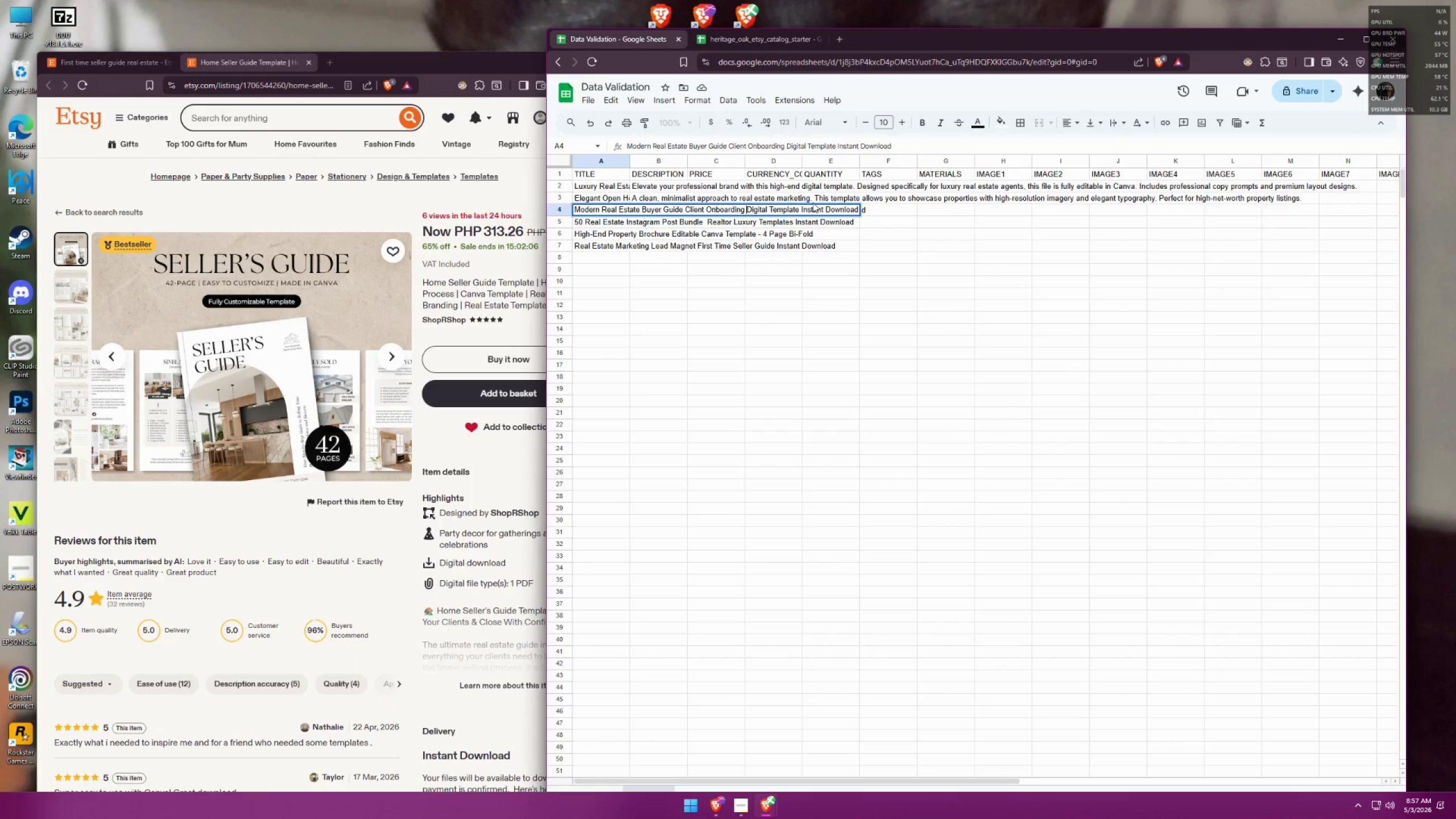 
type(Editable )
 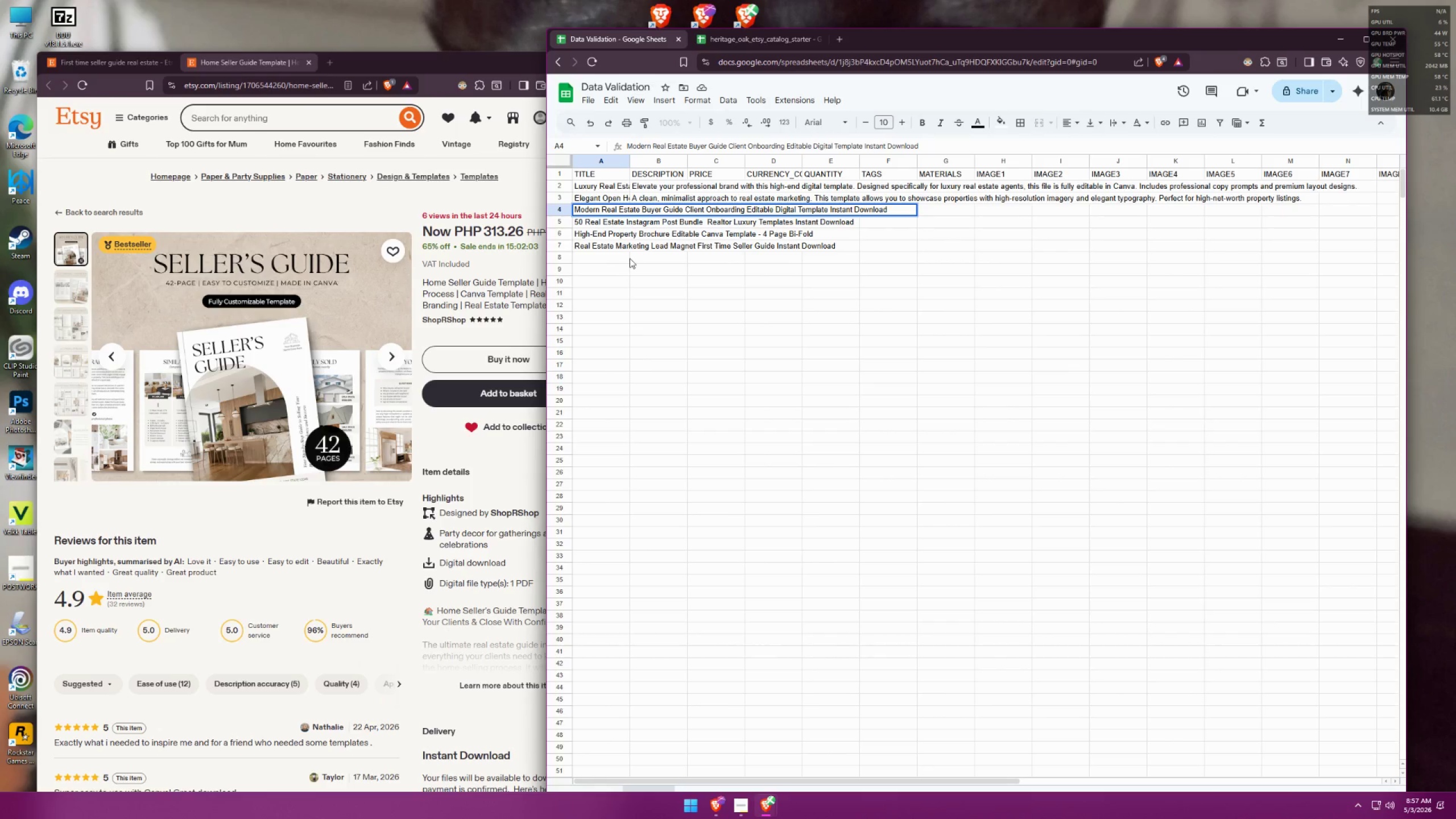 
left_click([611, 257])
 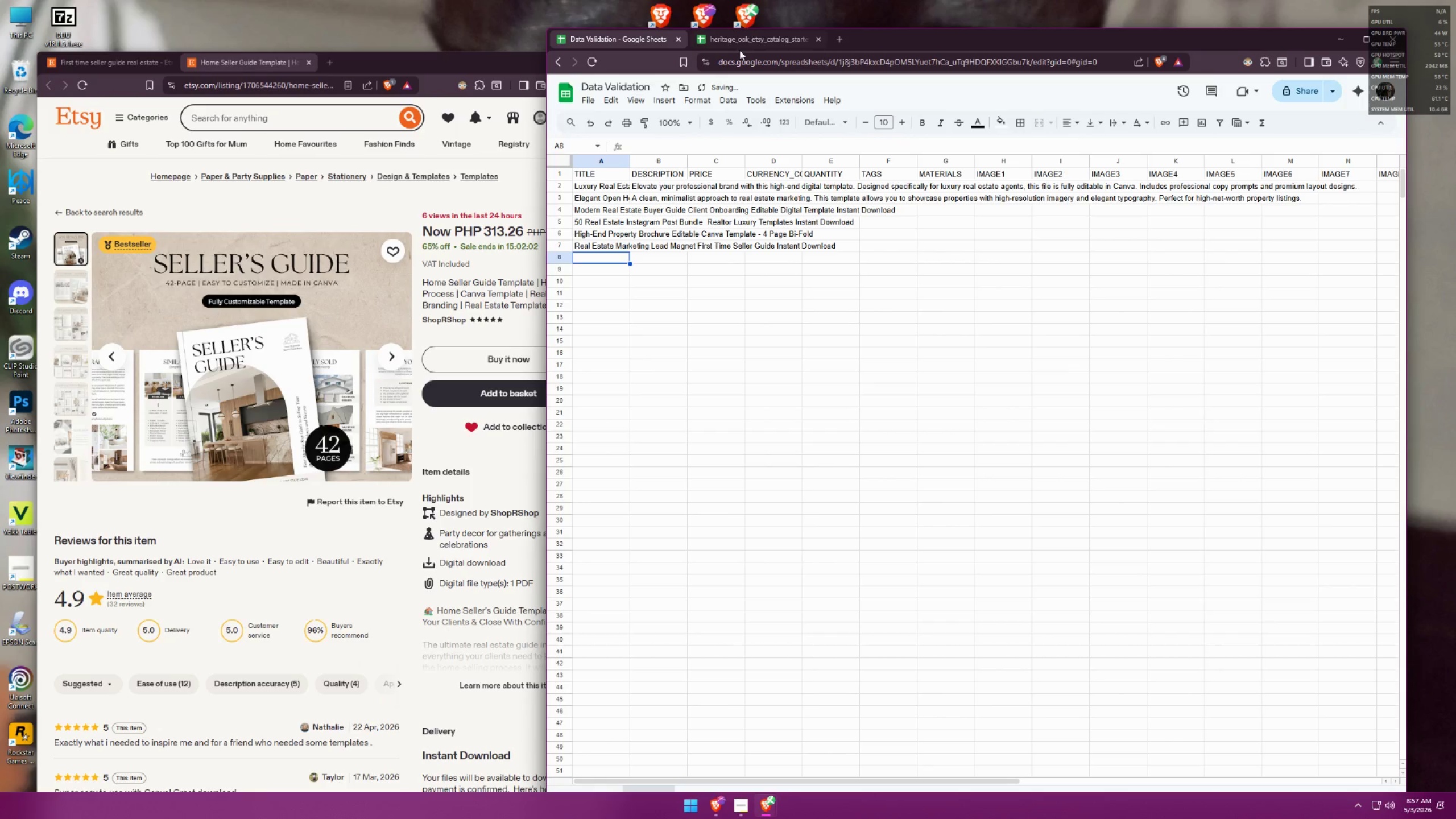 
left_click([744, 39])
 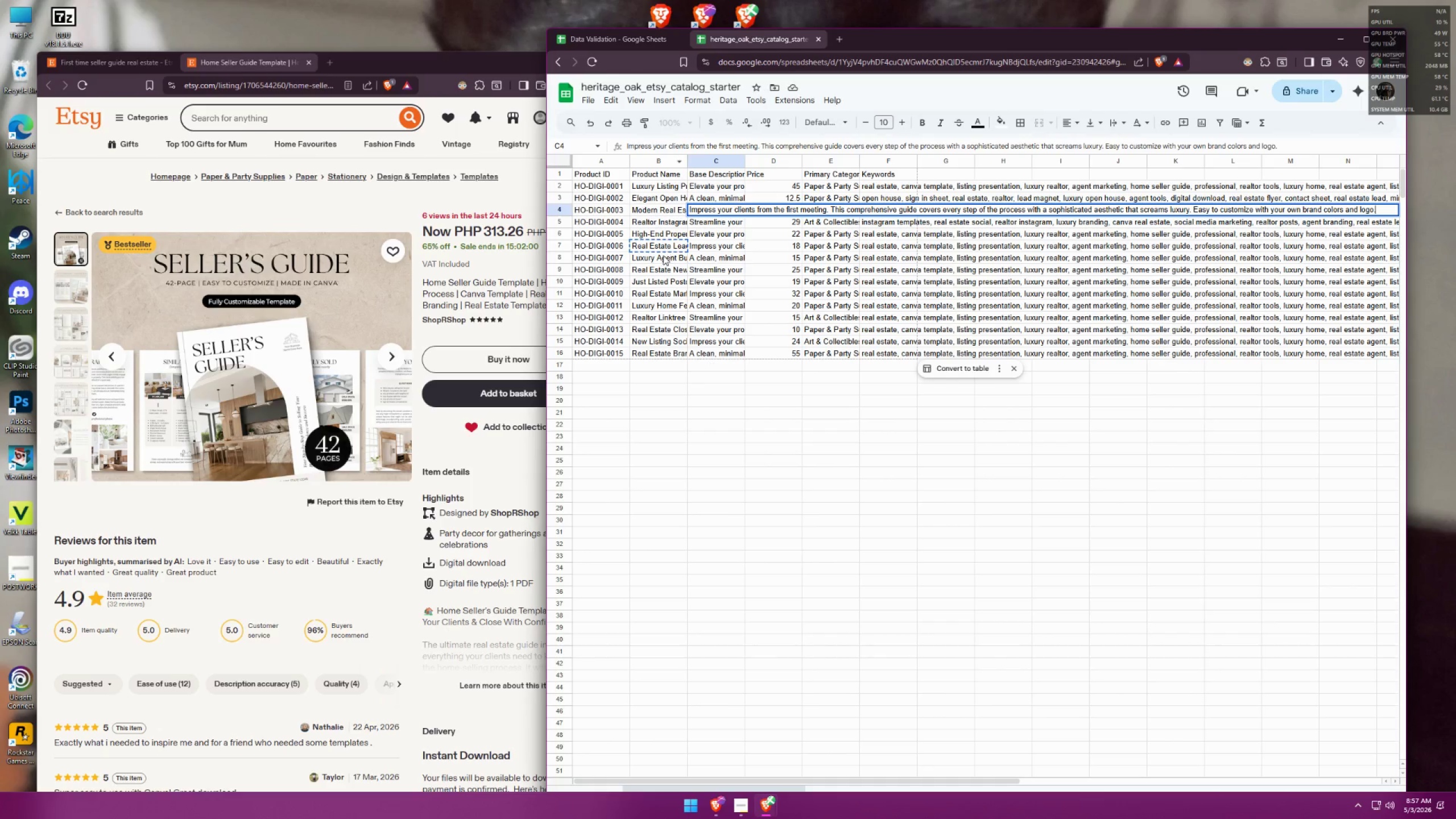 
key(Control+ControlLeft)
 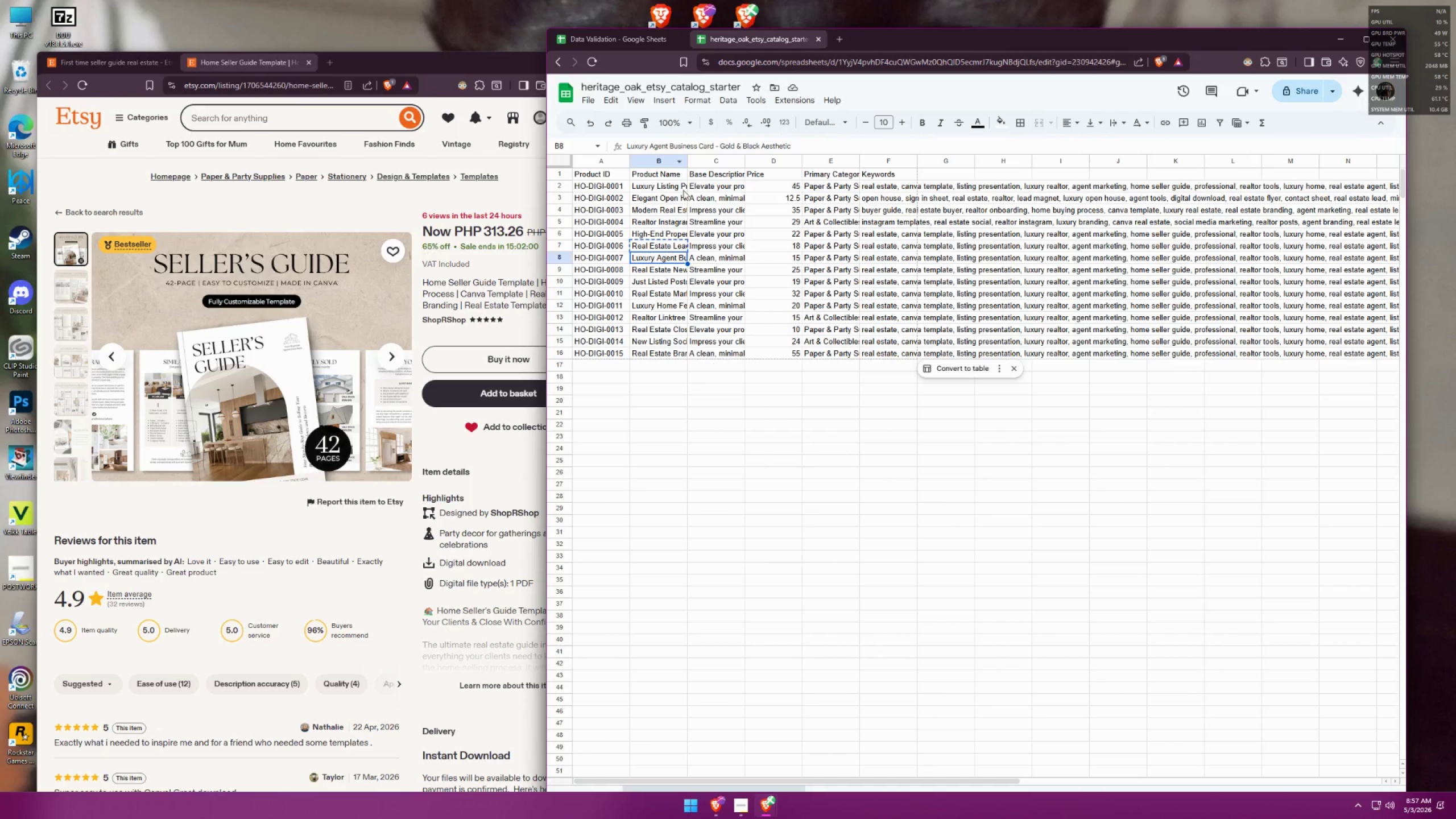 
key(Control+C)
 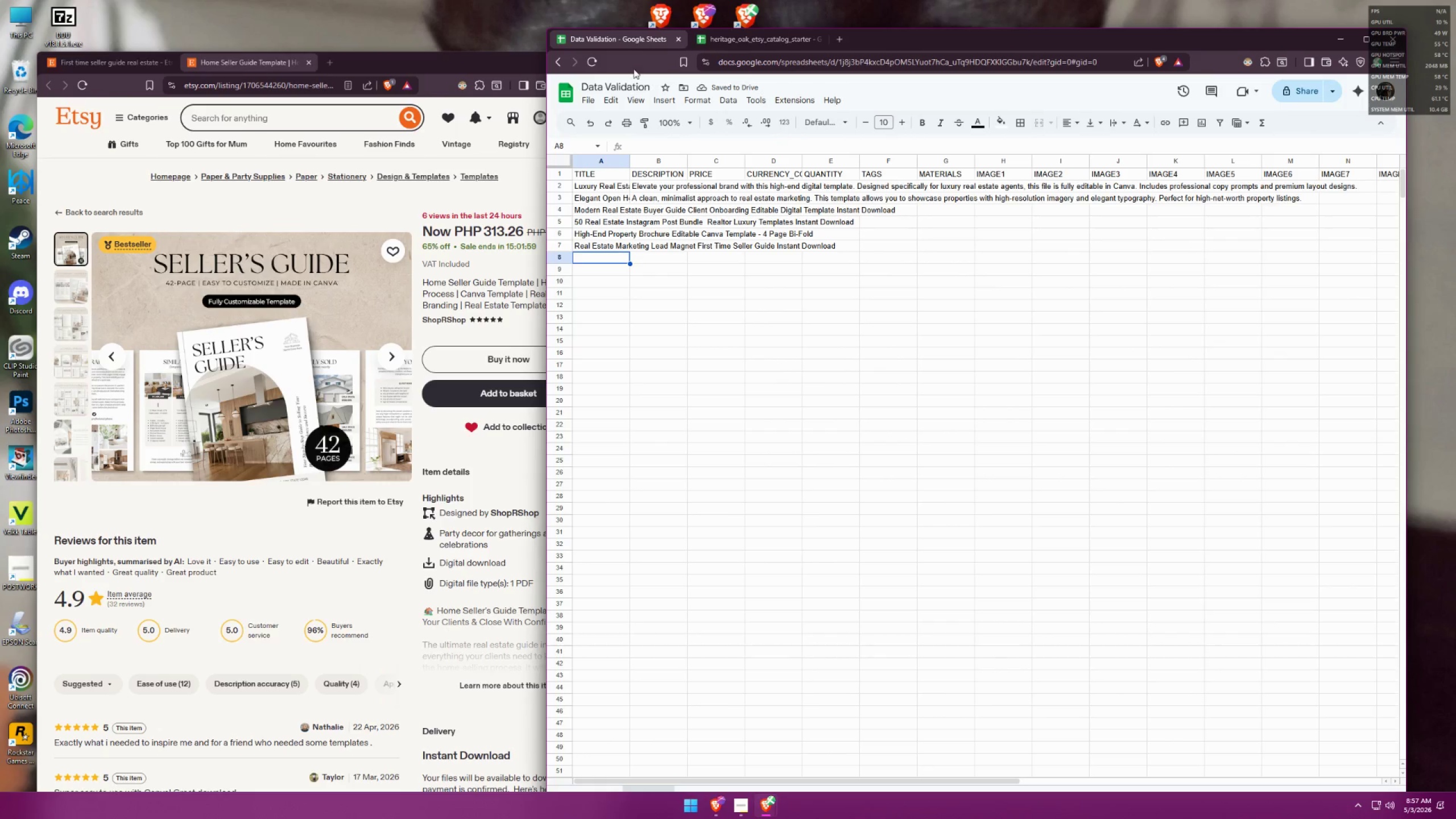 
key(Control+ControlLeft)
 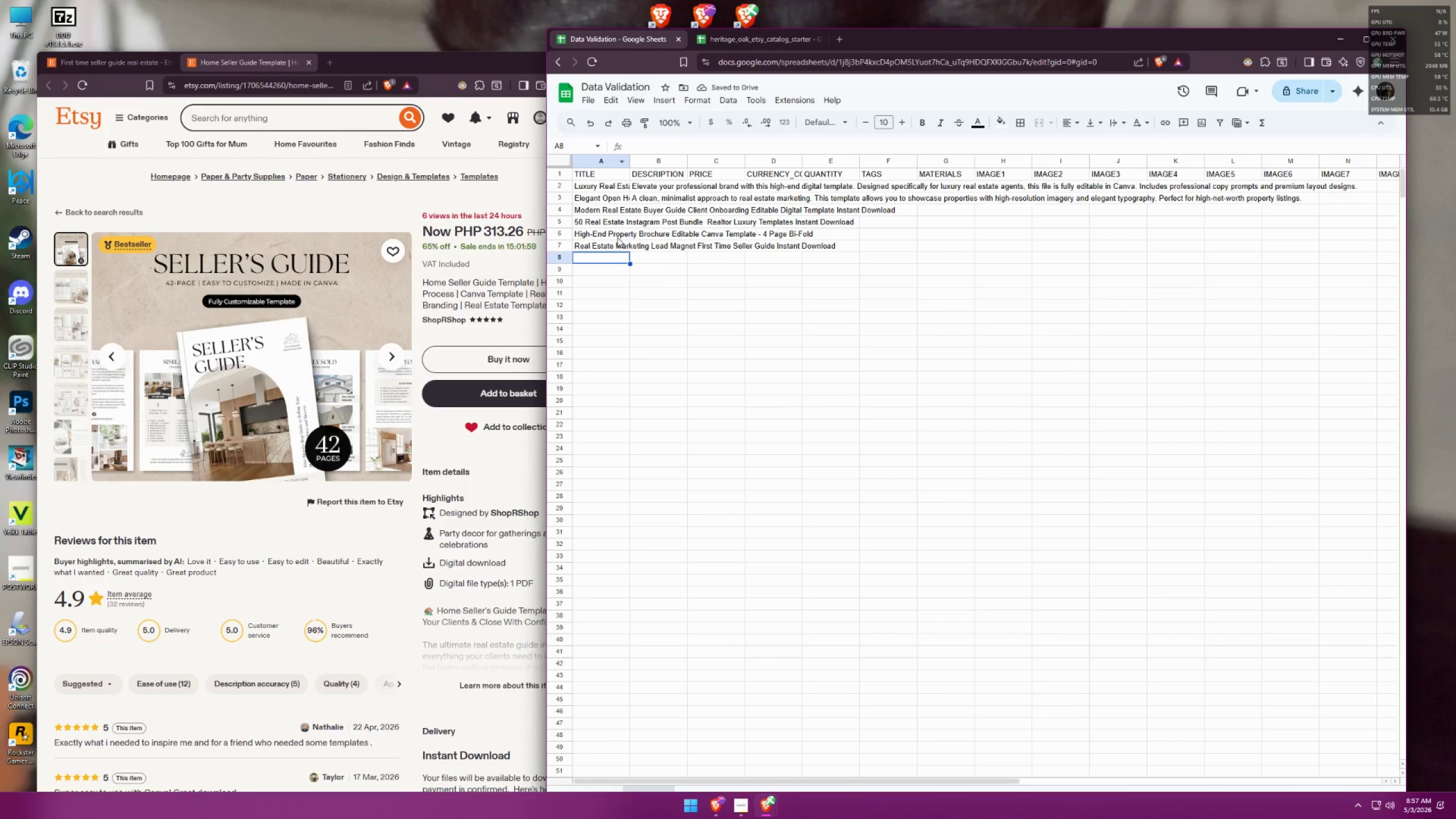 
key(Control+V)
 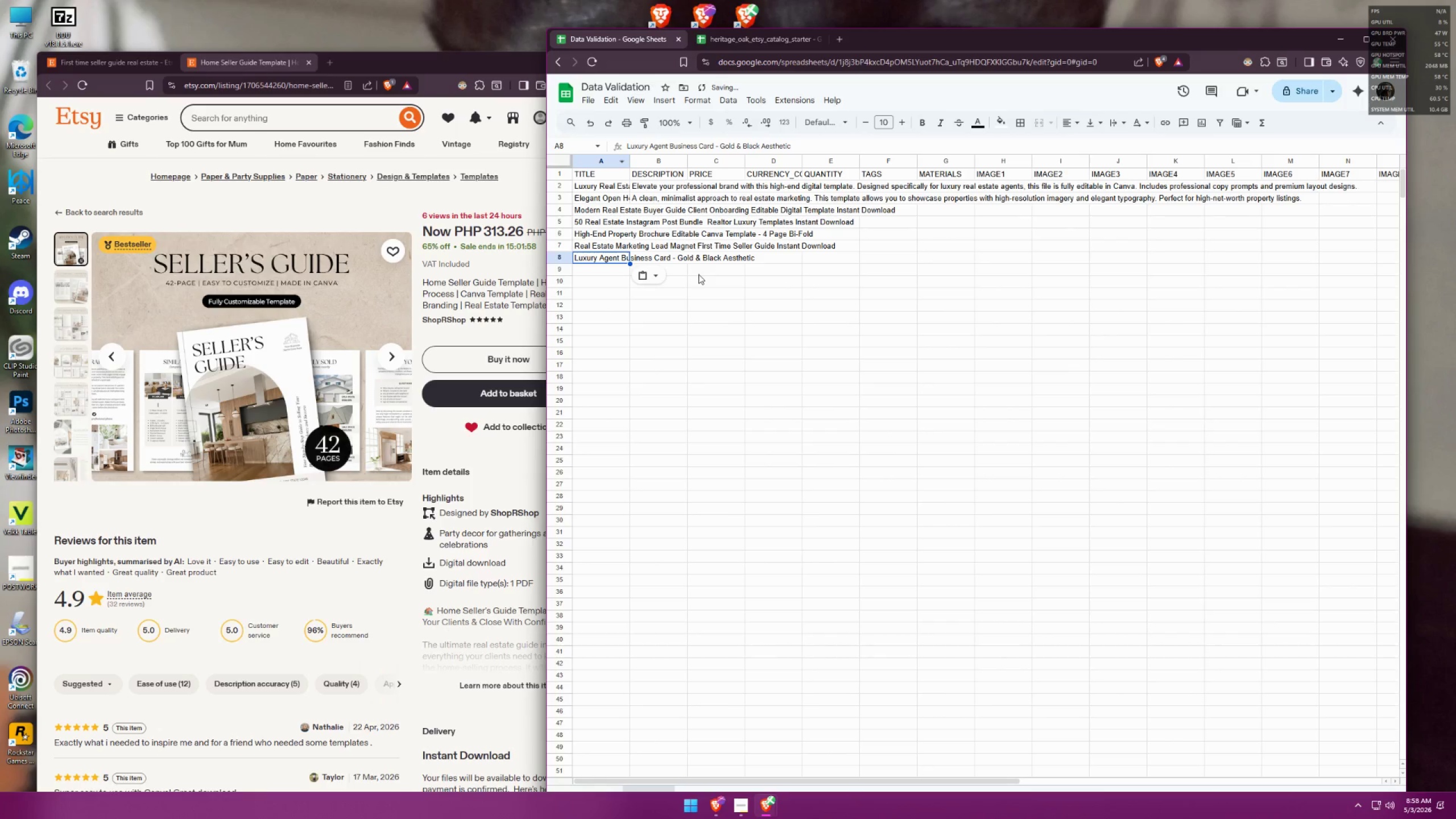 
left_click([679, 279])
 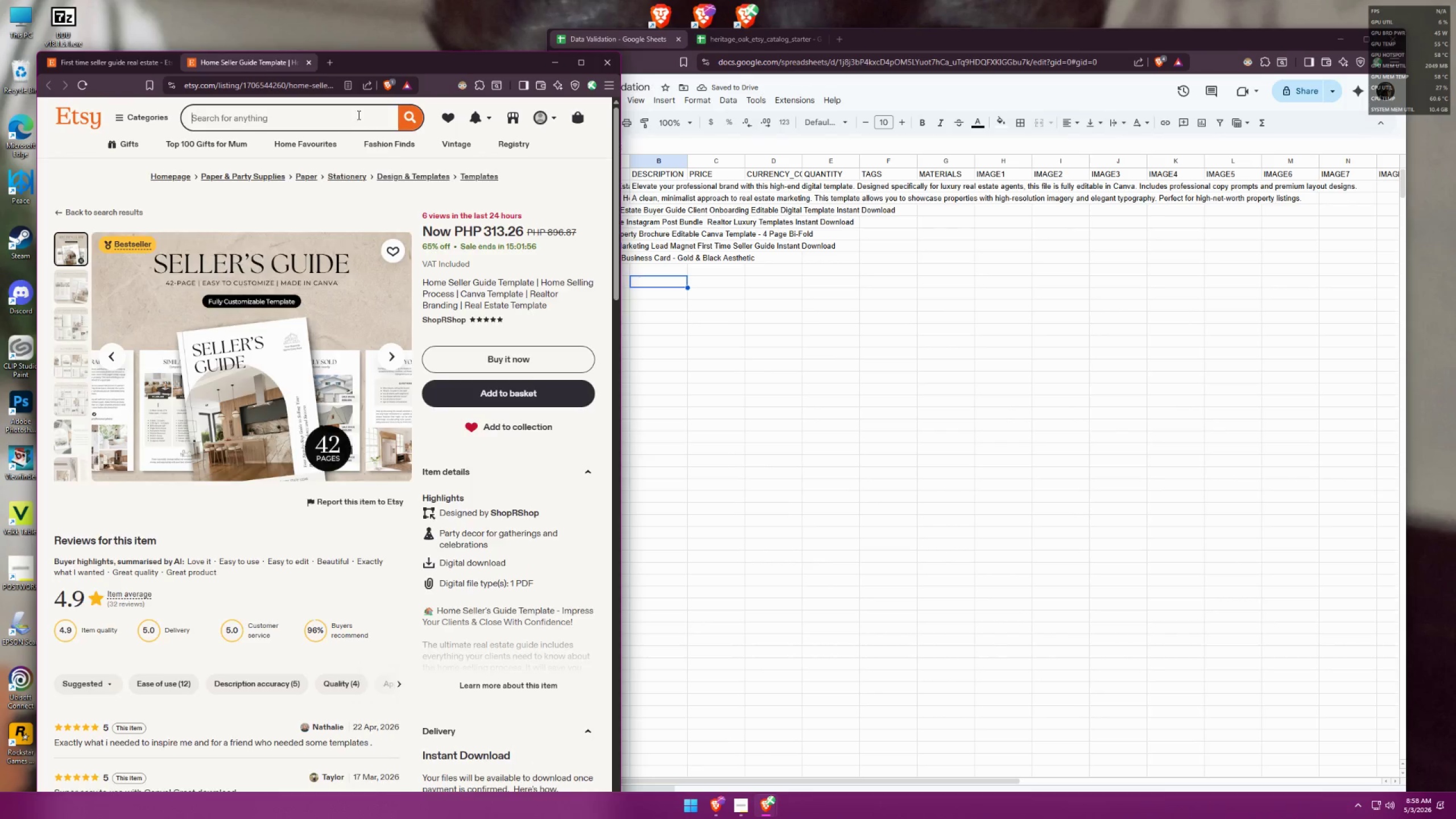 
type(luxry agent business card )
 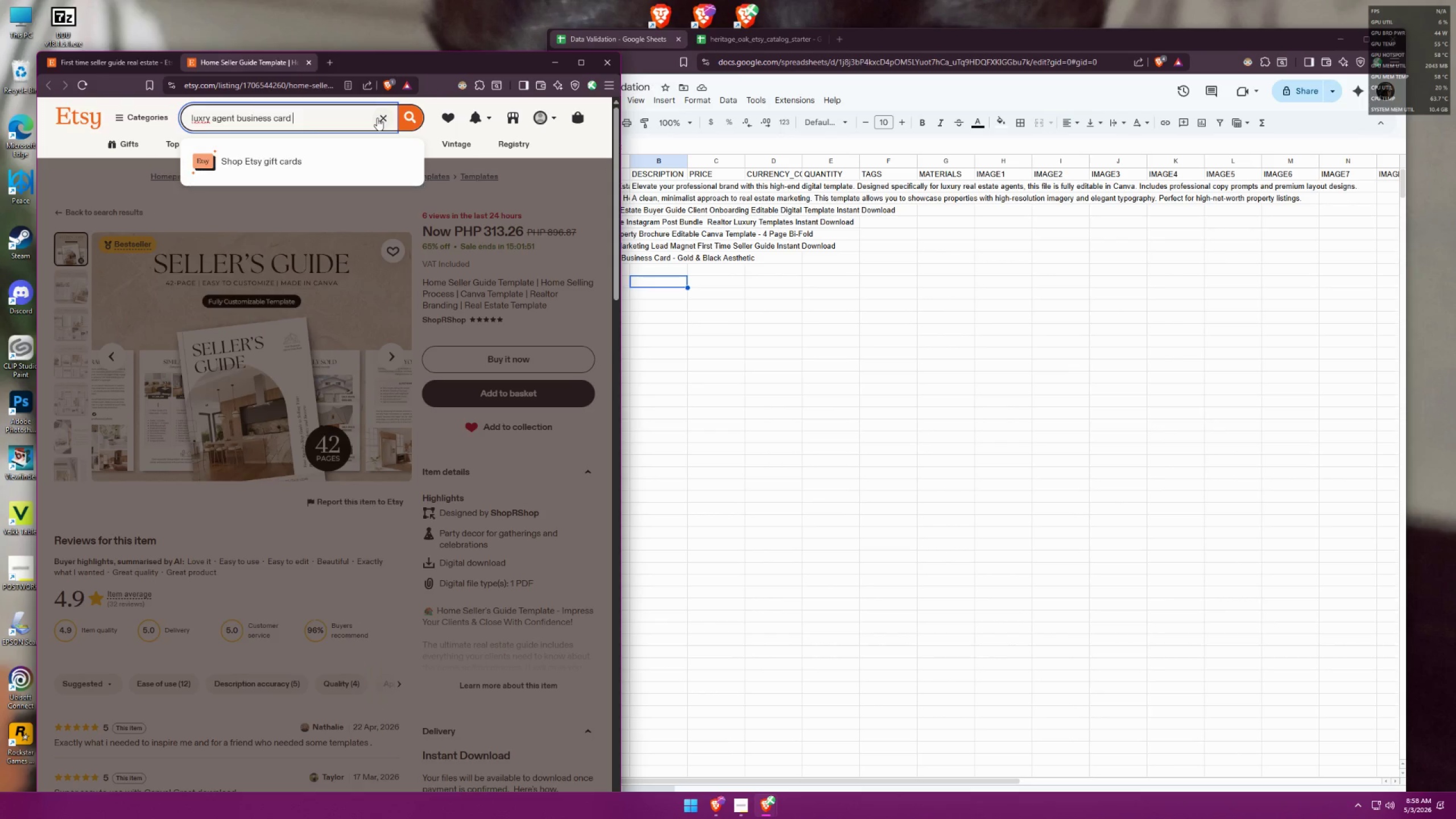 
key(Enter)
 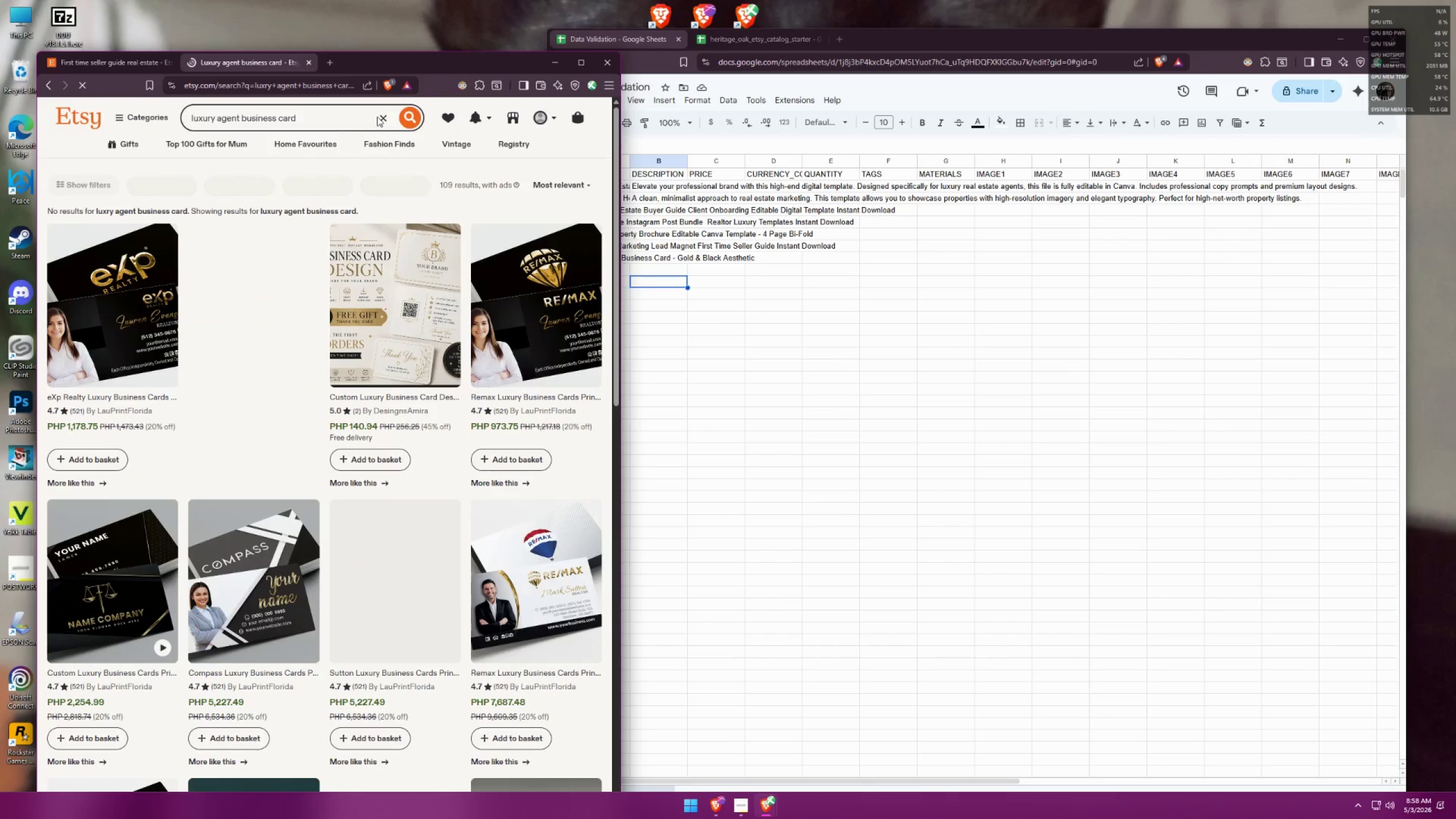 
mouse_move([557, 287])
 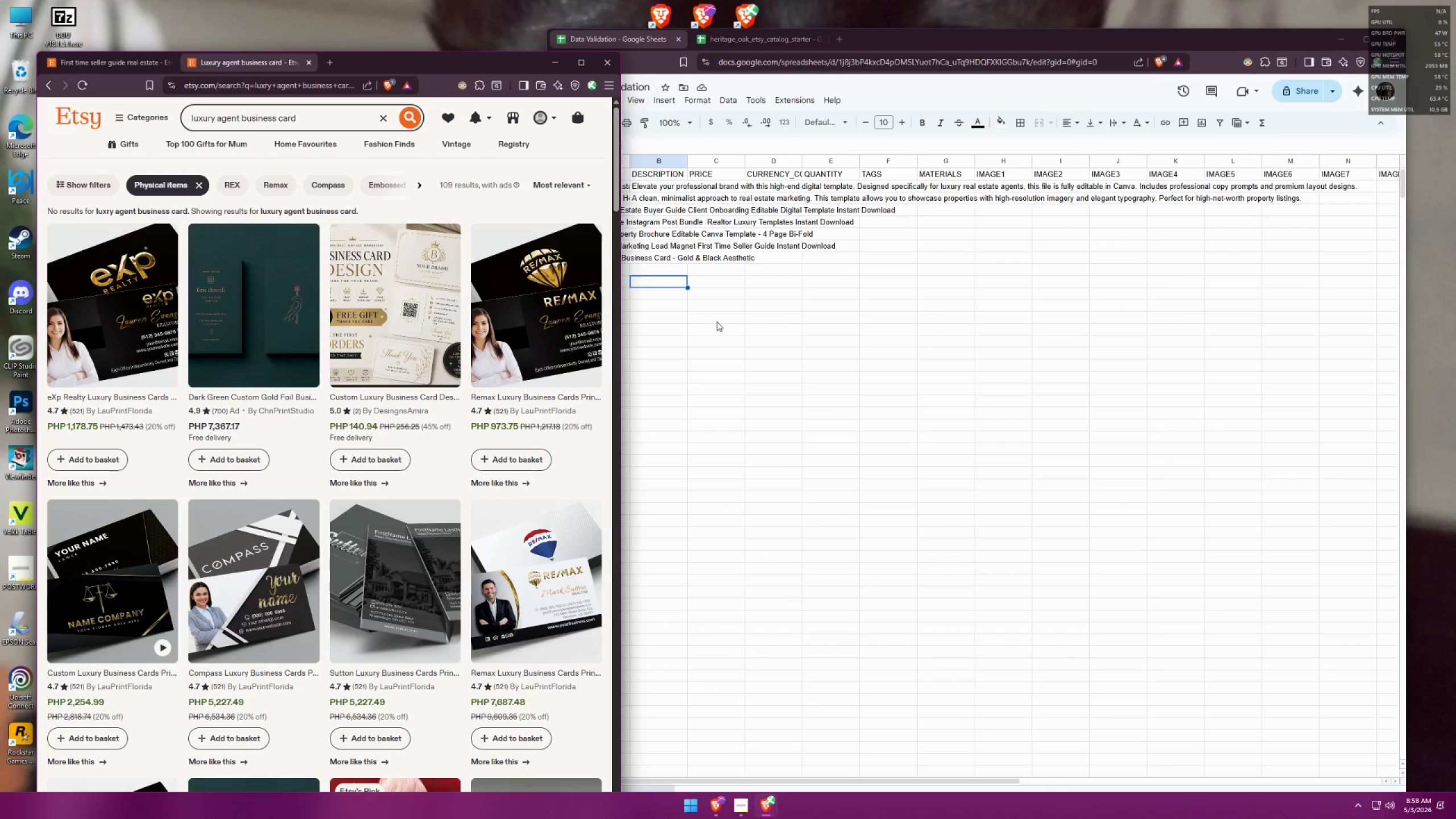 
left_click([719, 313])
 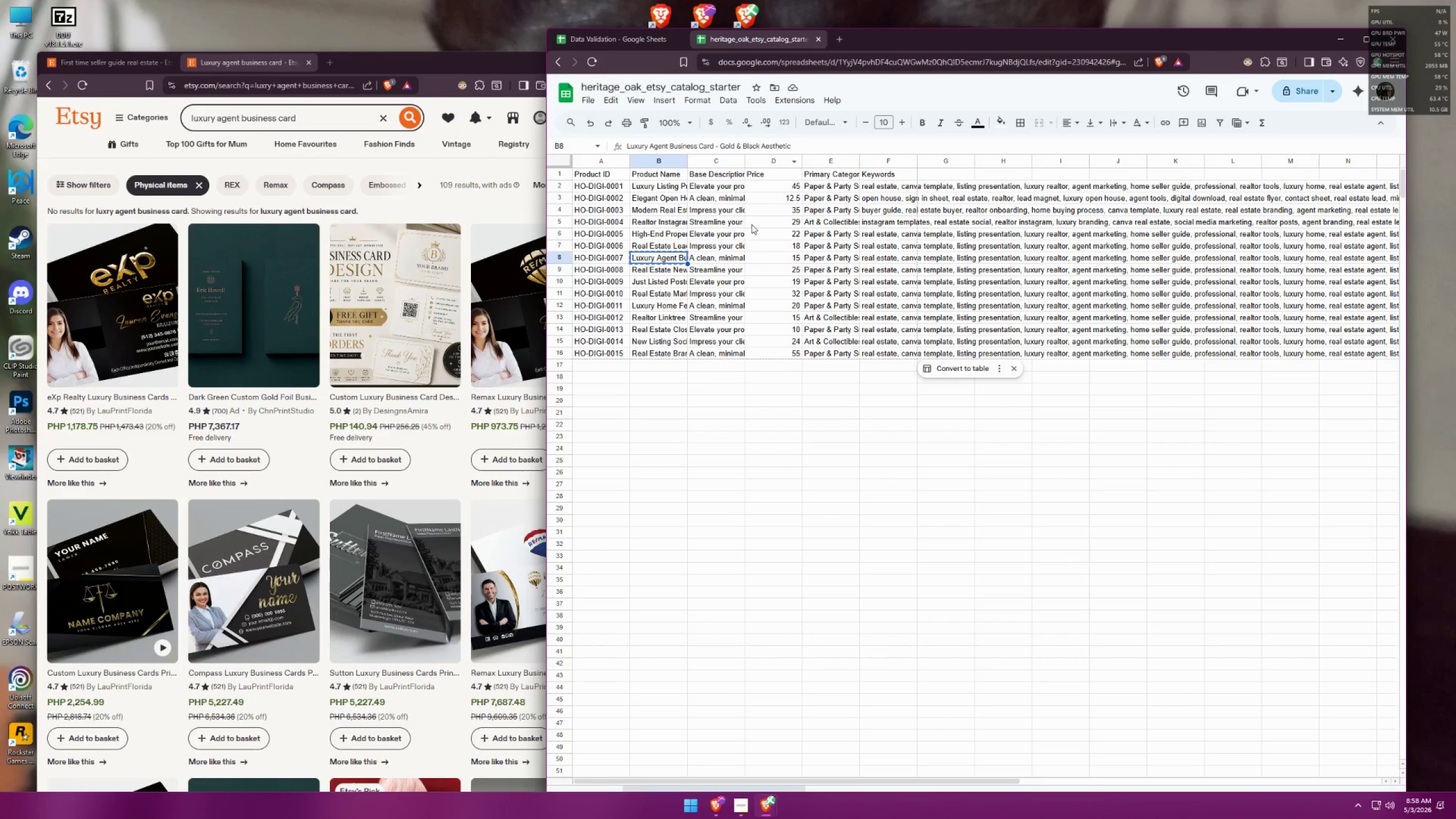 
left_click([721, 256])
 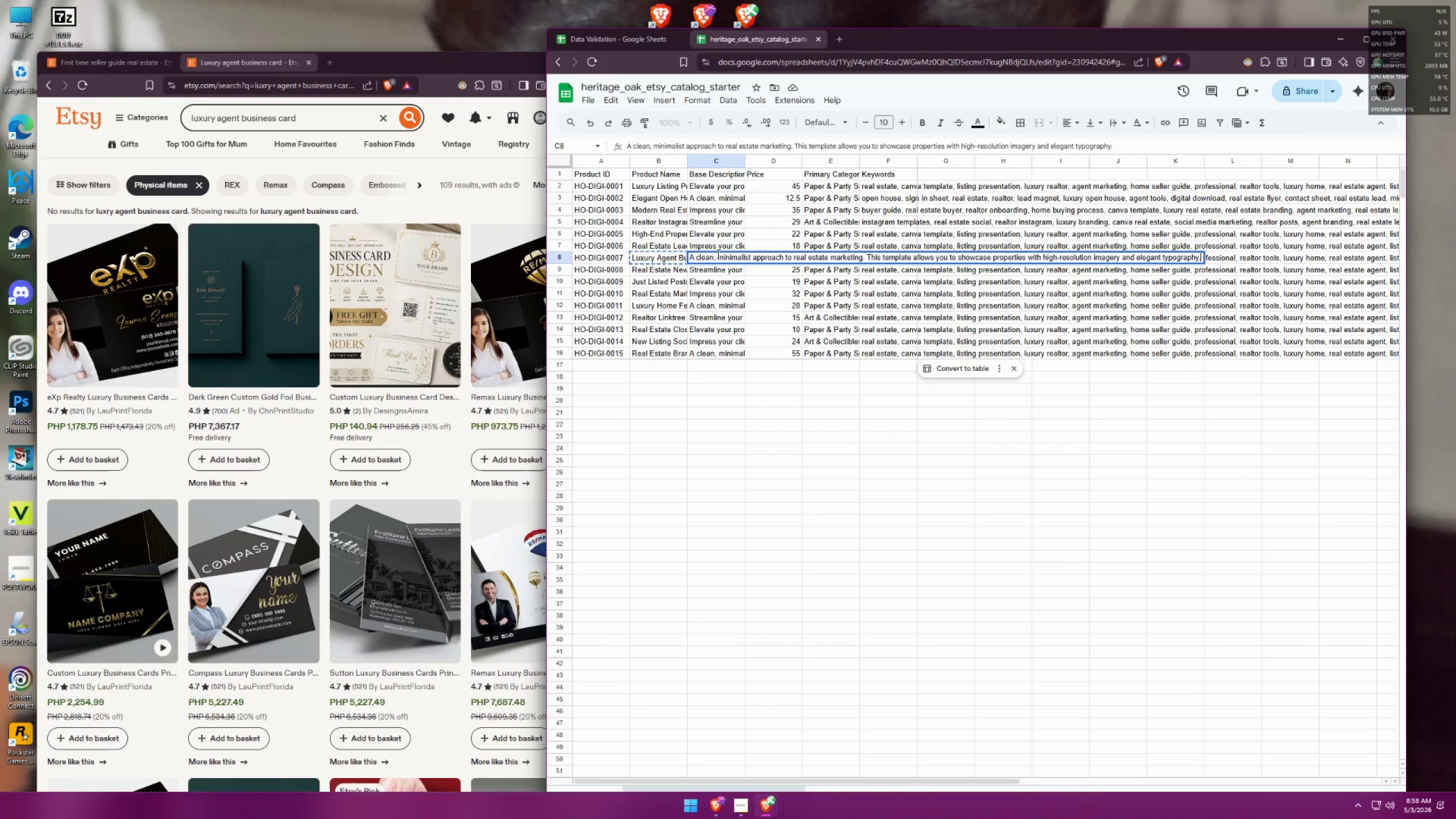 
left_click([621, 40])
 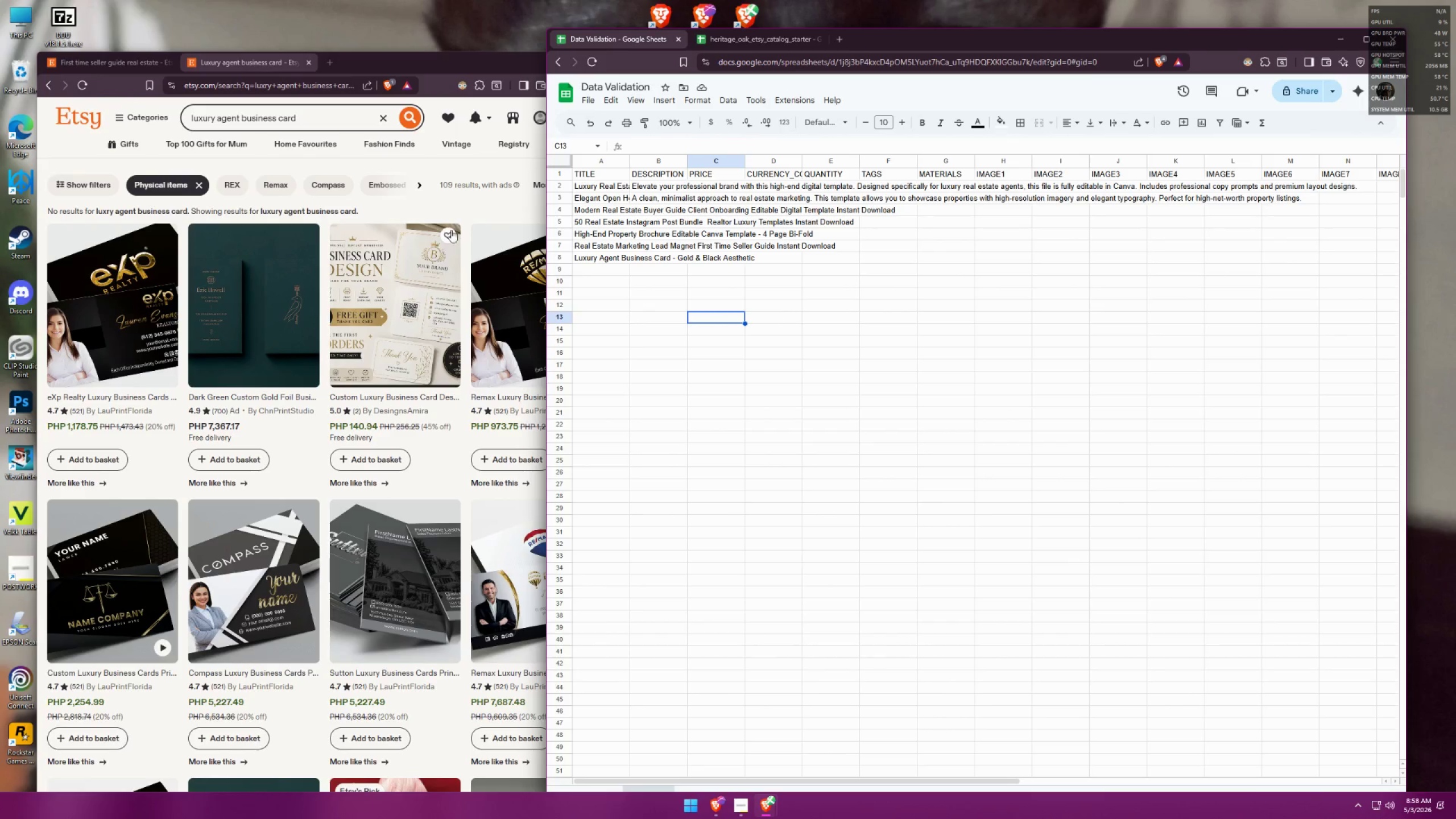 
left_click([465, 218])
 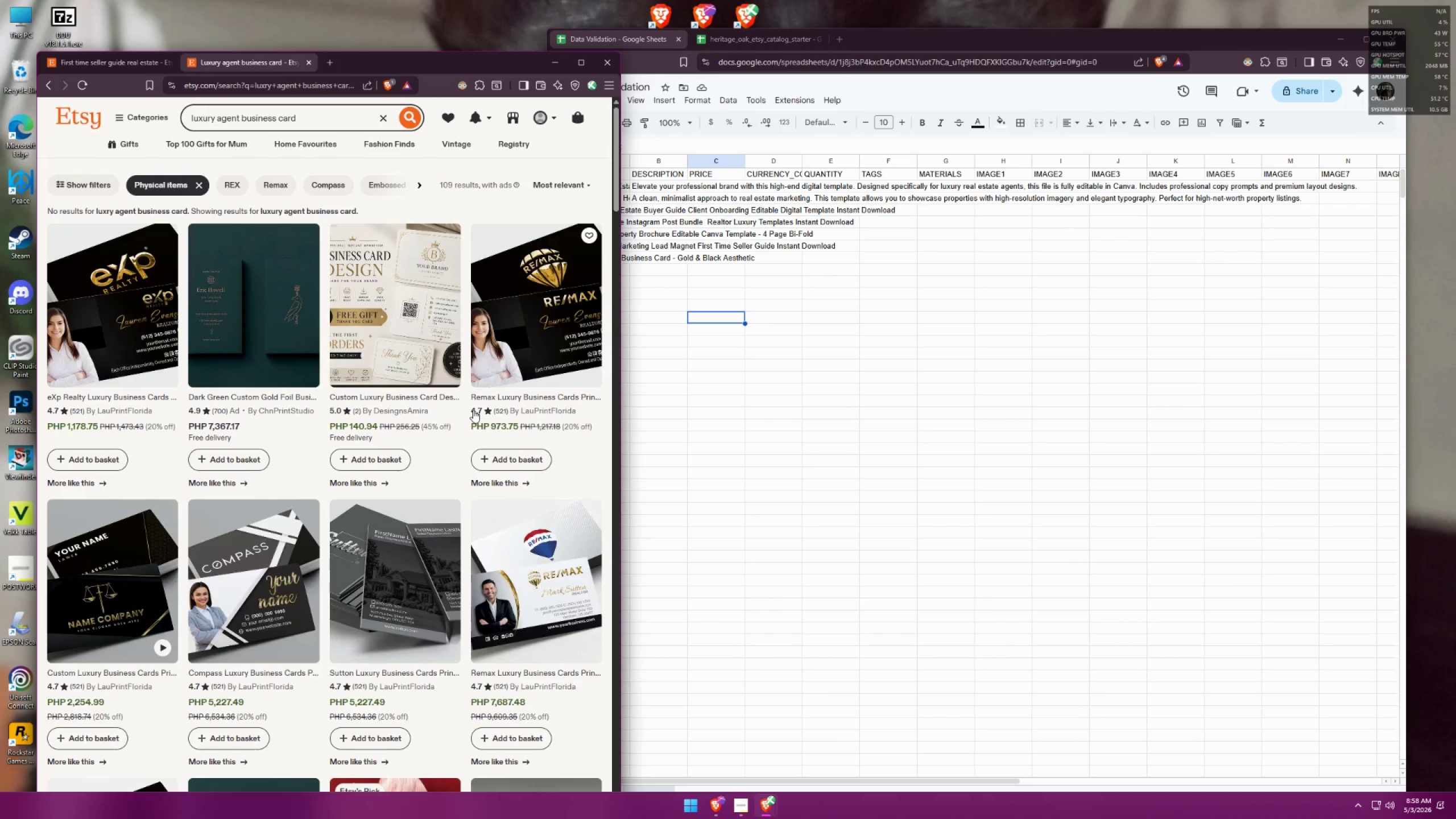 
wait(6.48)
 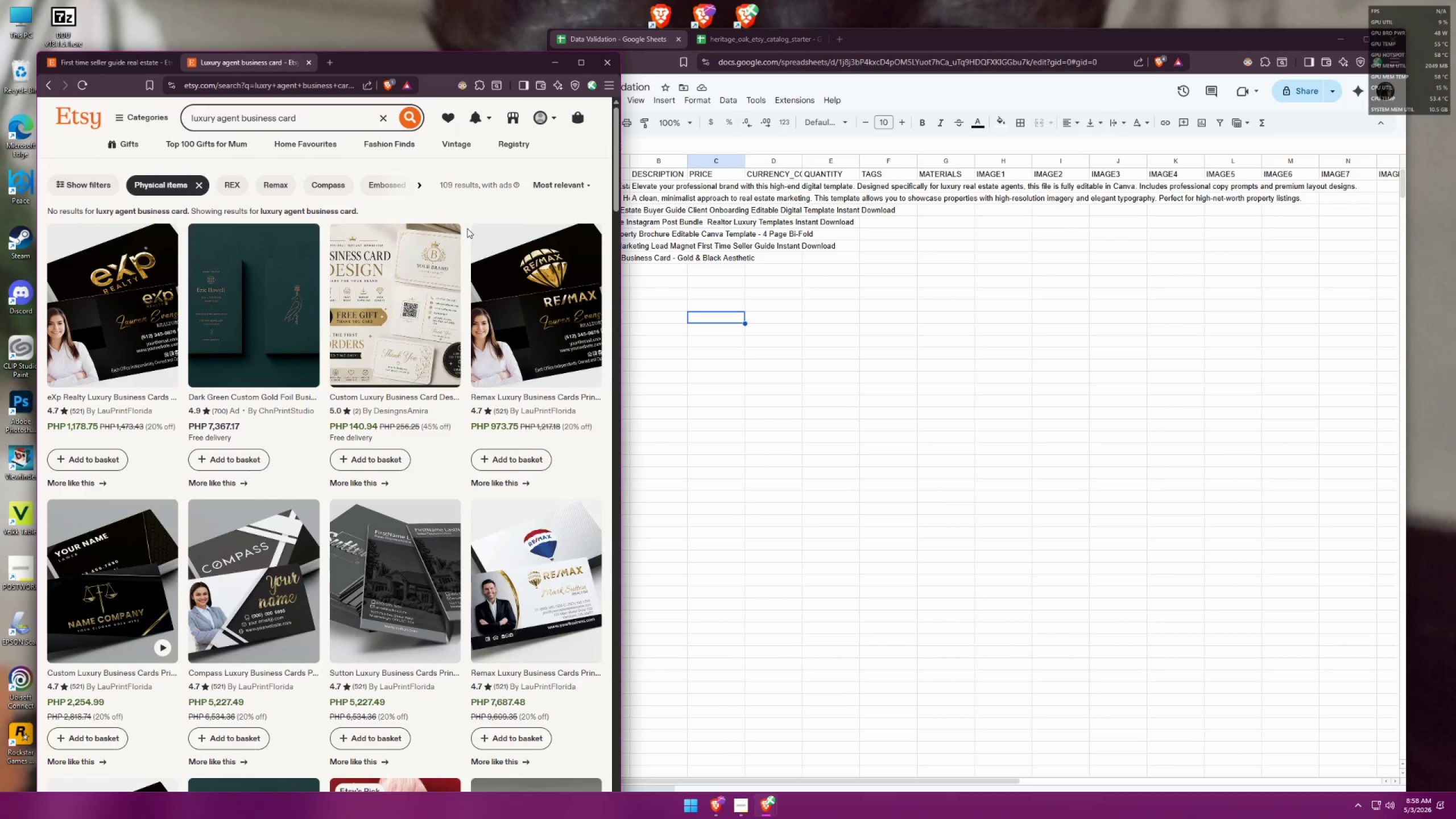 
left_click([668, 428])
 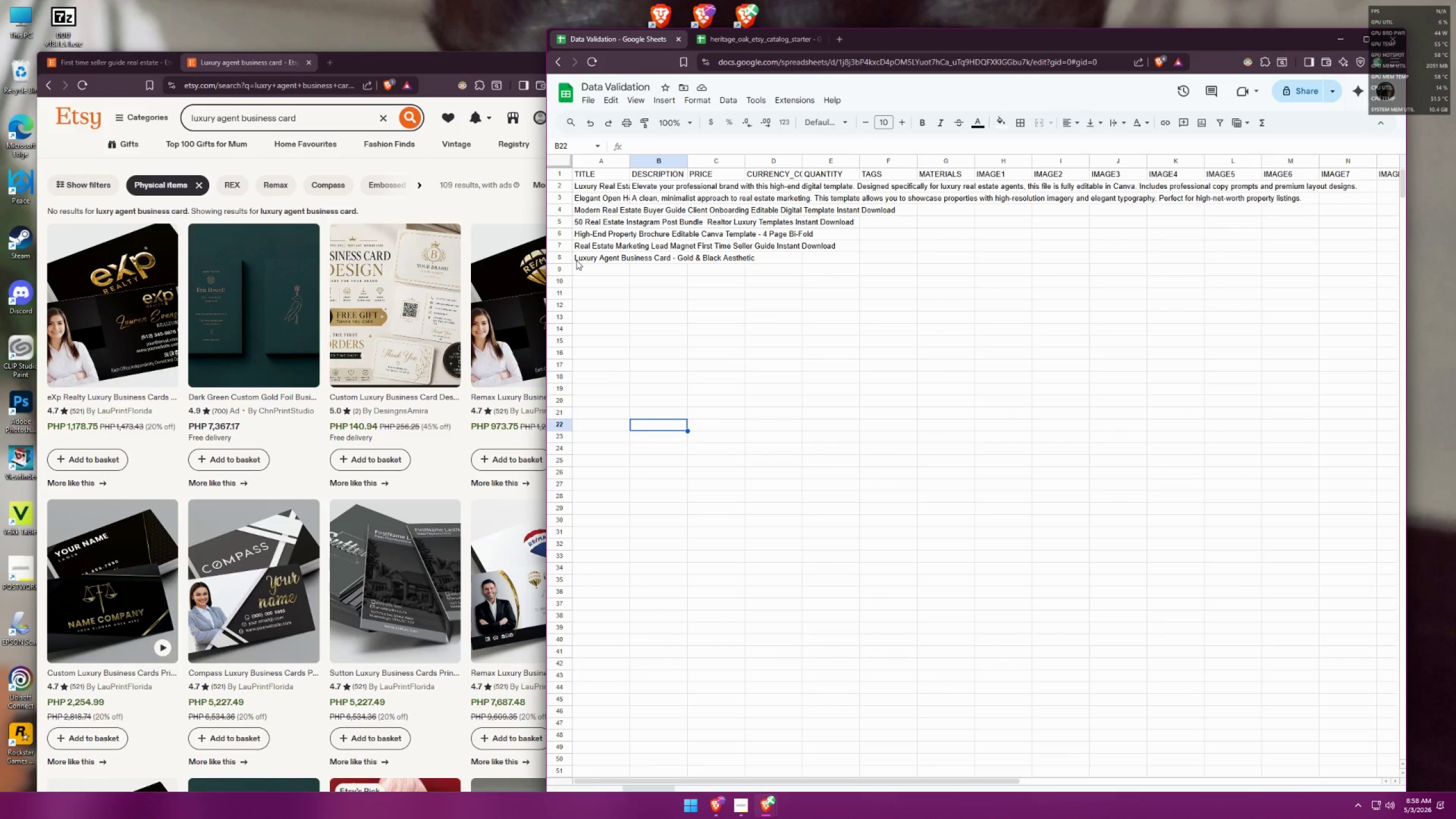 
double_click([576, 260])
 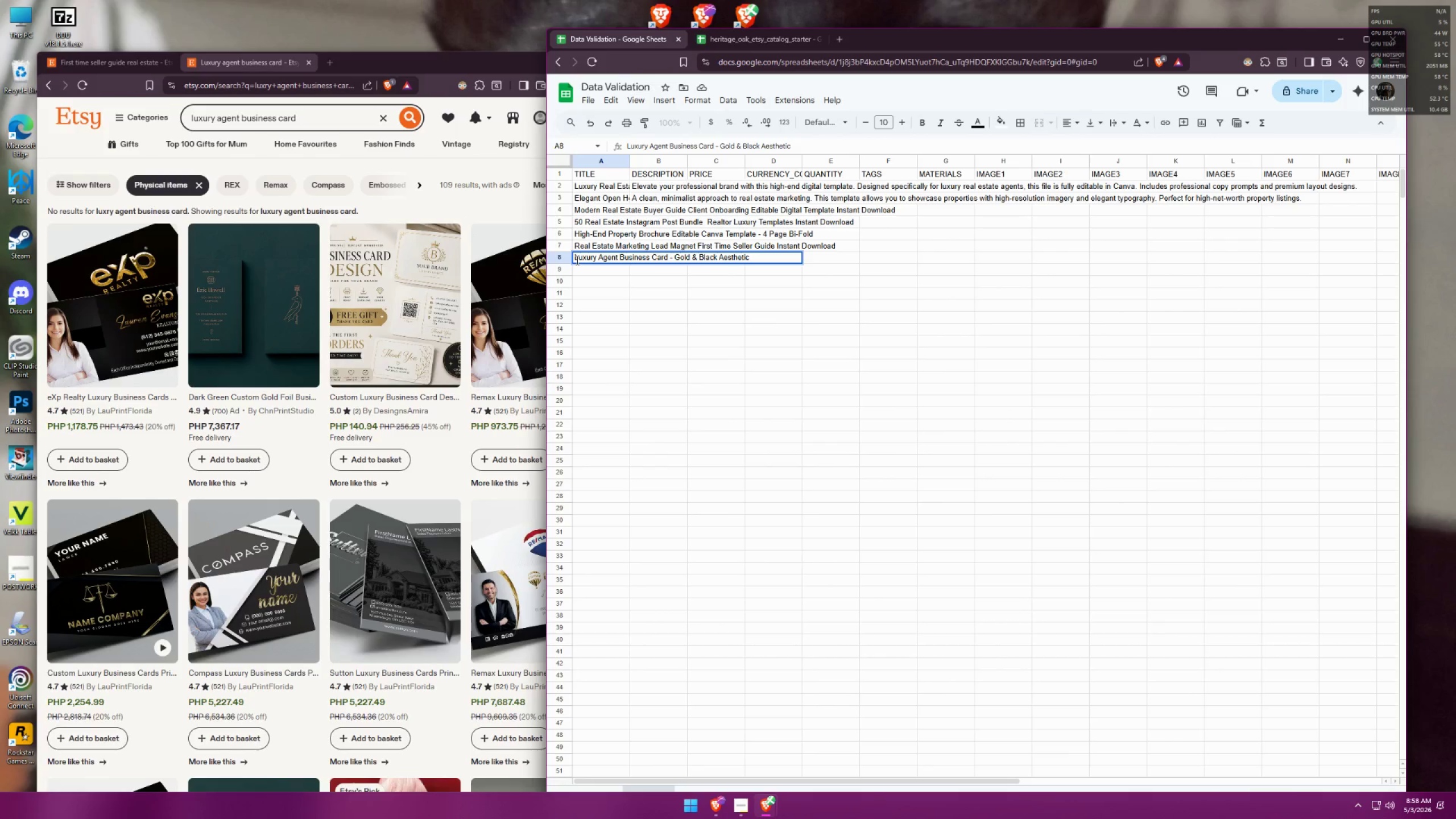 
left_click([576, 260])
 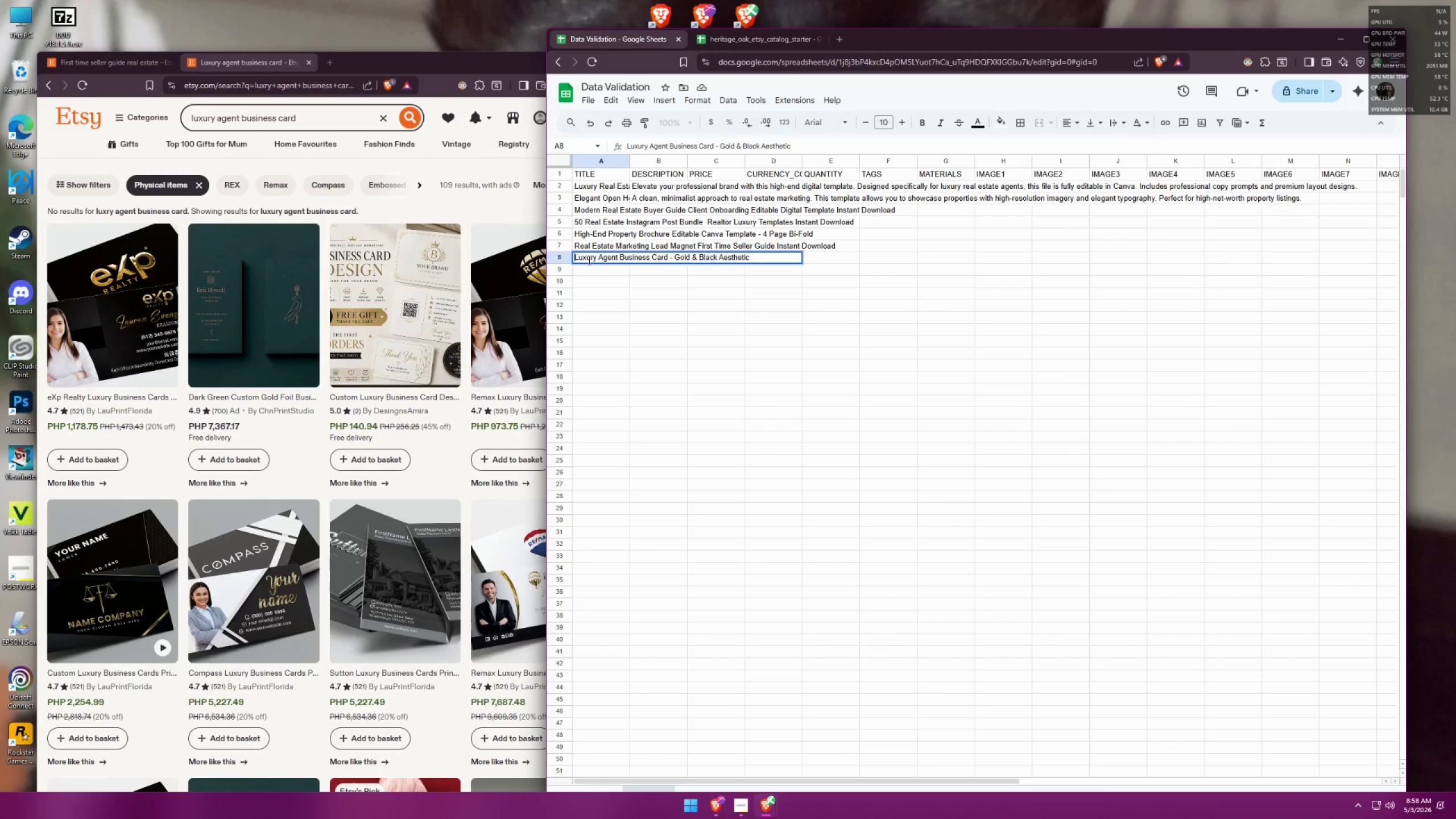 
type(Custom )
 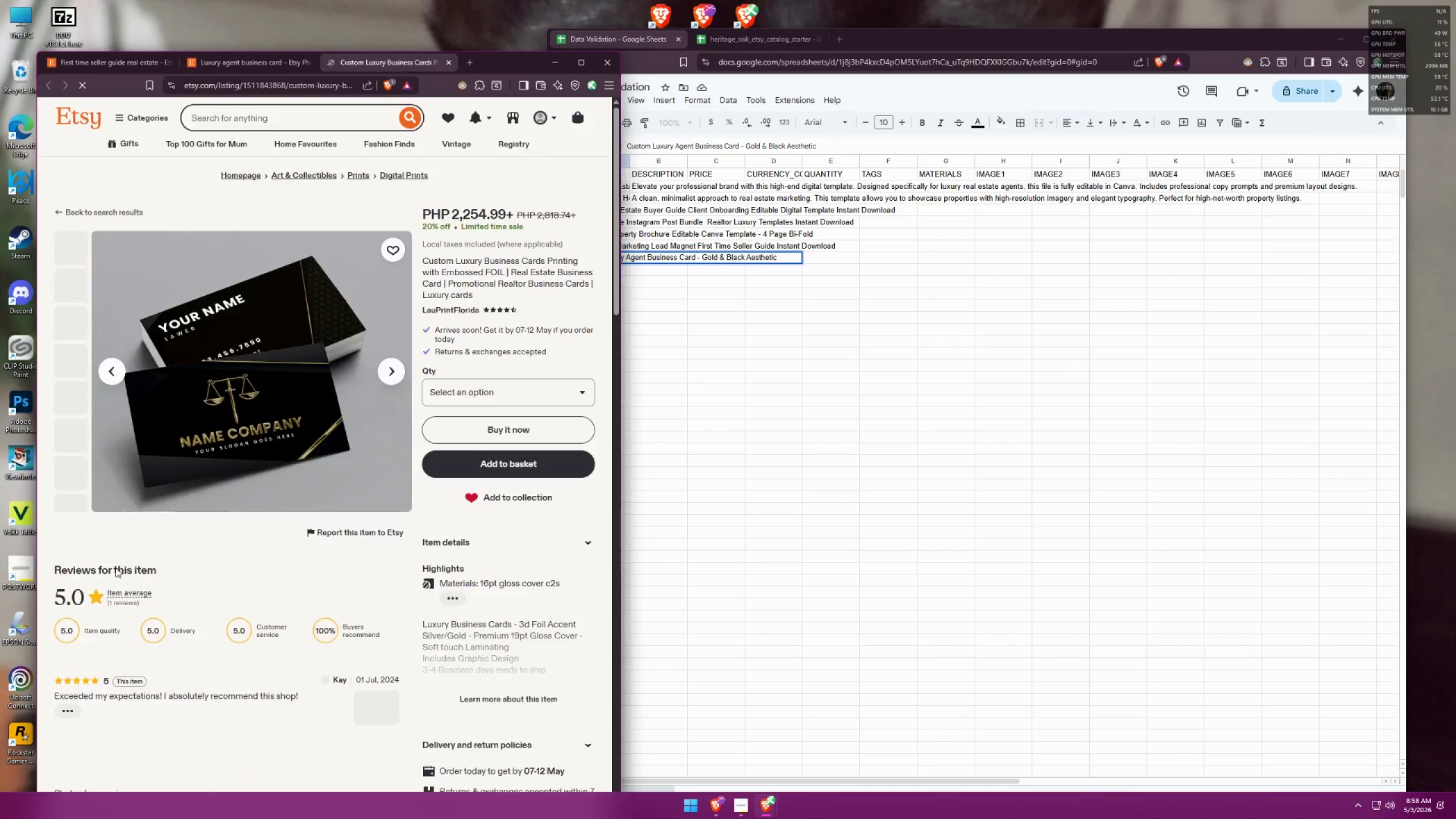 
left_click([485, 415])
 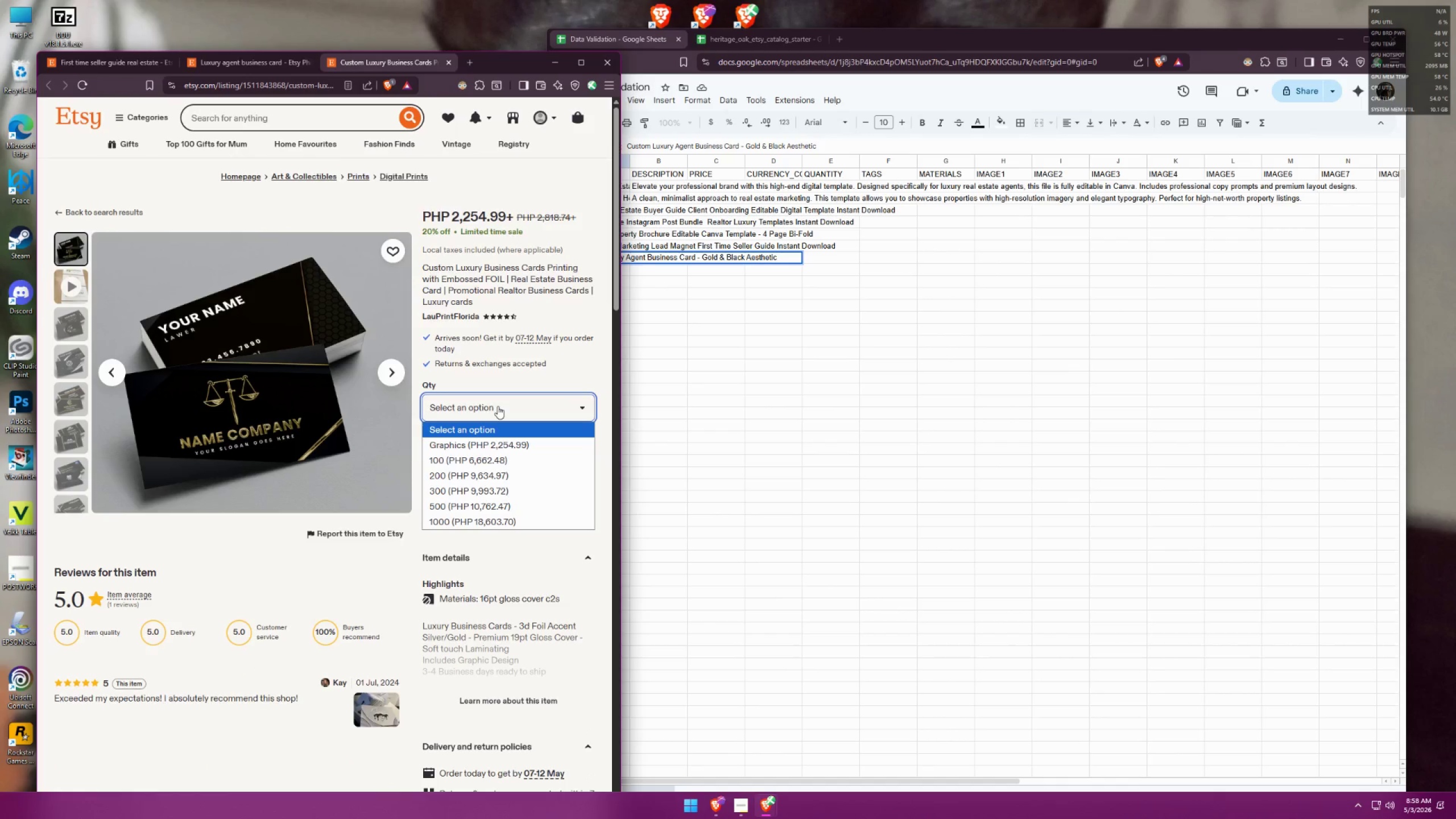 
left_click([498, 406])
 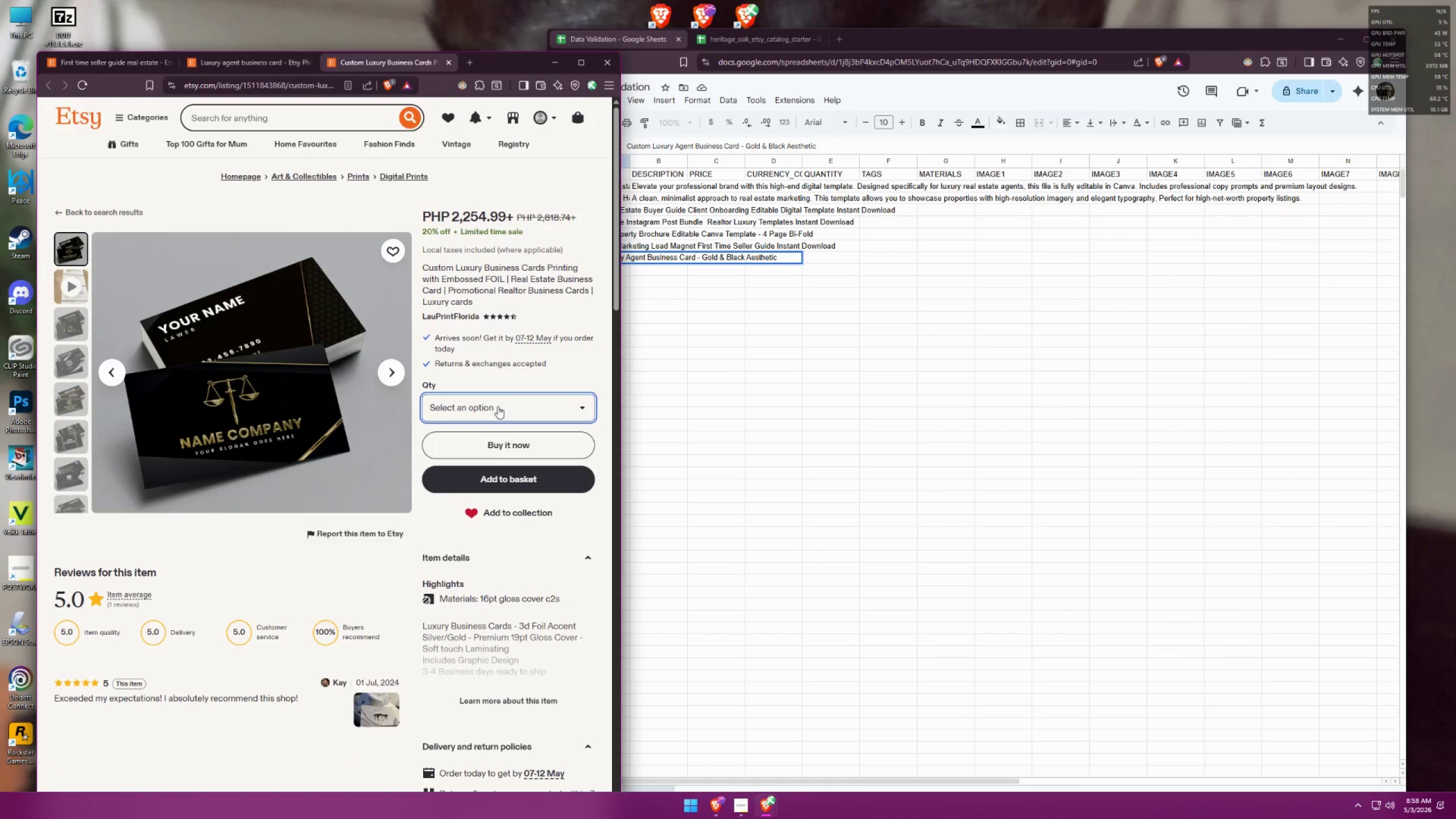 
left_click([671, 330])
 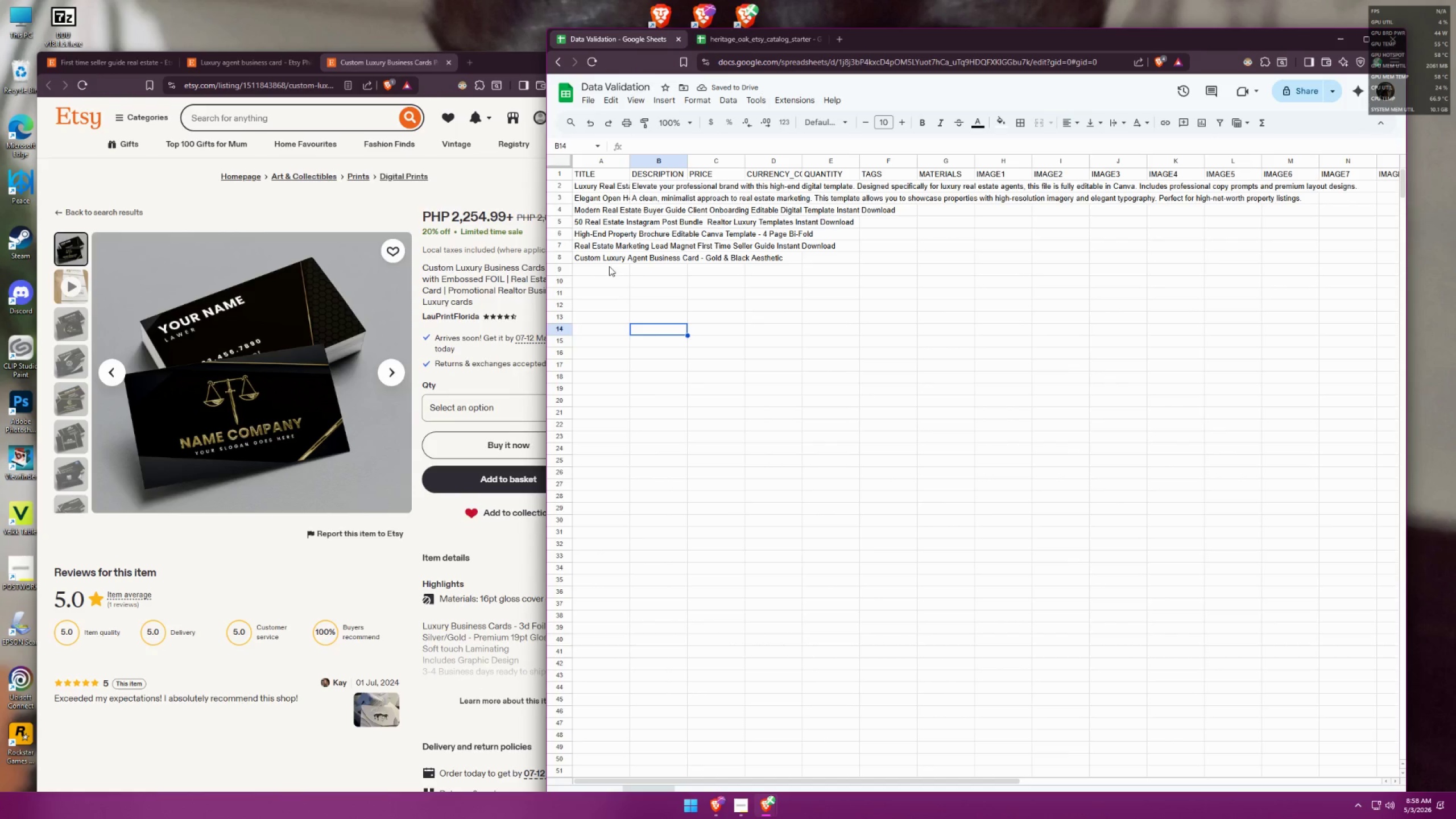 
double_click([594, 257])
 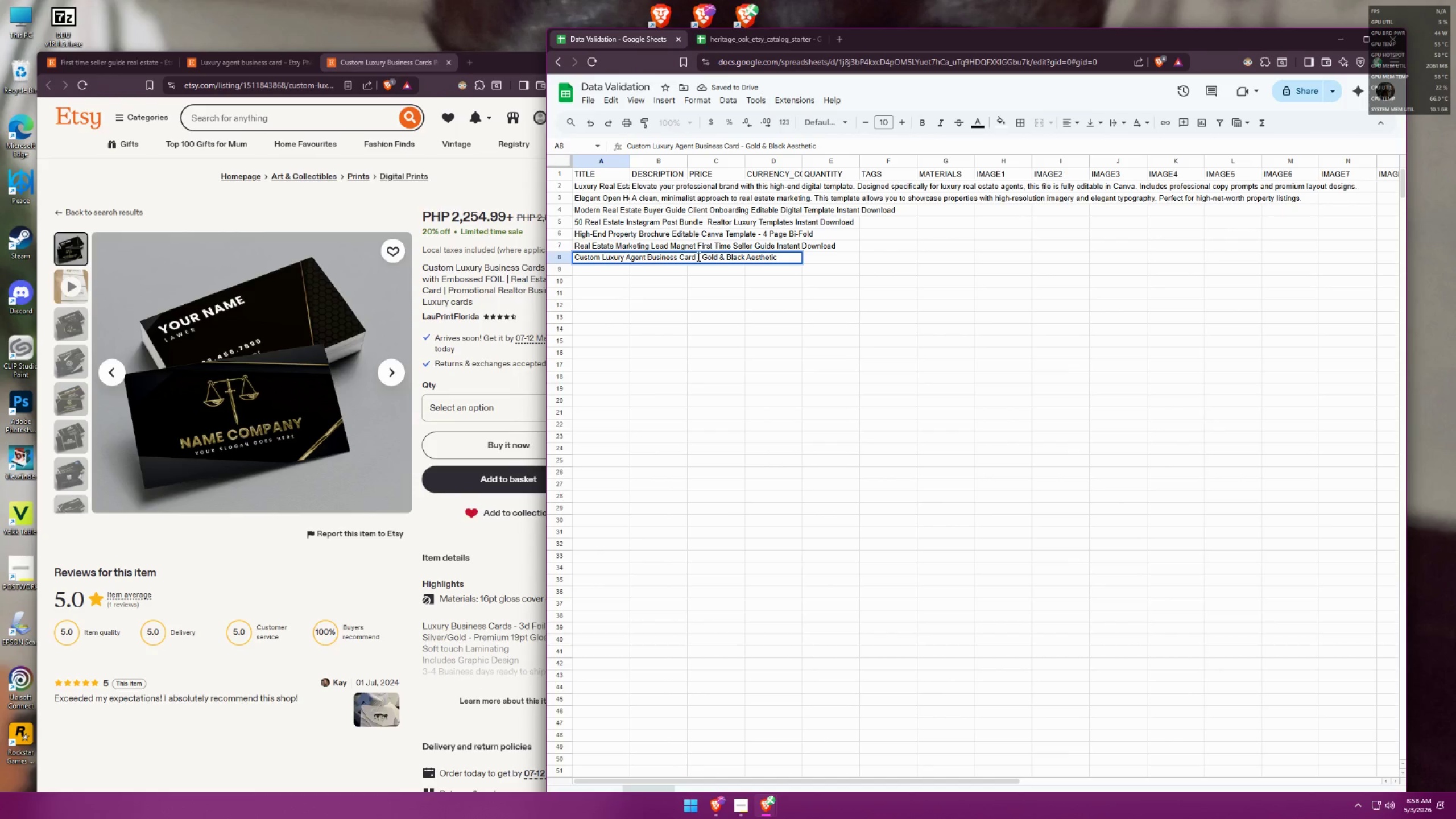 
left_click([703, 256])
 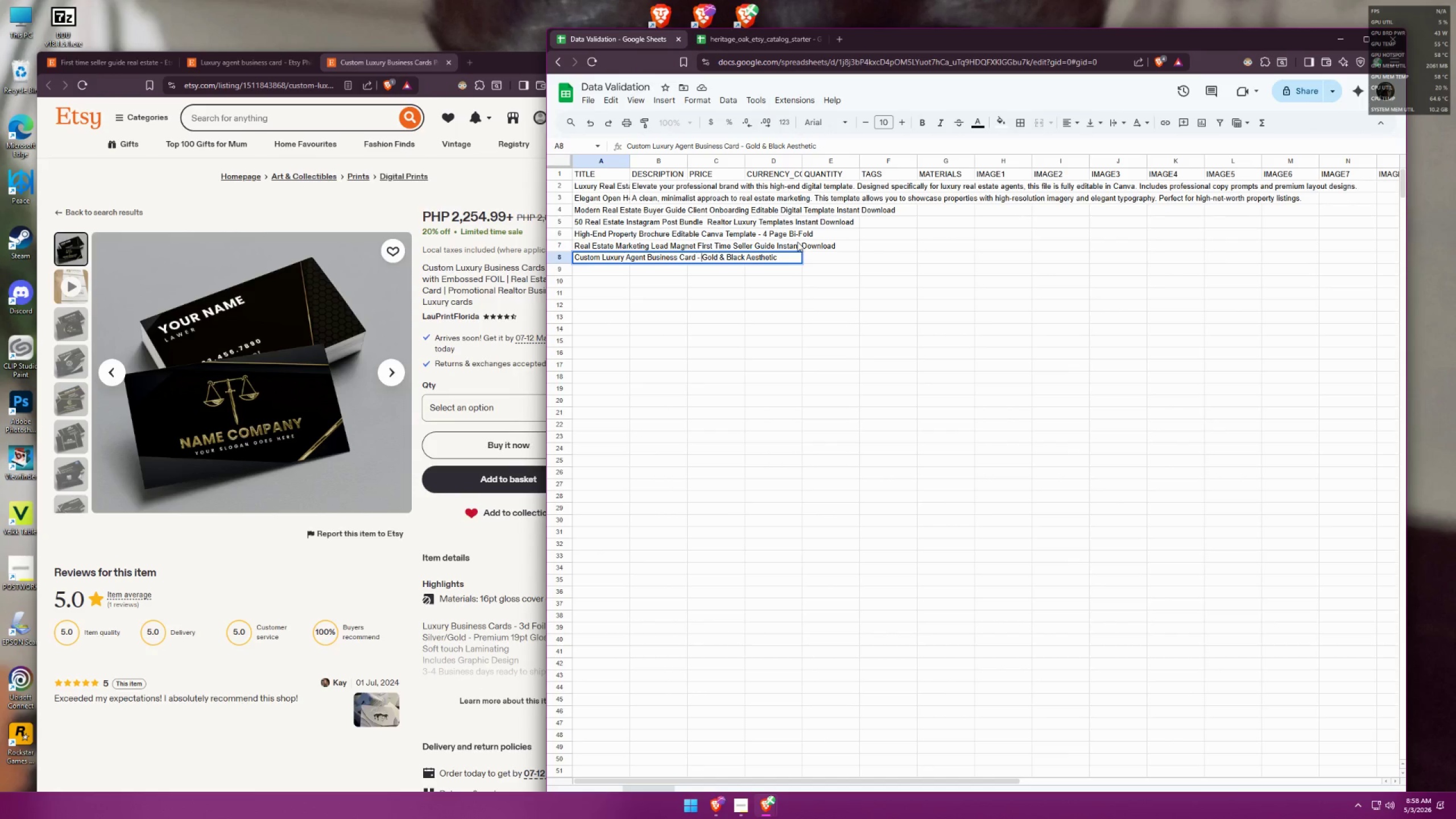 
key(Backspace)
 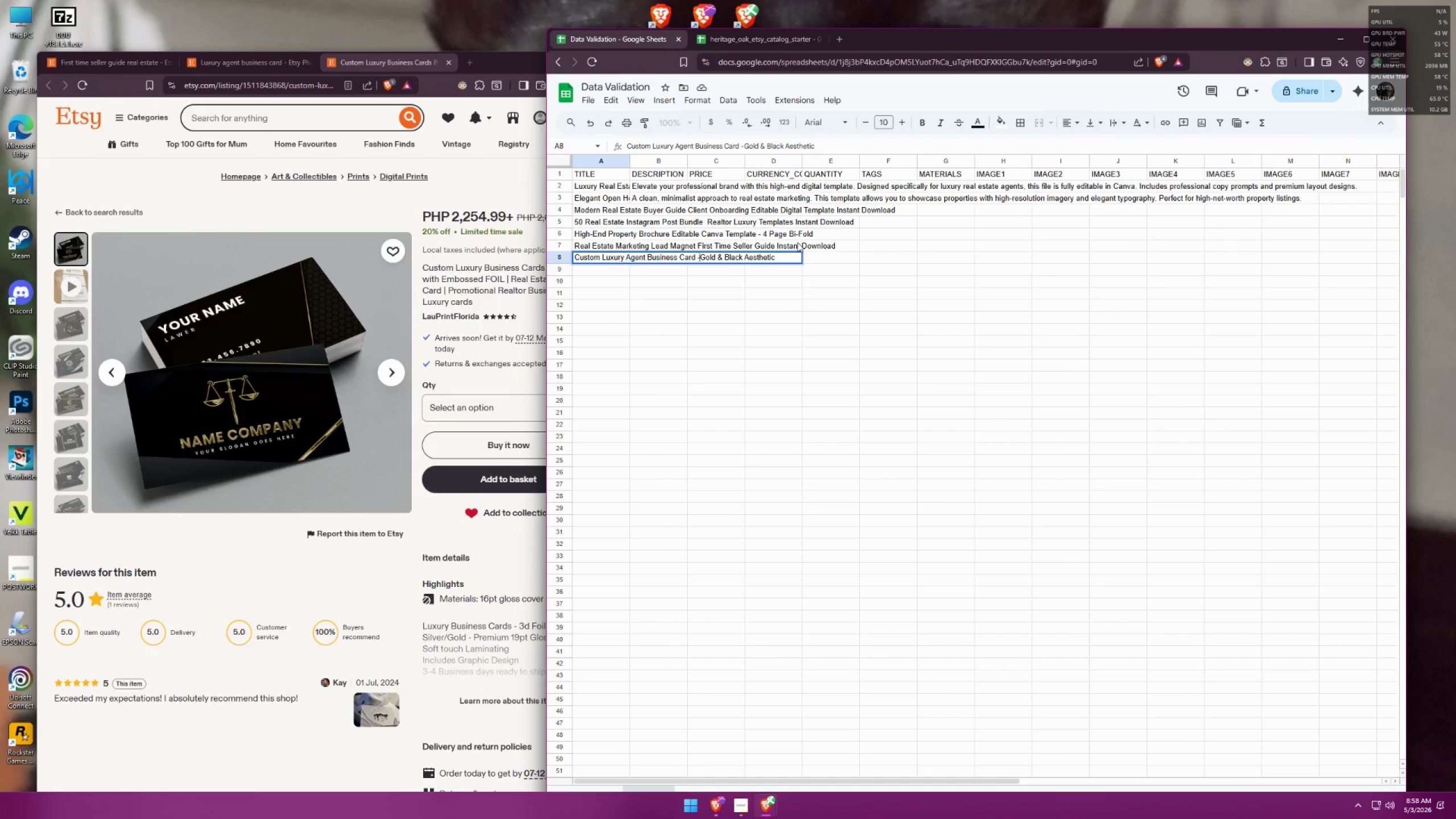 
key(Backspace)
 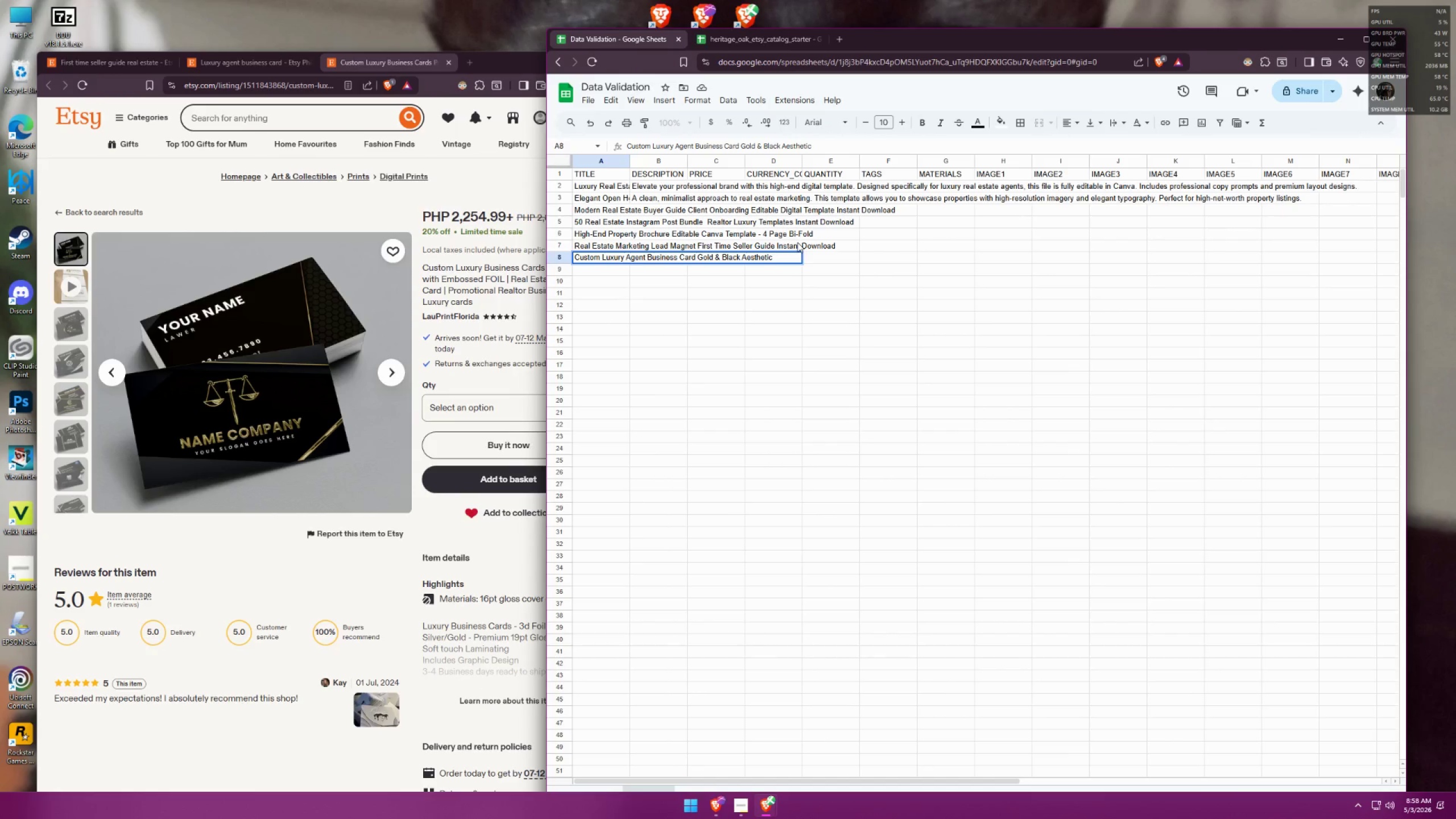 
key(Alt+AltLeft)
 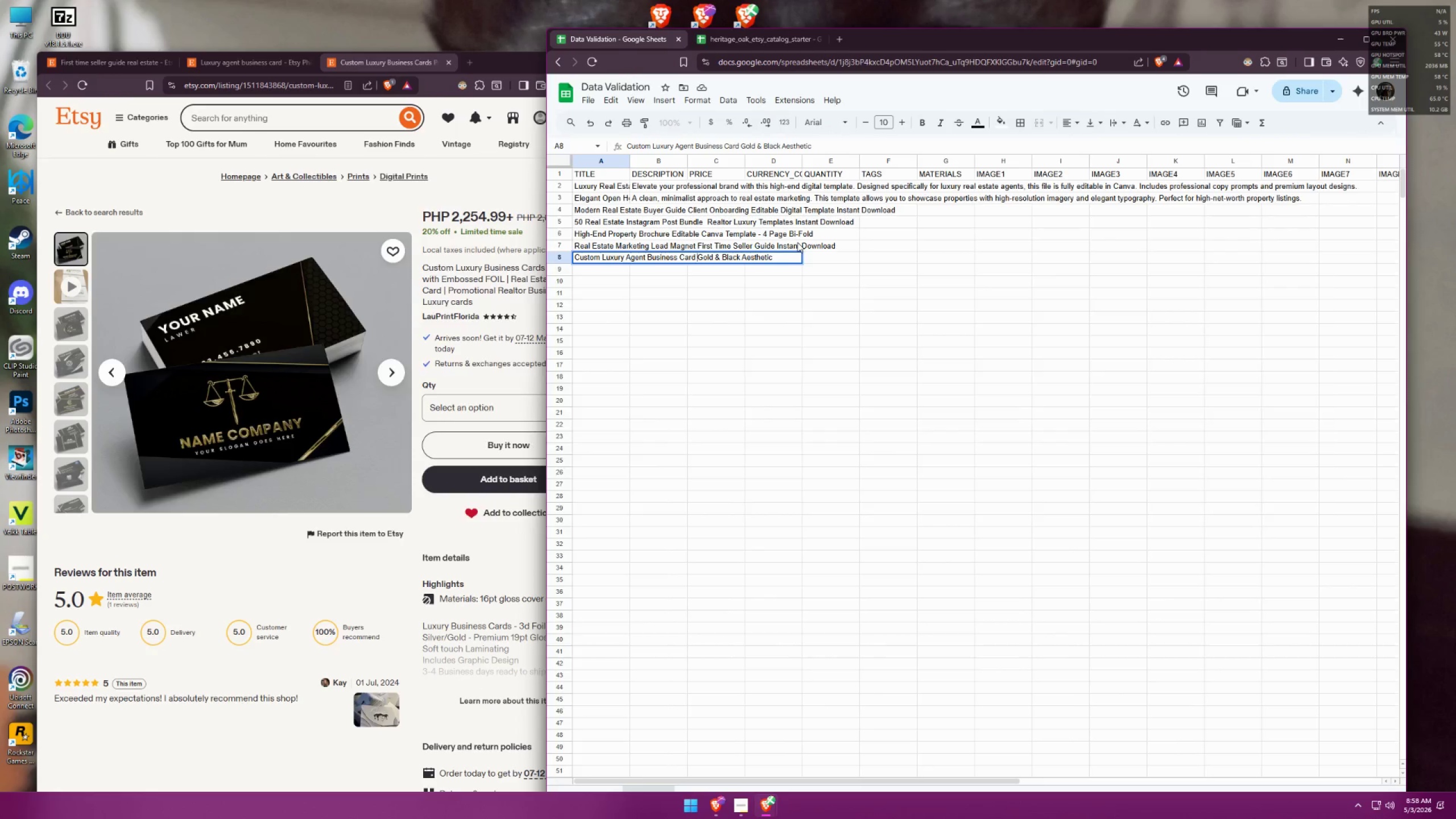 
key(Alt+Tab)
 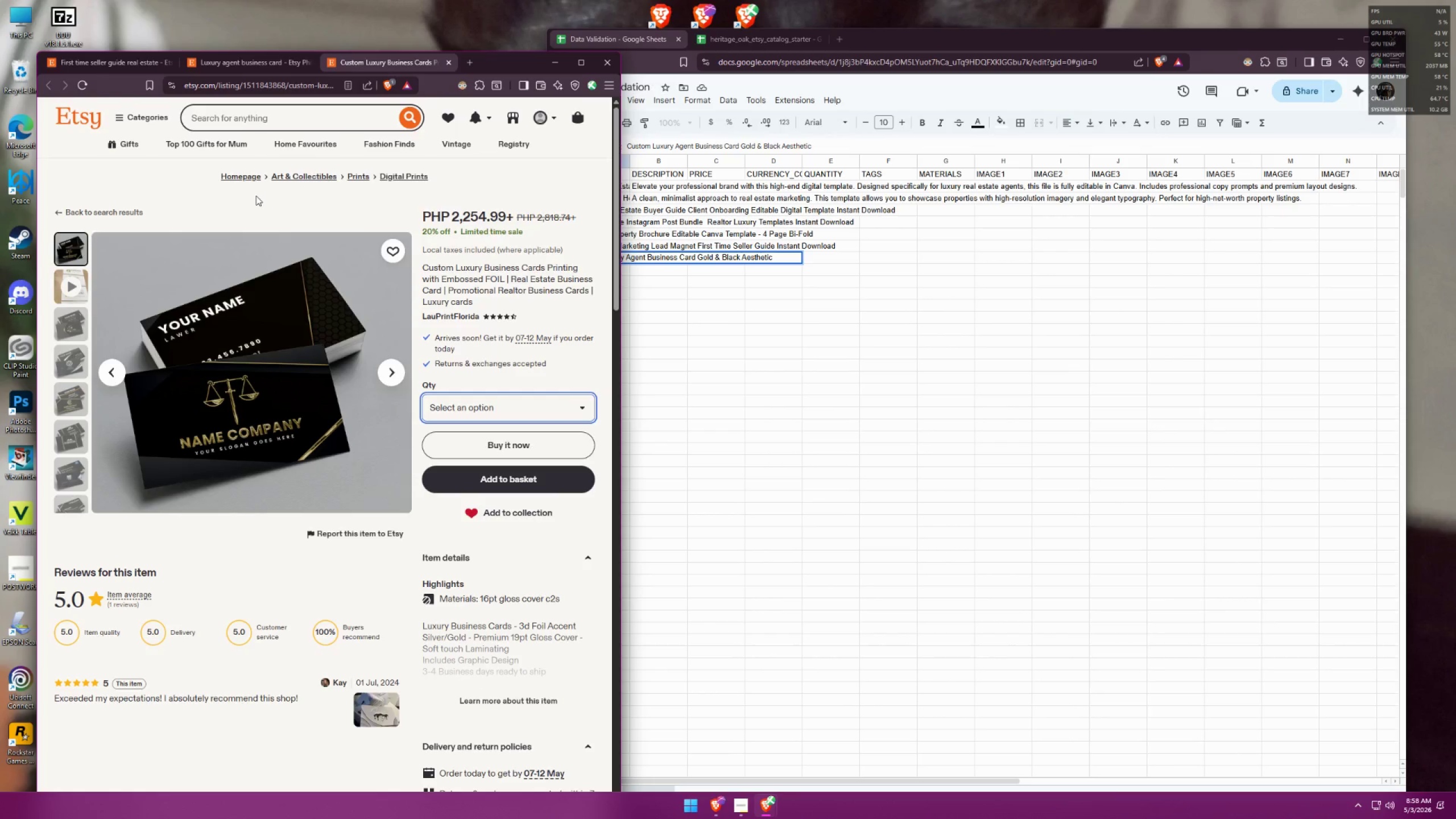 
key(Alt+AltLeft)
 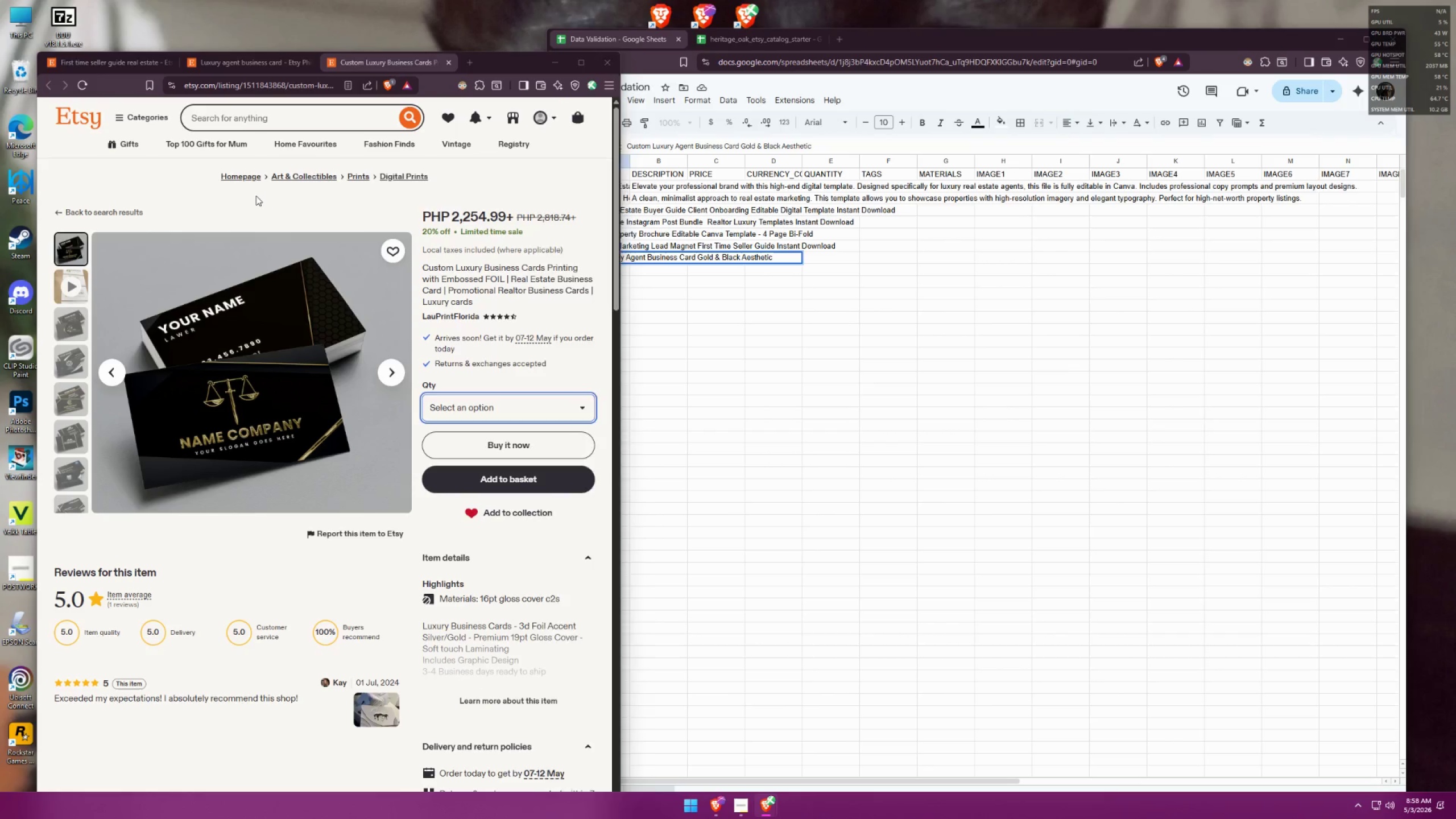 
key(Alt+Tab)
 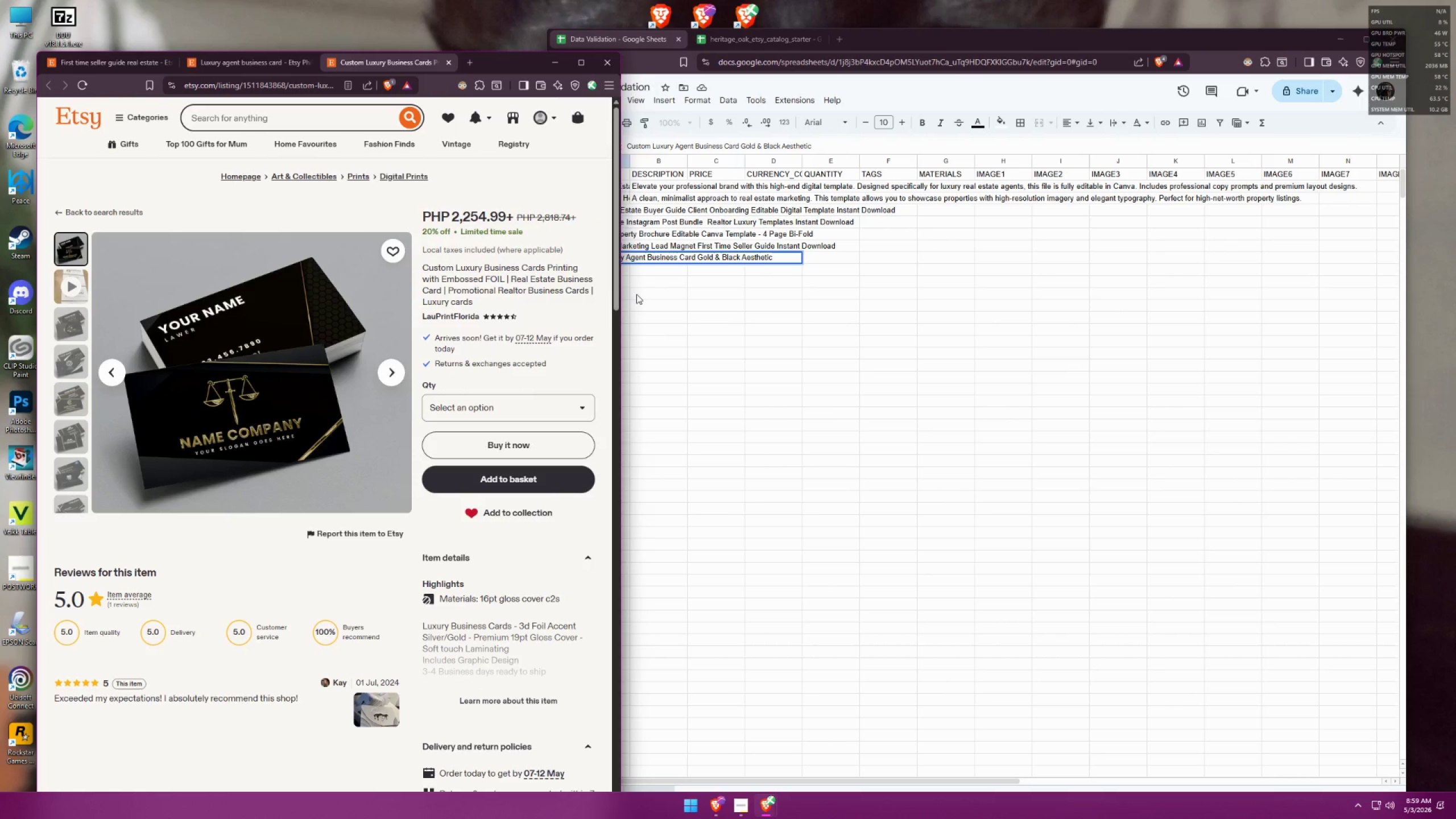 
wait(6.35)
 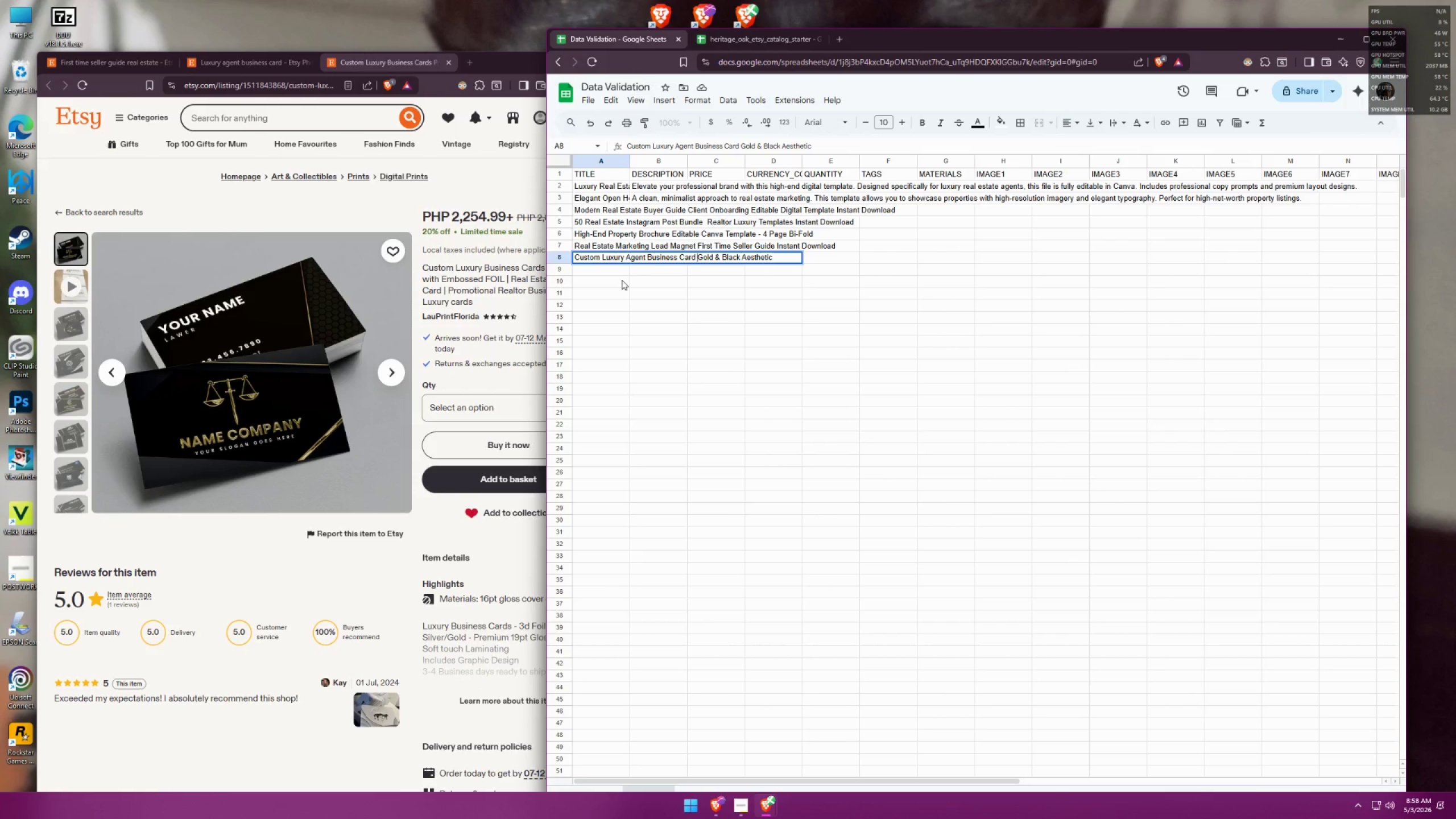 
mouse_move([262, 74])
 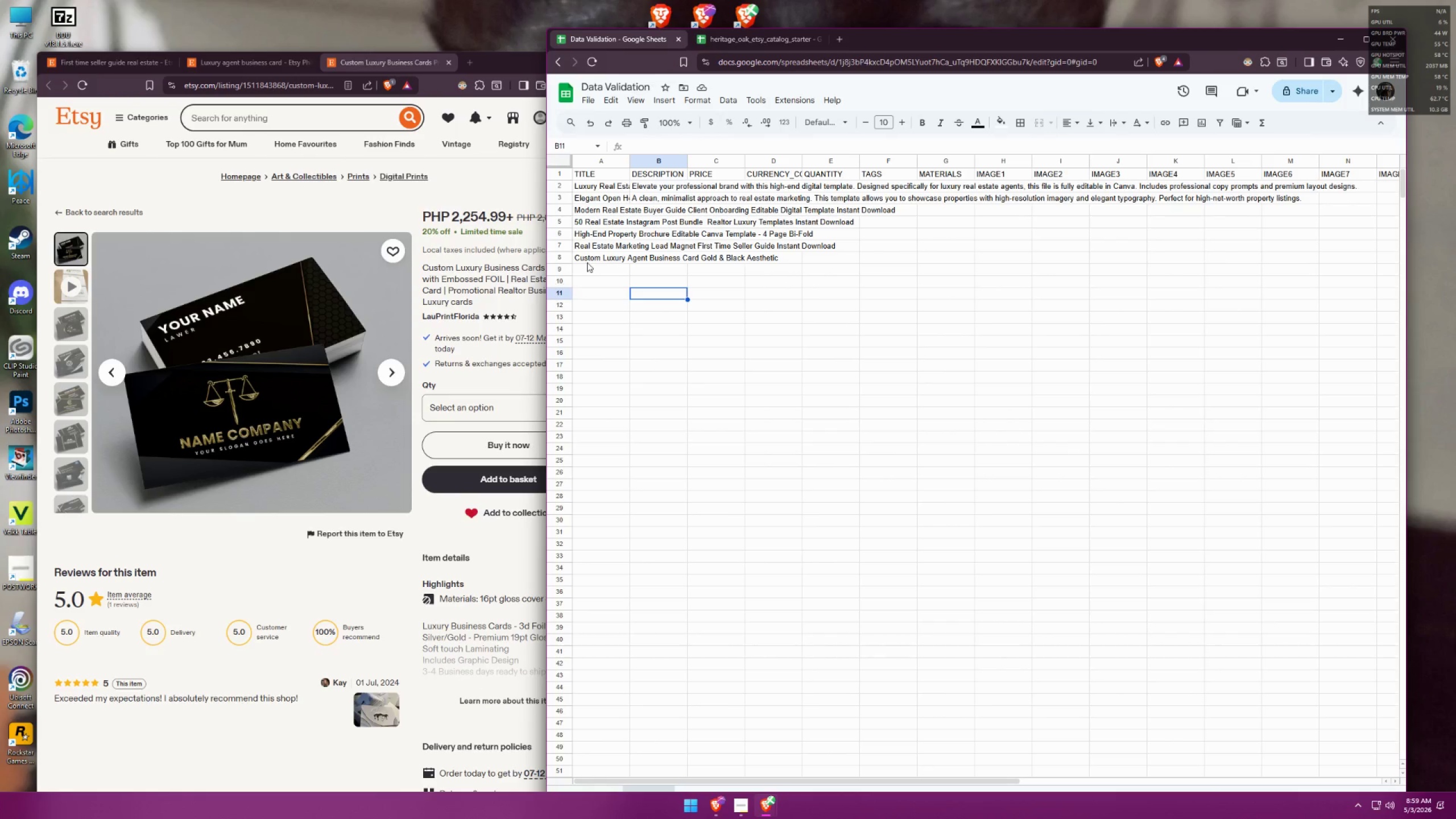 
double_click([573, 259])
 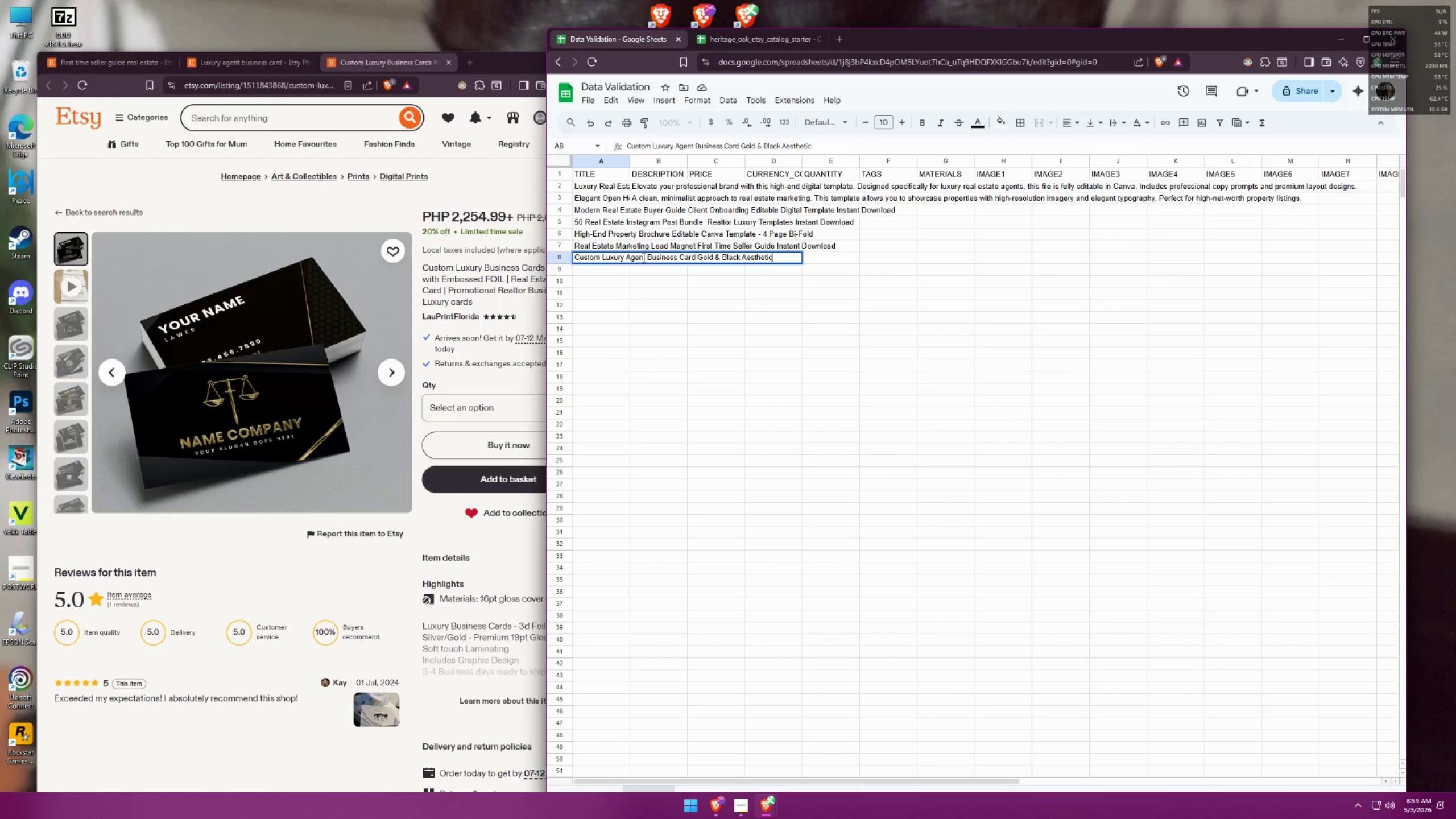 
left_click([480, 262])
 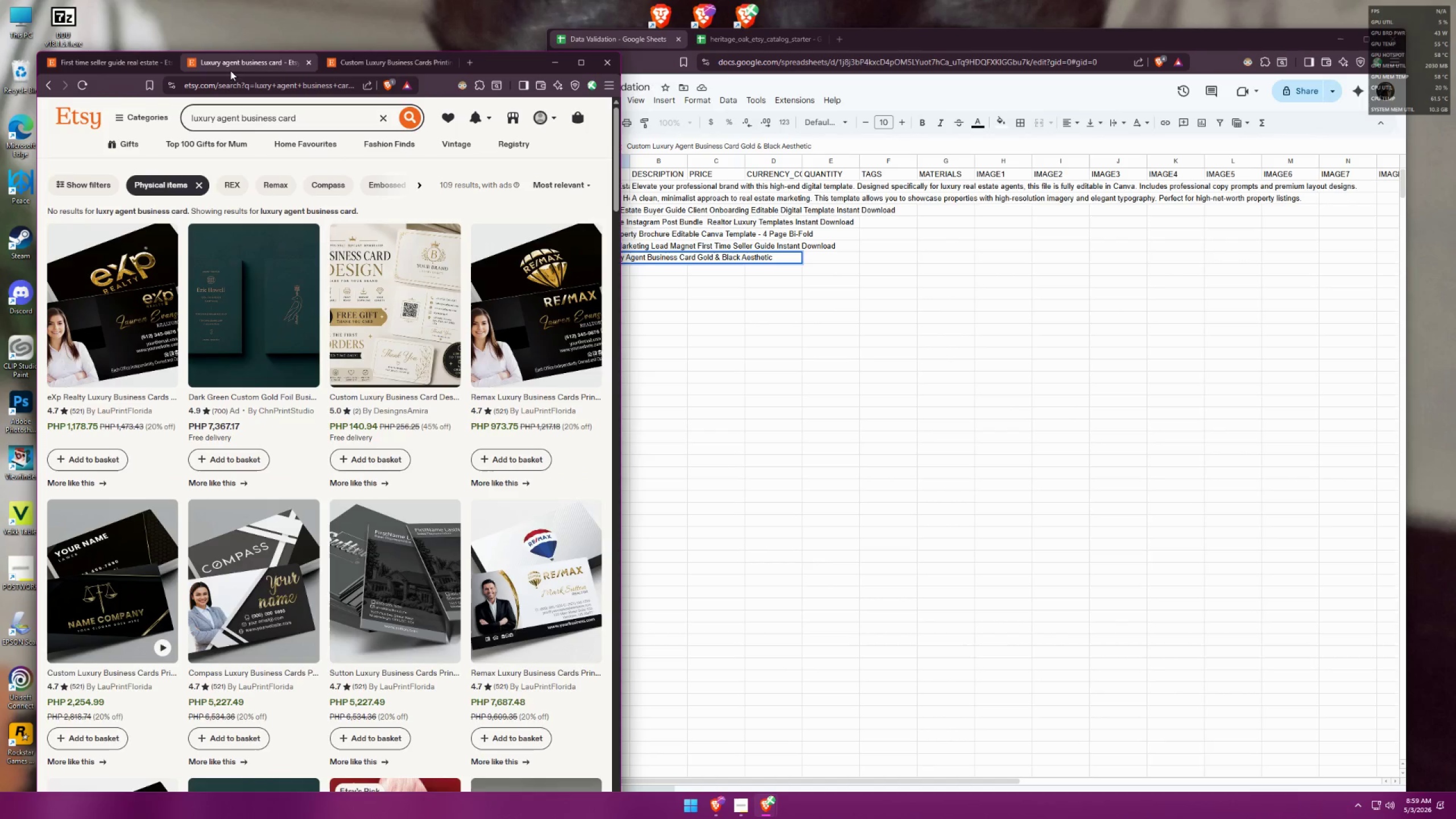 
mouse_move([317, 253])
 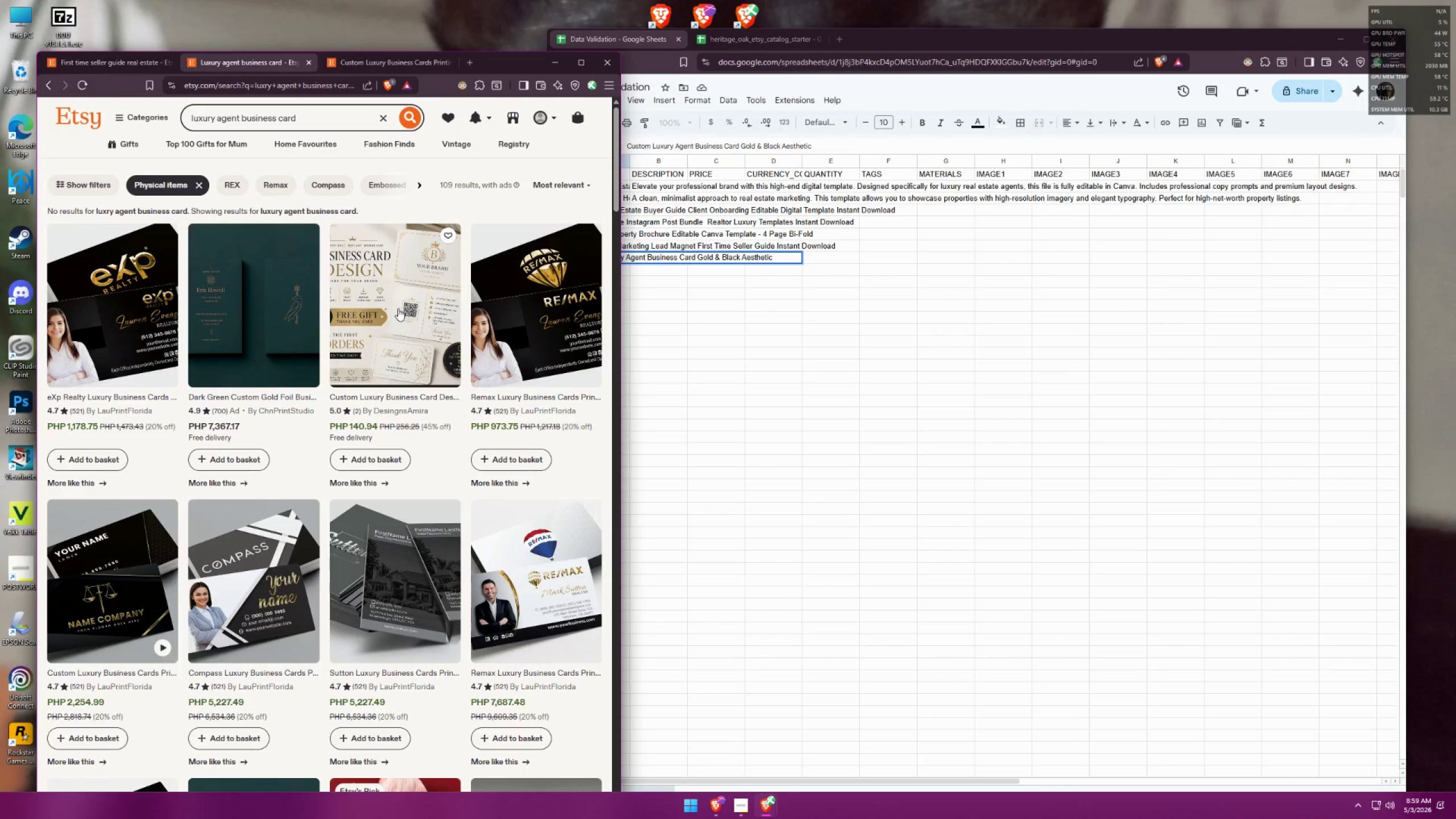 
middle_click([398, 307])
 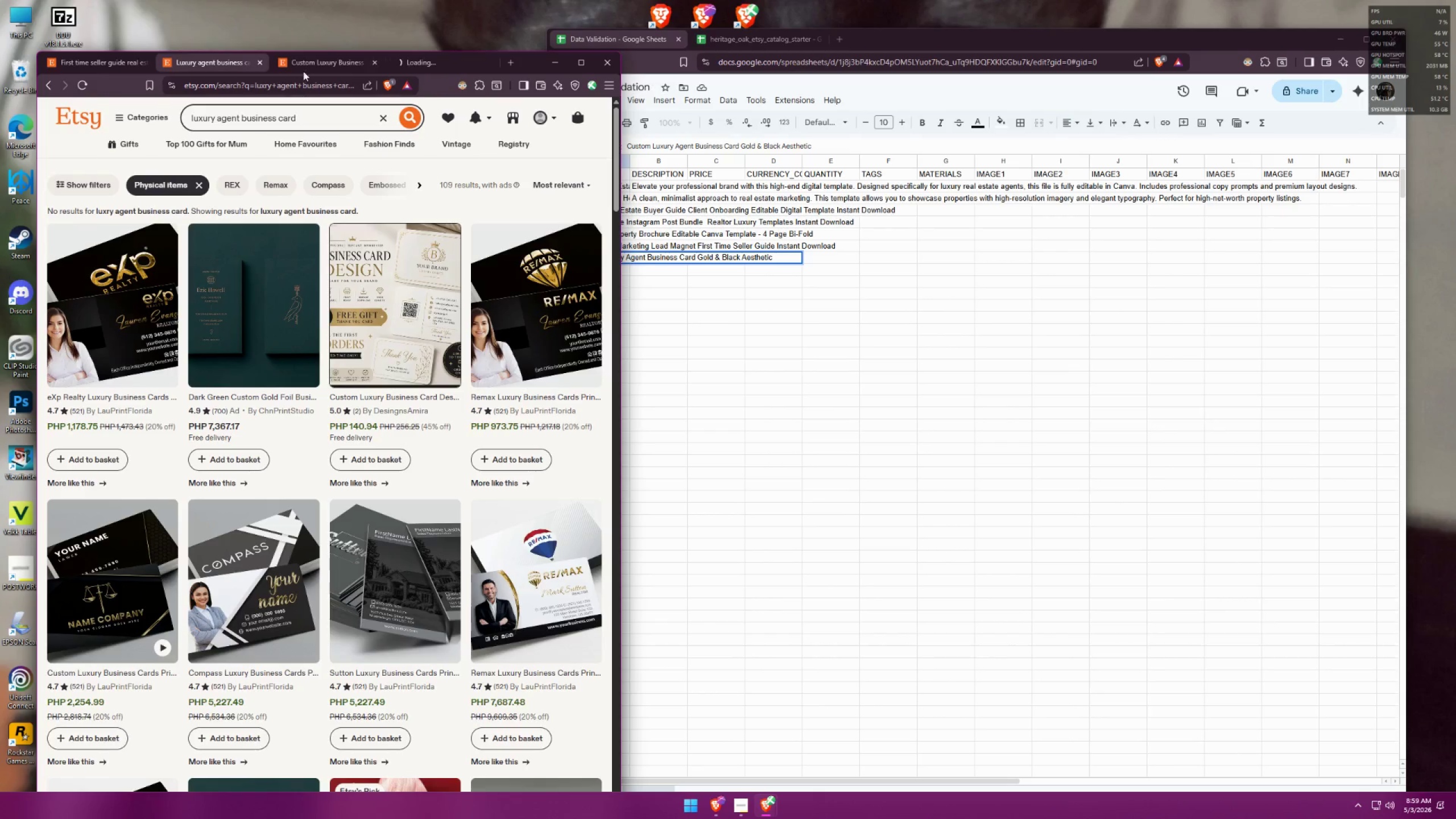 
left_click([424, 64])
 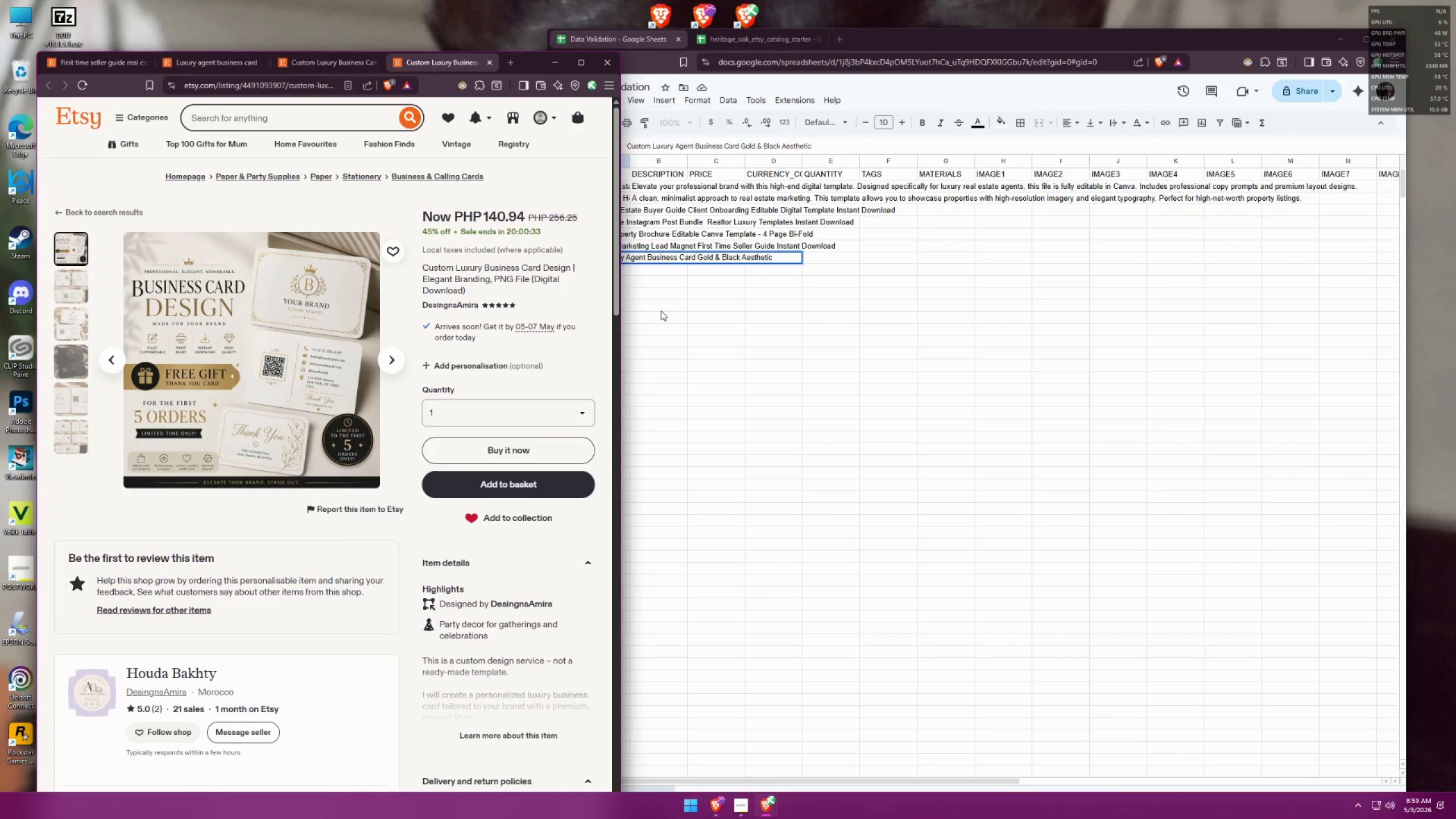 
left_click([660, 310])
 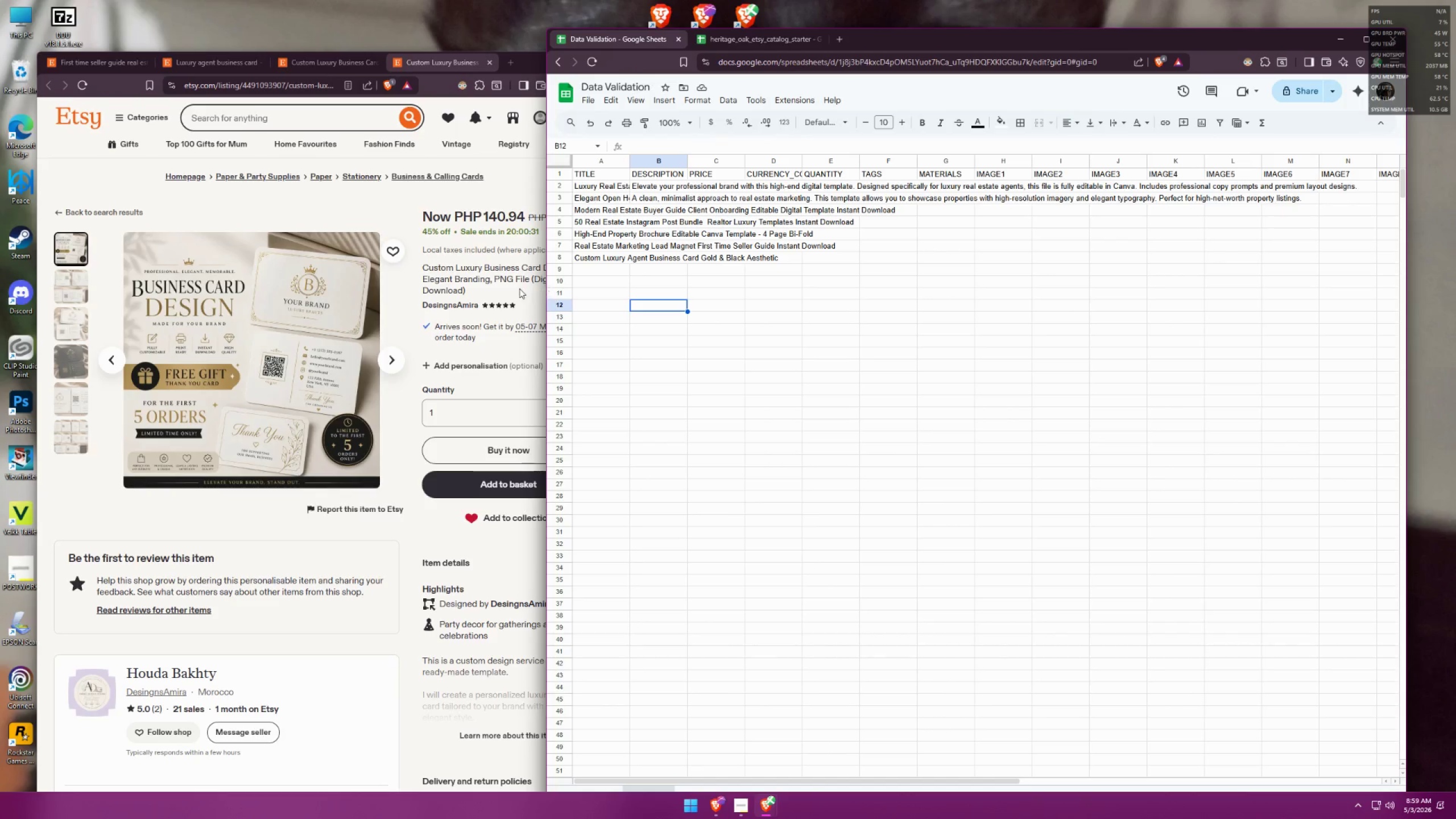 
left_click([503, 289])
 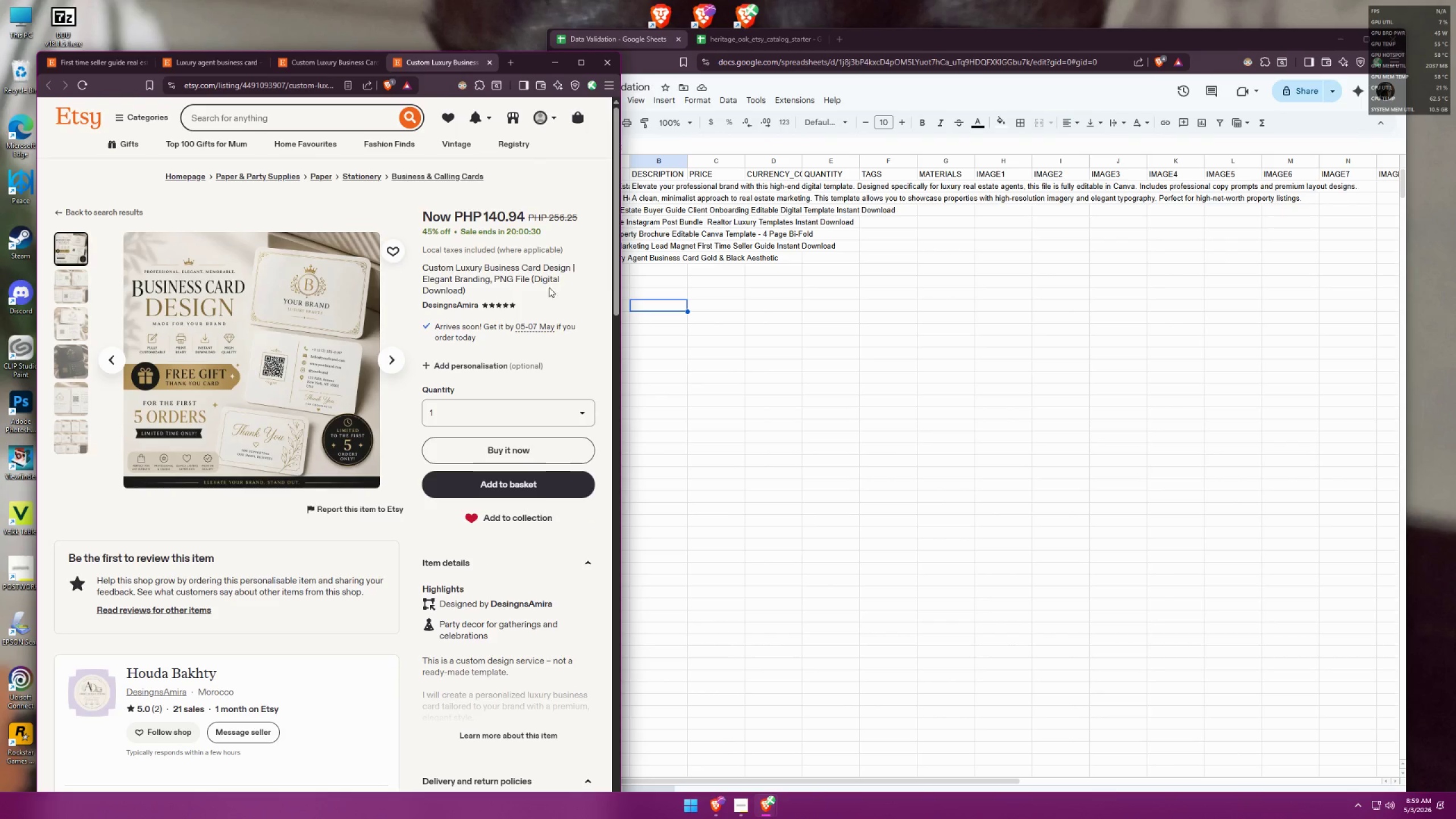 
left_click([628, 276])
 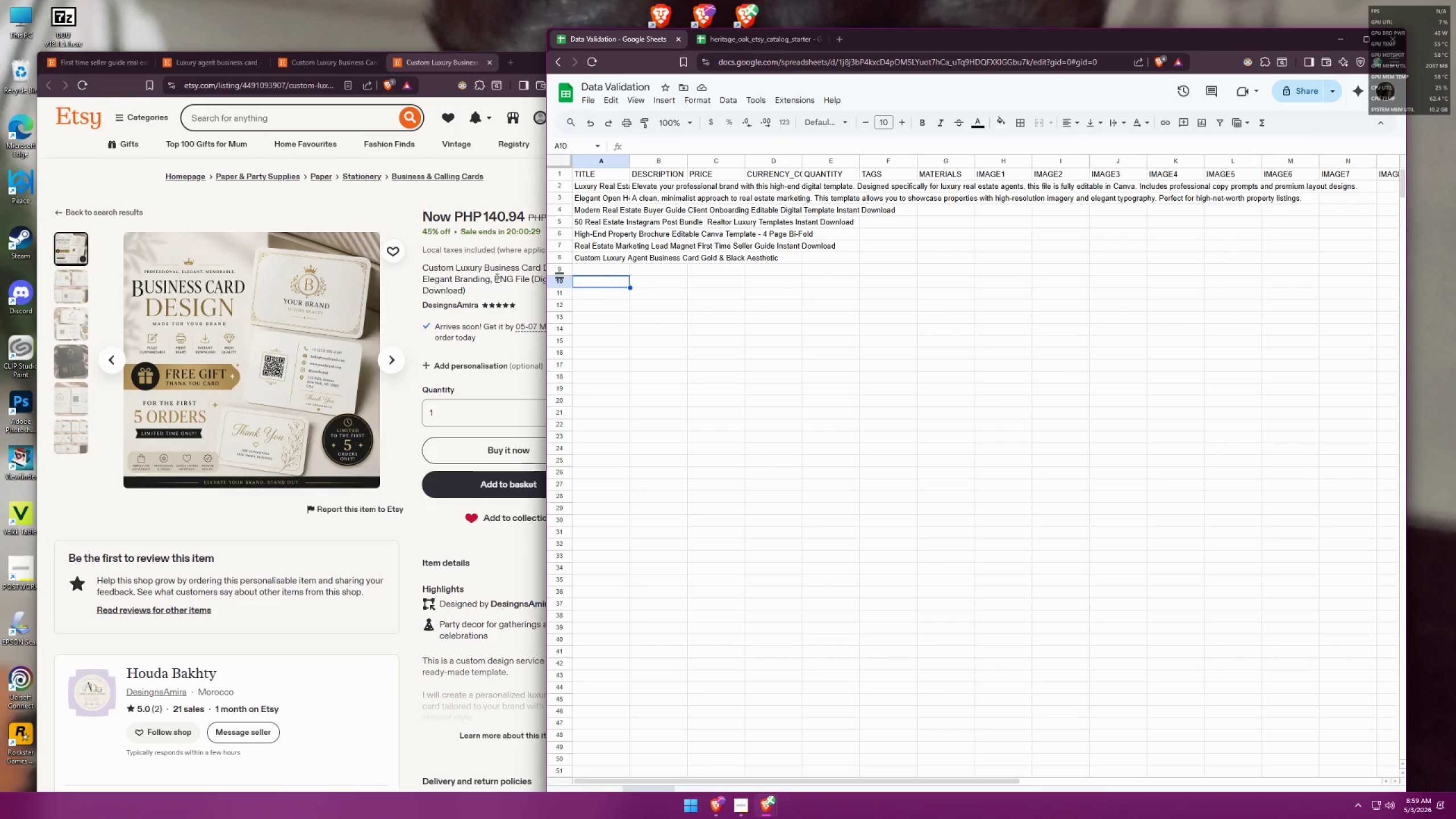 
left_click([478, 278])
 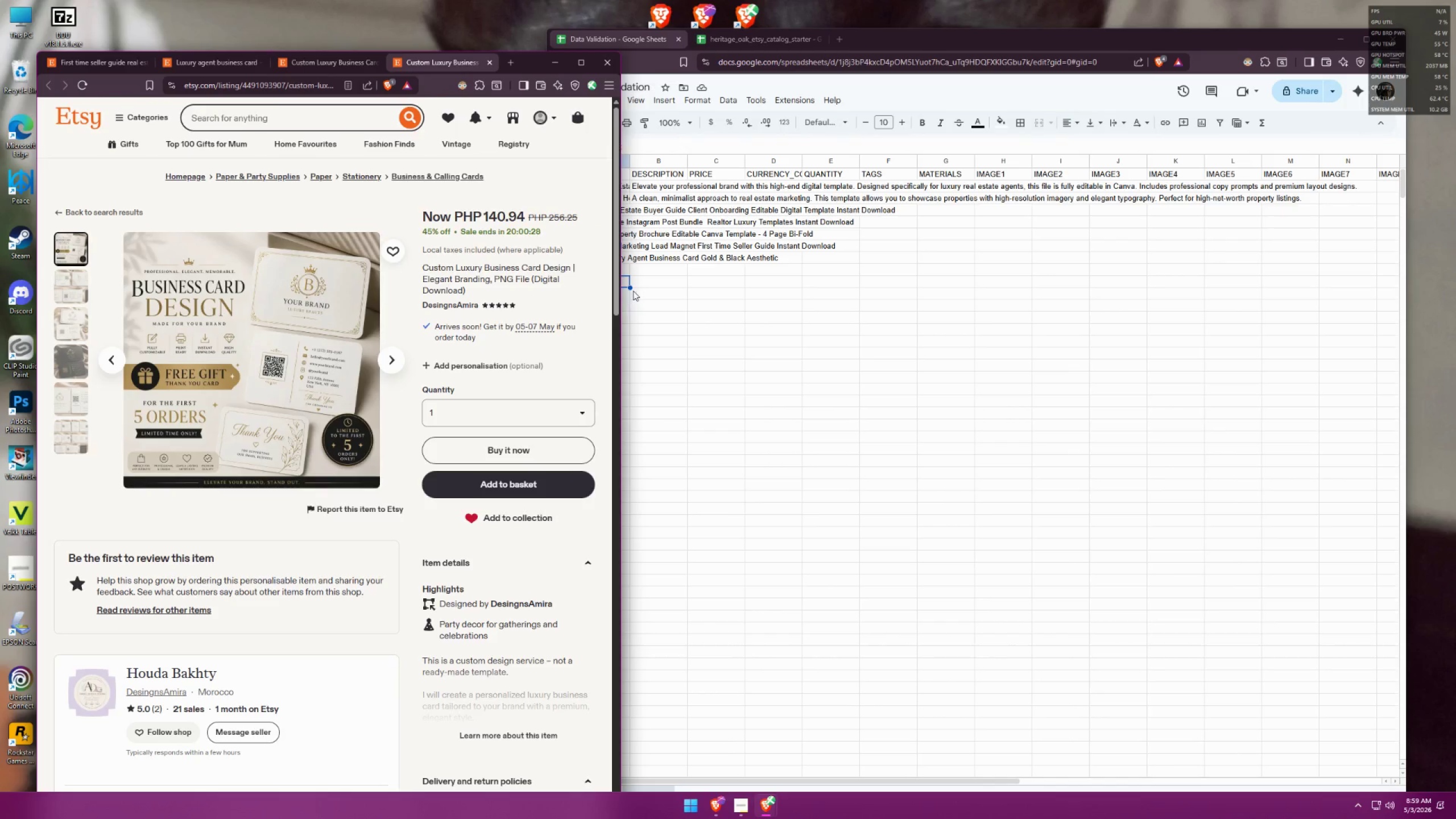 
left_click([633, 290])
 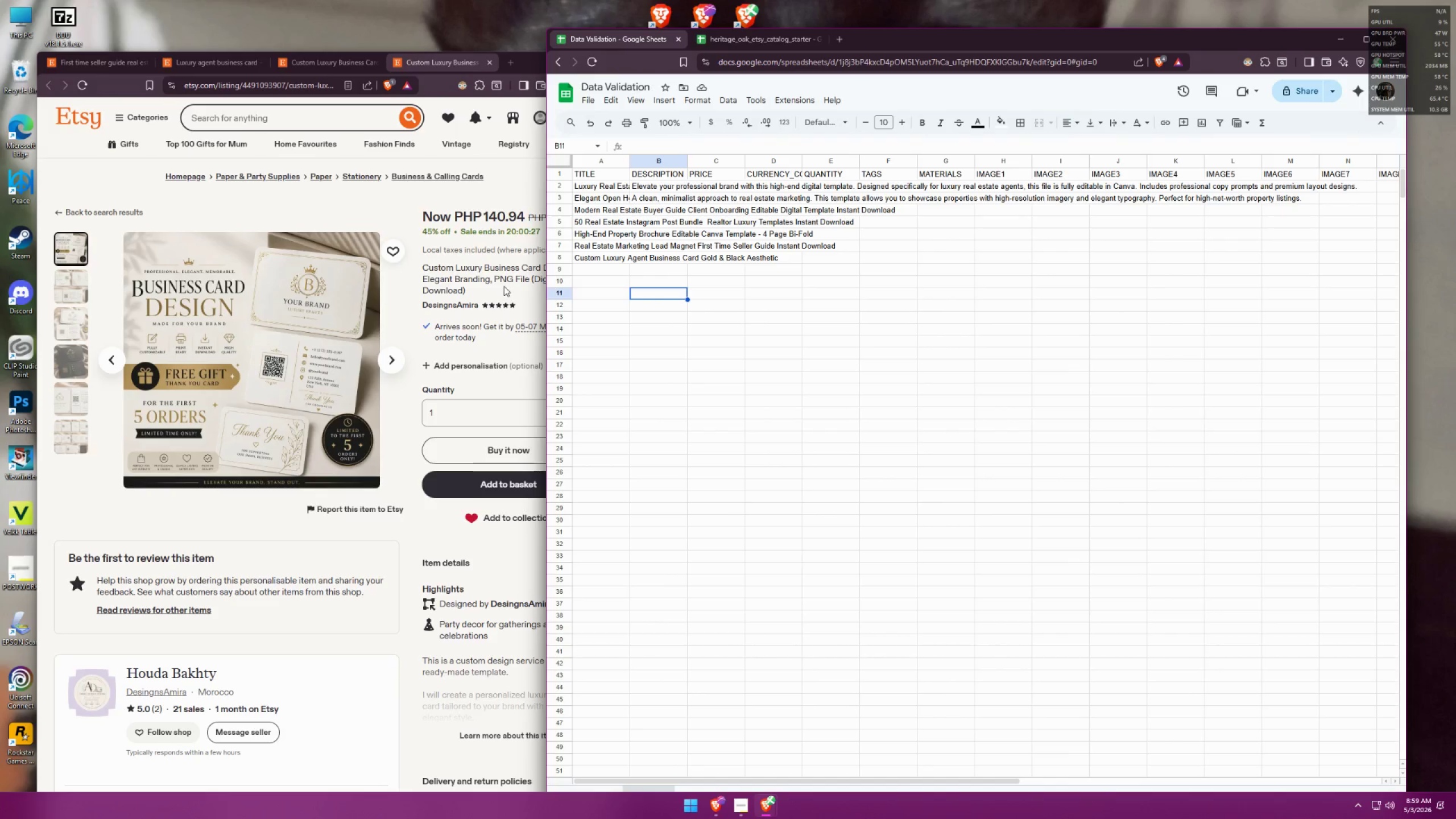 
double_click([652, 289])
 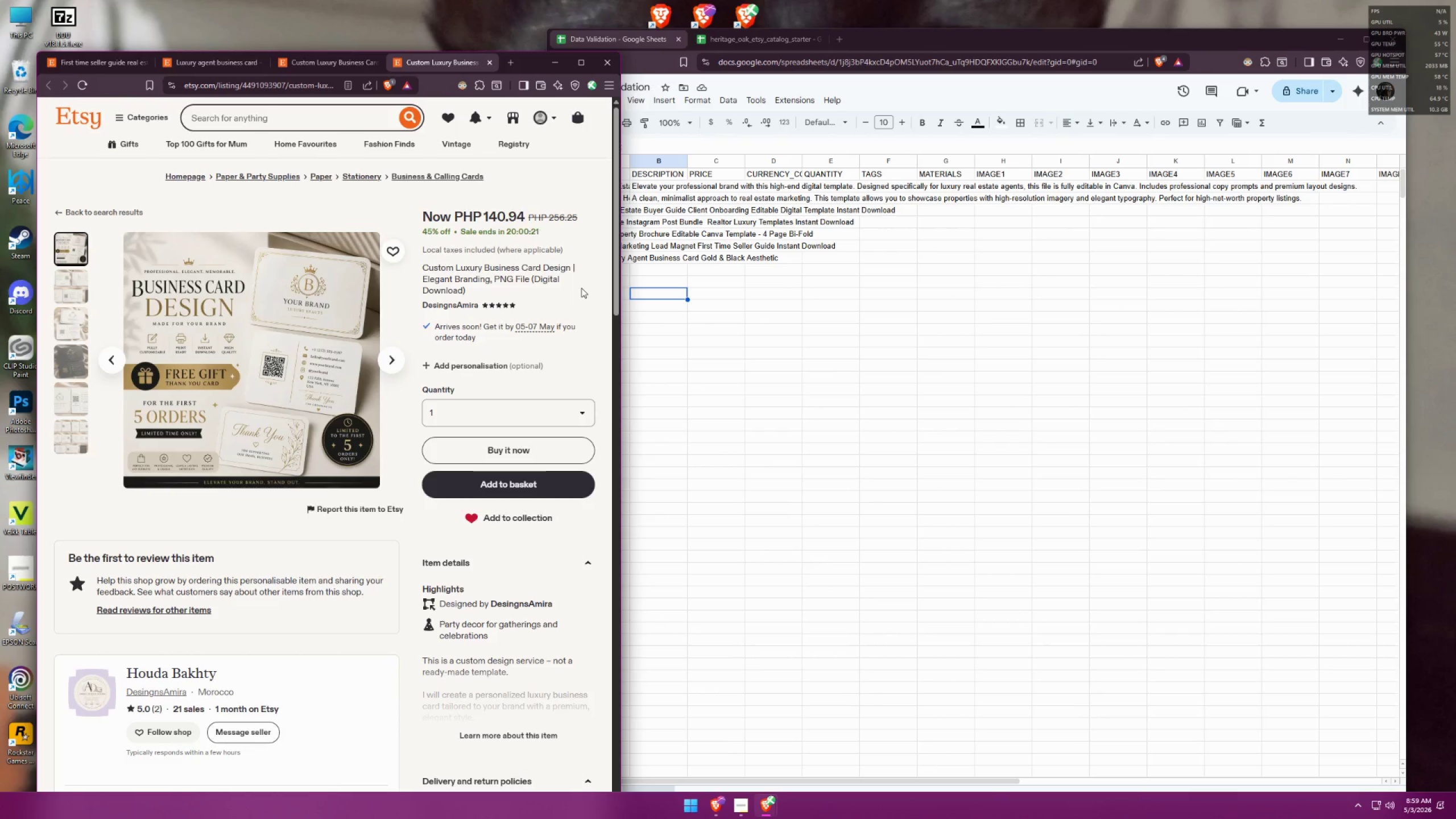 
wait(6.83)
 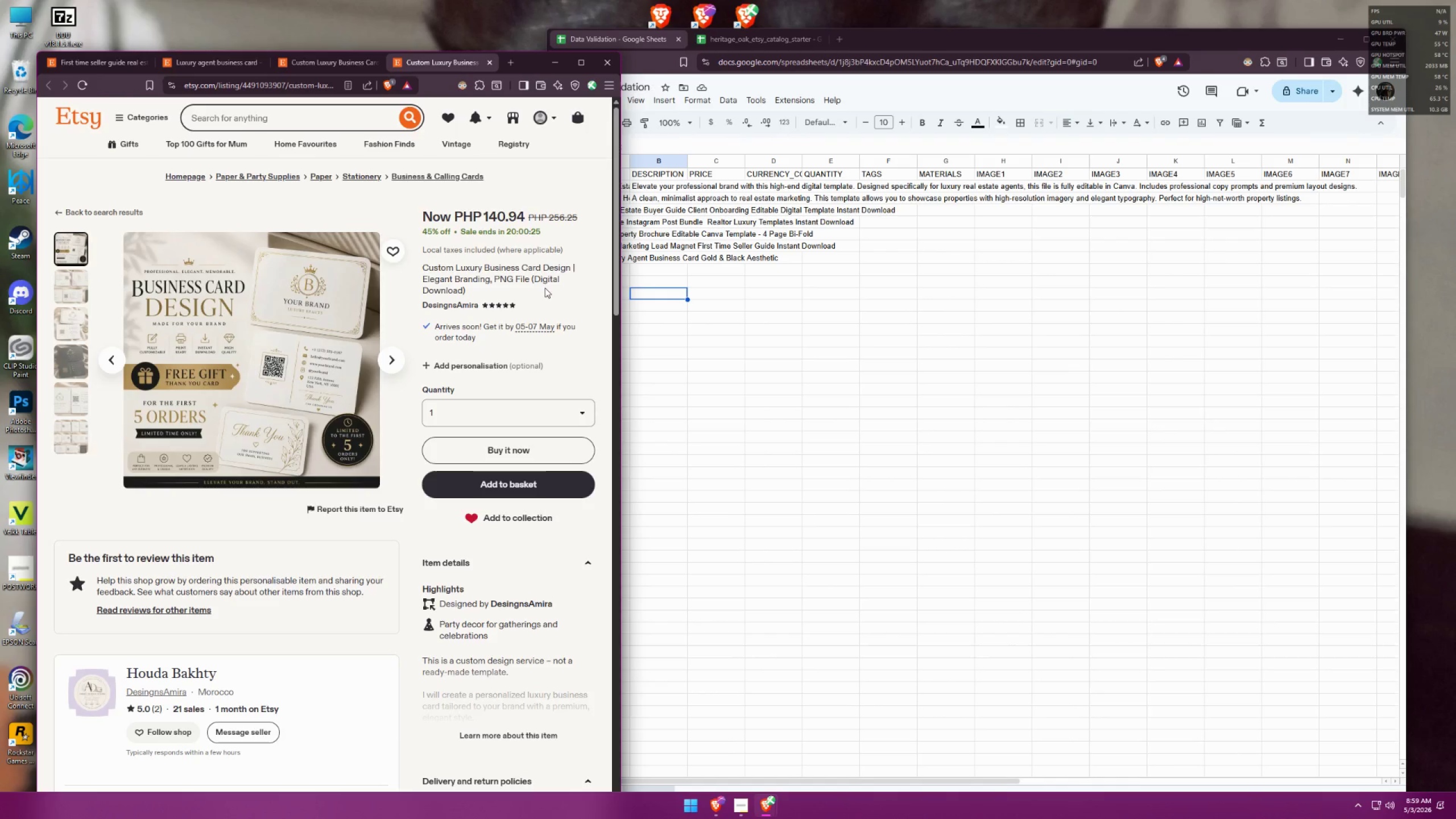 
left_click([210, 69])
 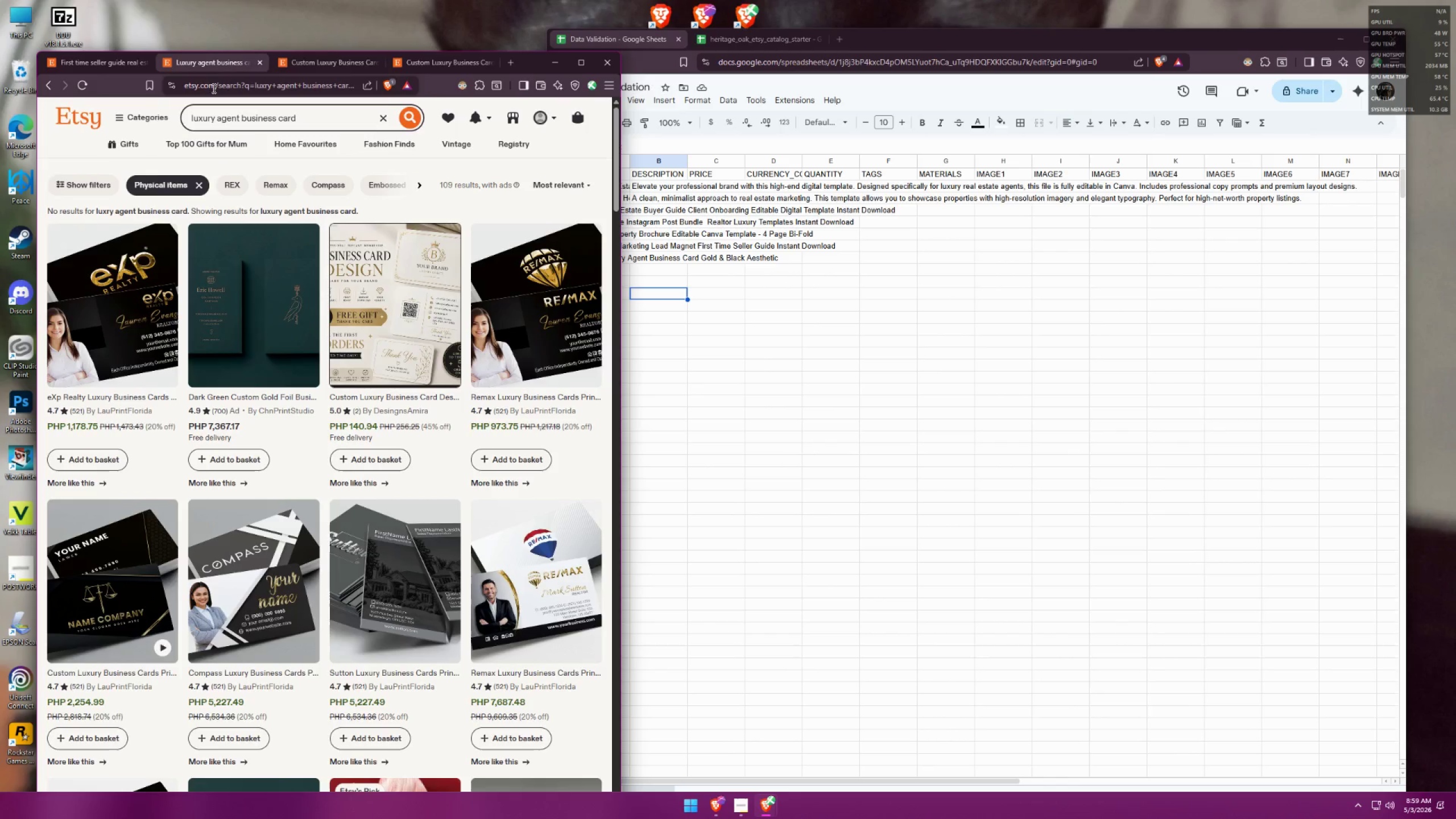 
scroll: coordinate [301, 230], scroll_direction: down, amount: 17.0
 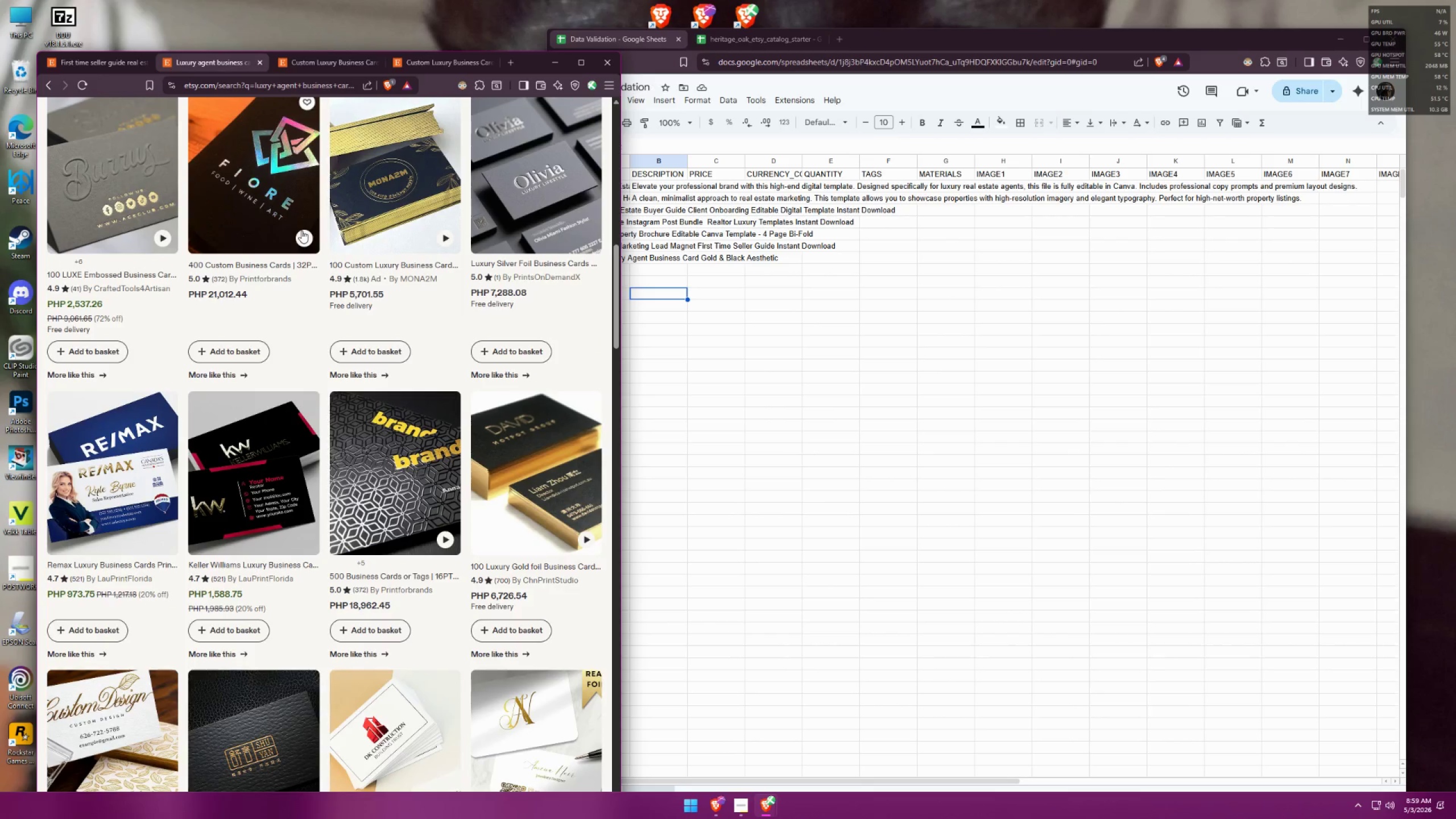 
scroll: coordinate [303, 232], scroll_direction: down, amount: 4.0
 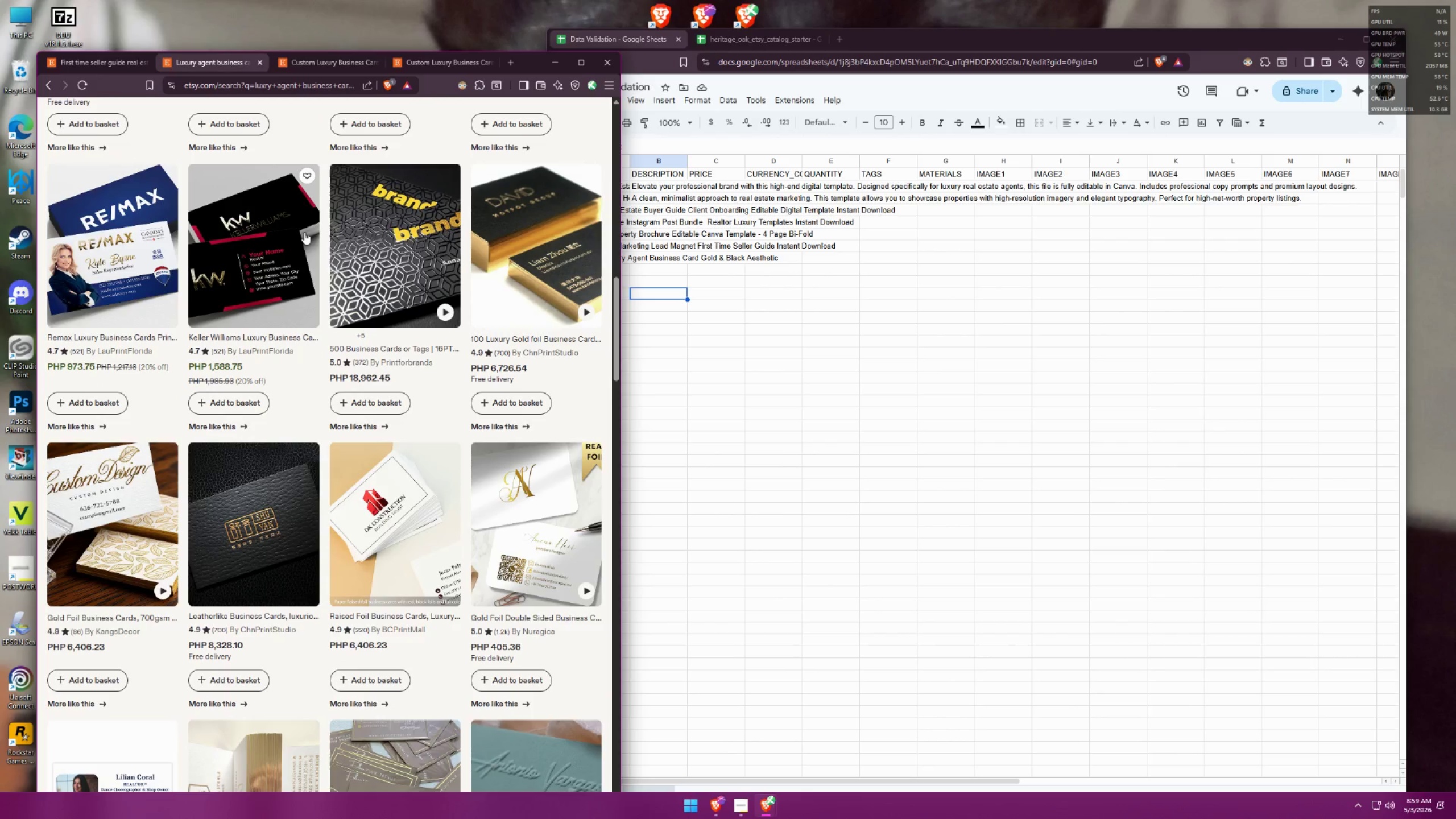 
left_click([799, 284])
 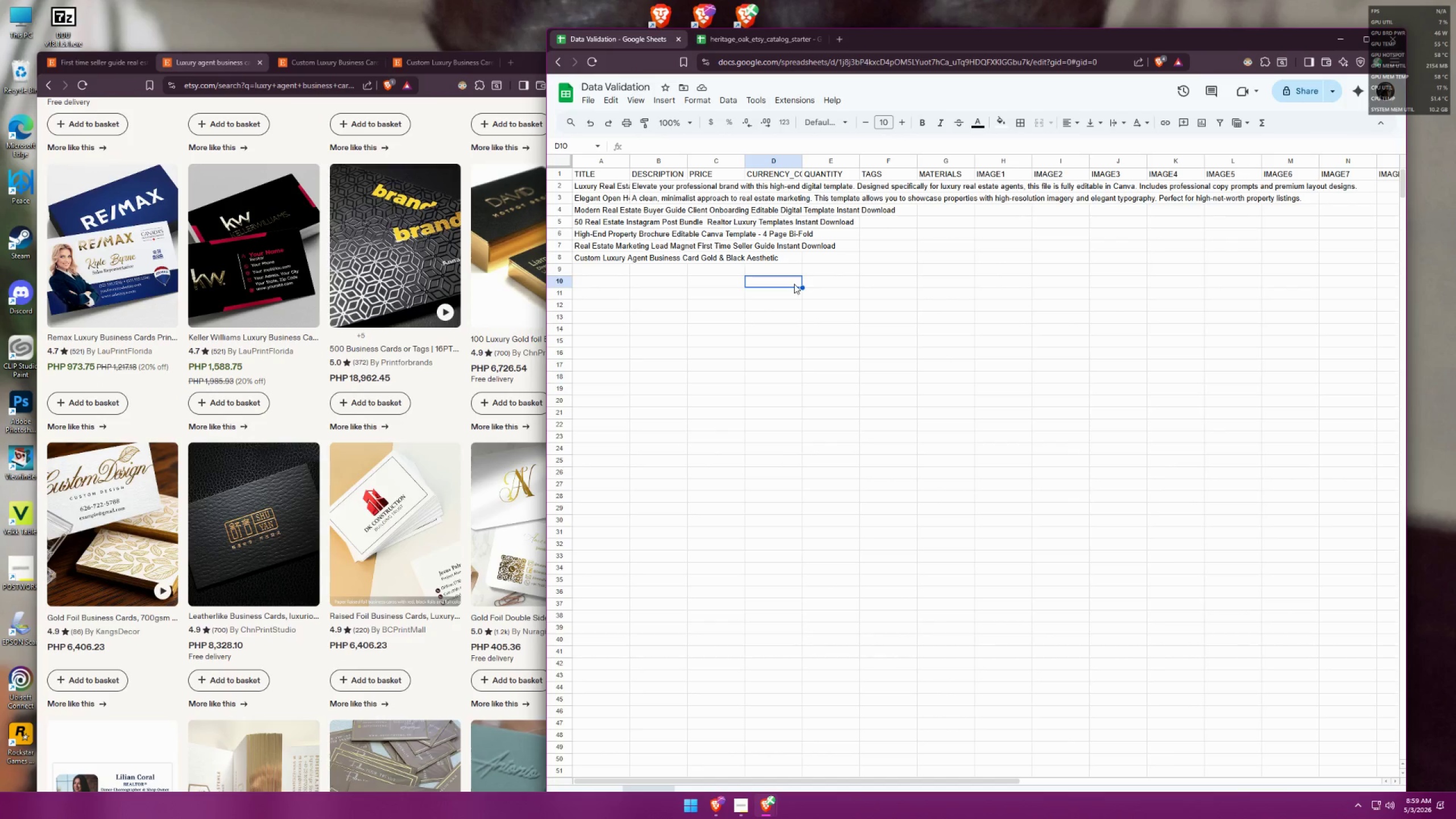 
scroll: coordinate [321, 294], scroll_direction: down, amount: 5.0
 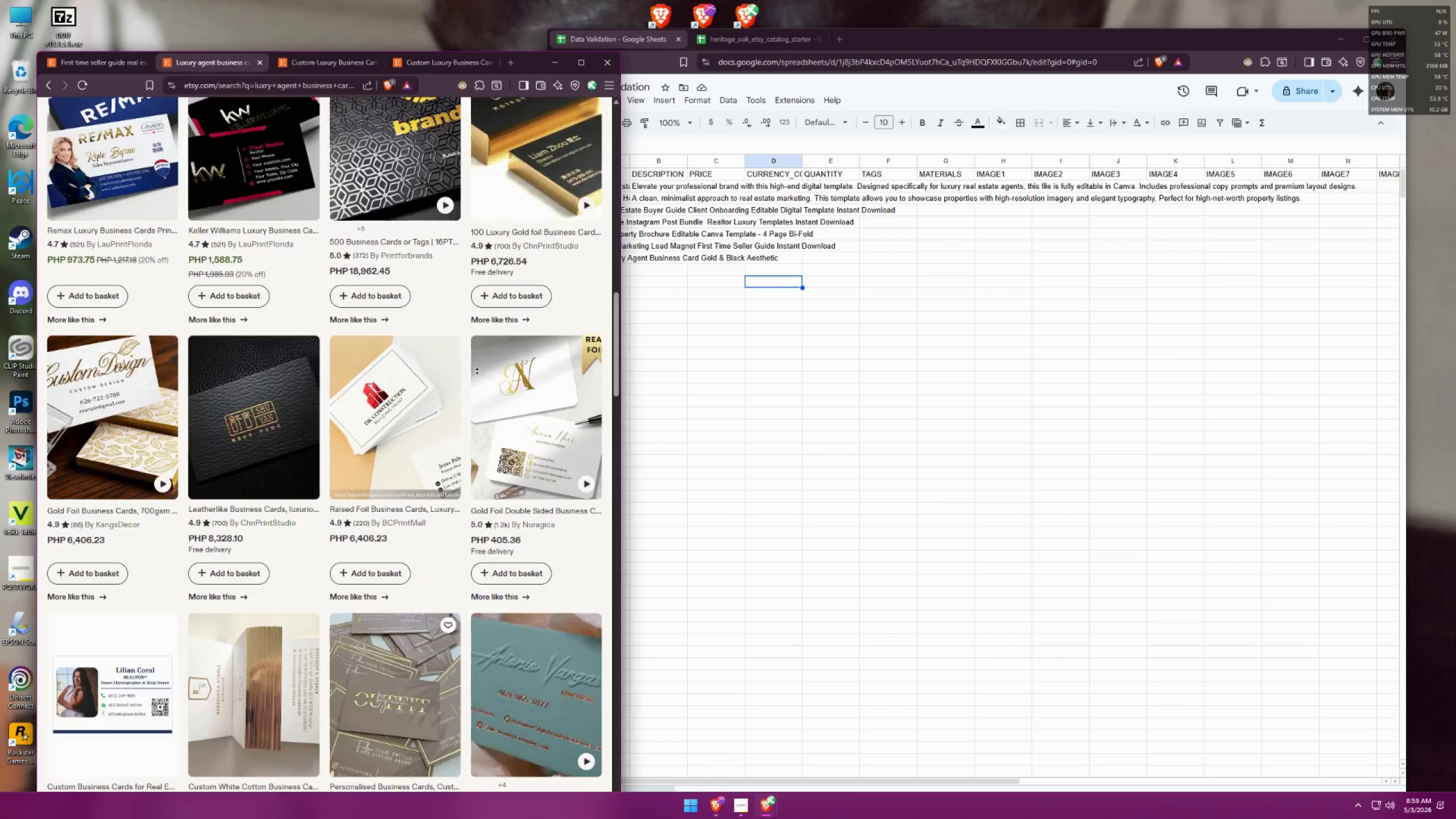 
left_click([548, 182])
 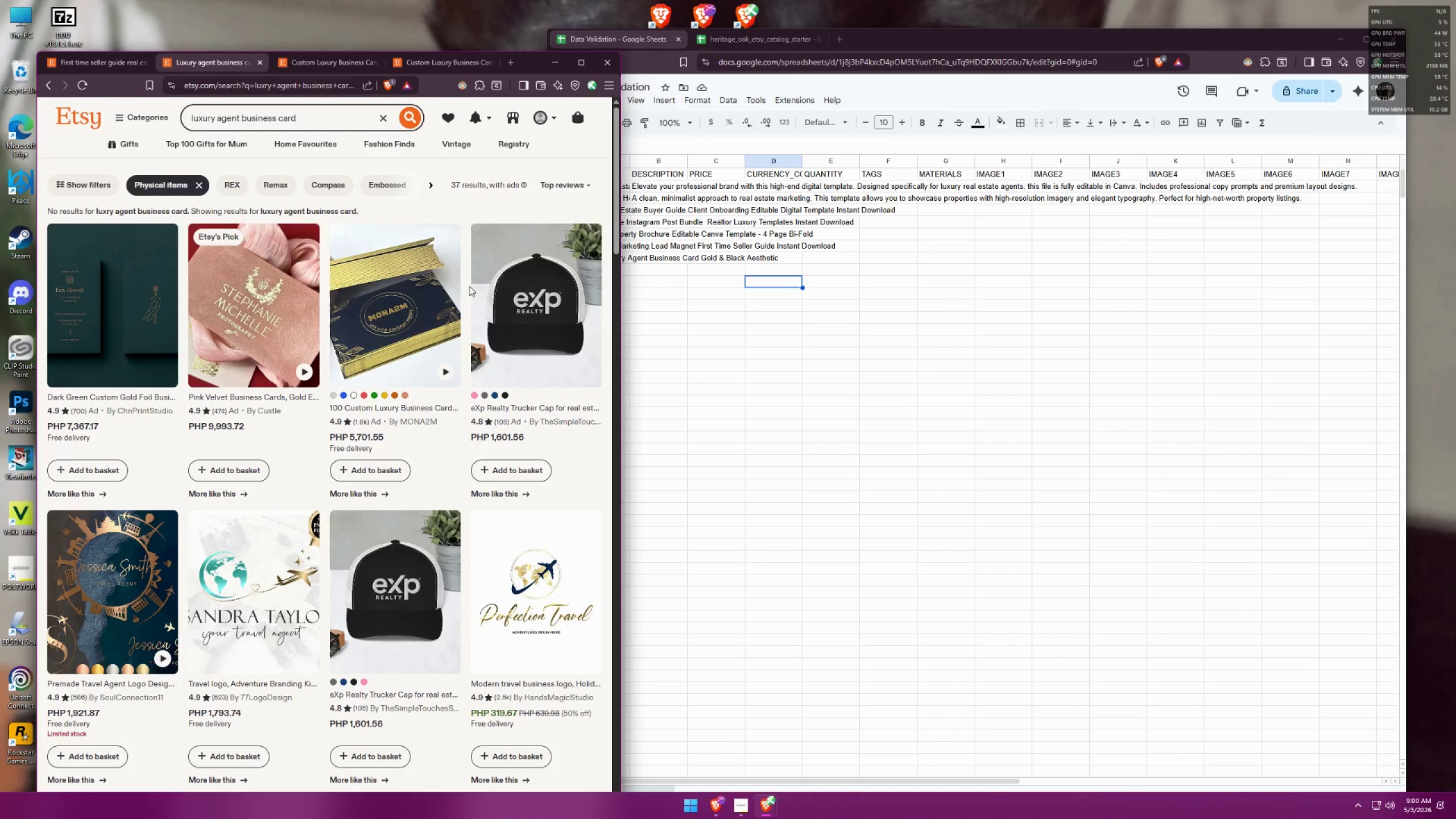 
wait(7.75)
 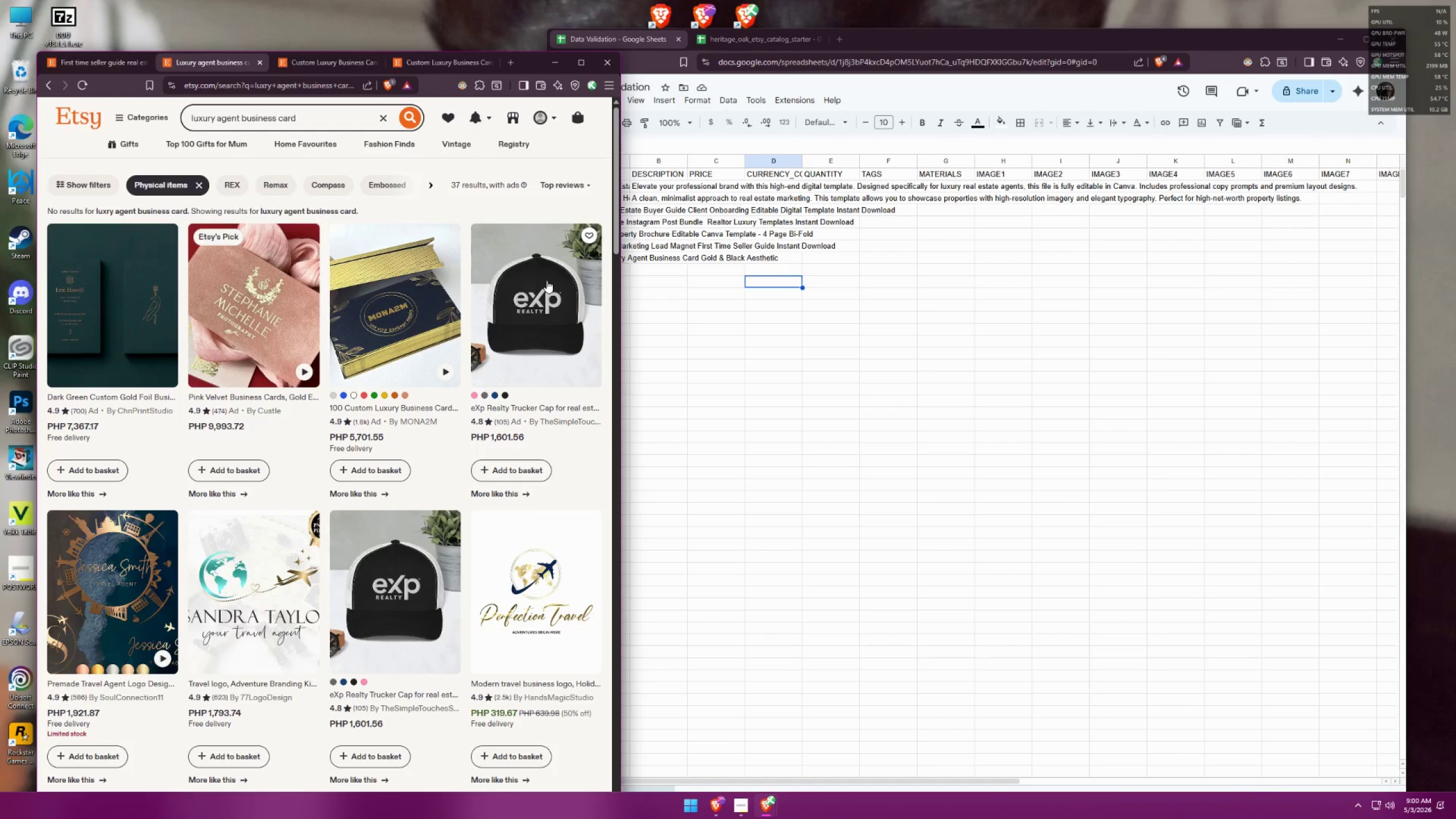 
scroll: coordinate [338, 309], scroll_direction: down, amount: 10.0
 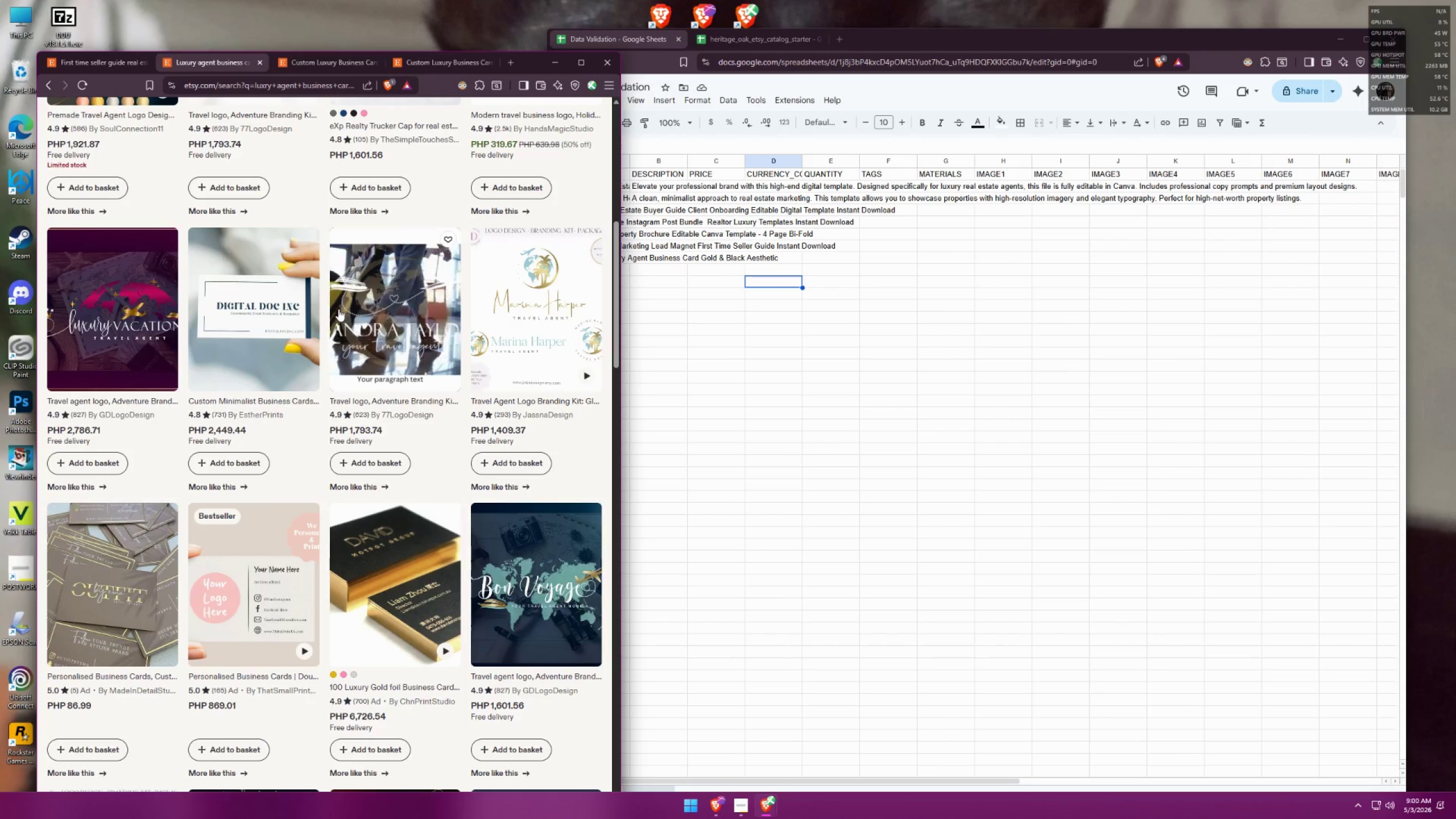 
wait(5.6)
 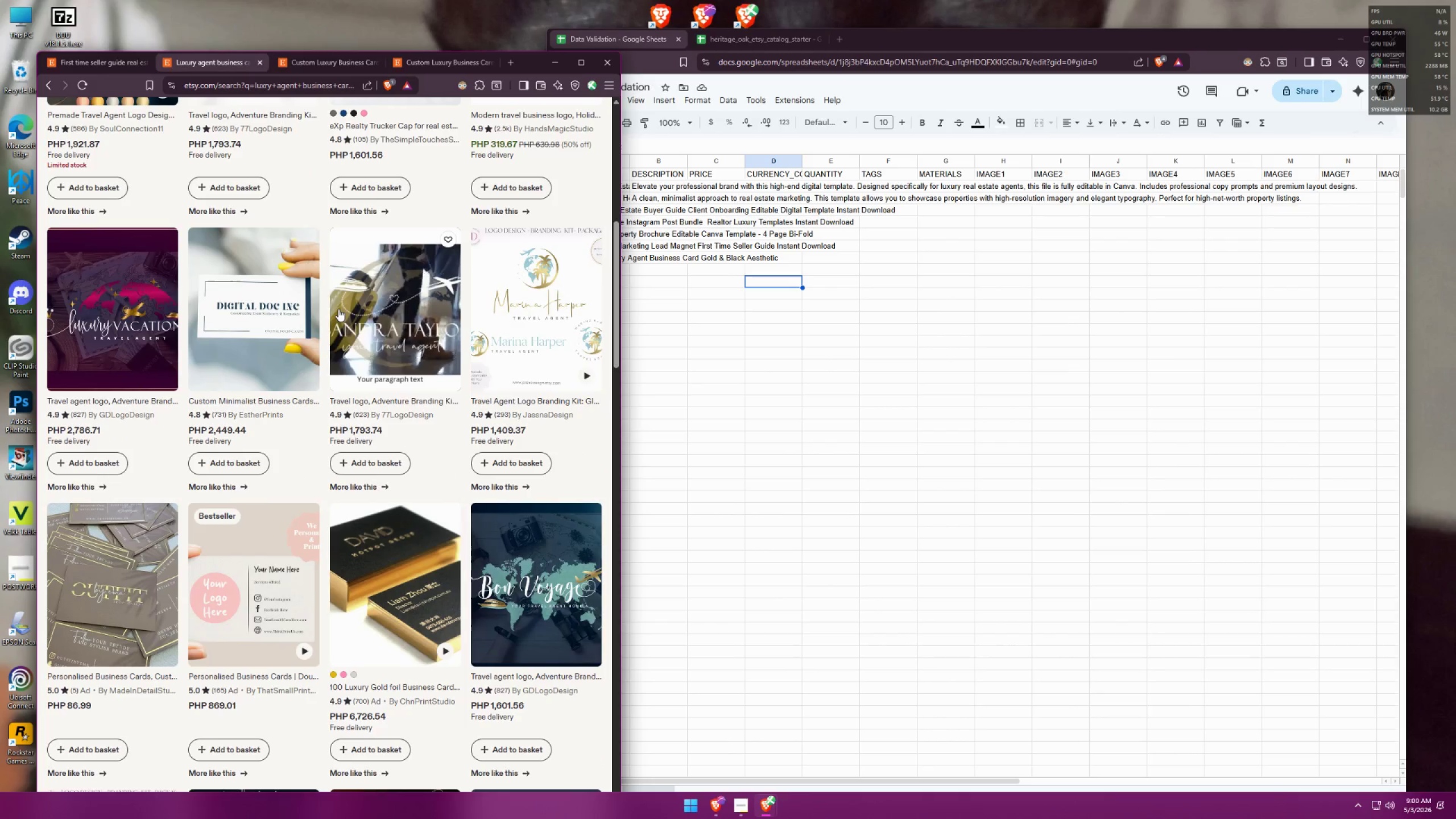 
scroll: coordinate [338, 308], scroll_direction: down, amount: 10.0
 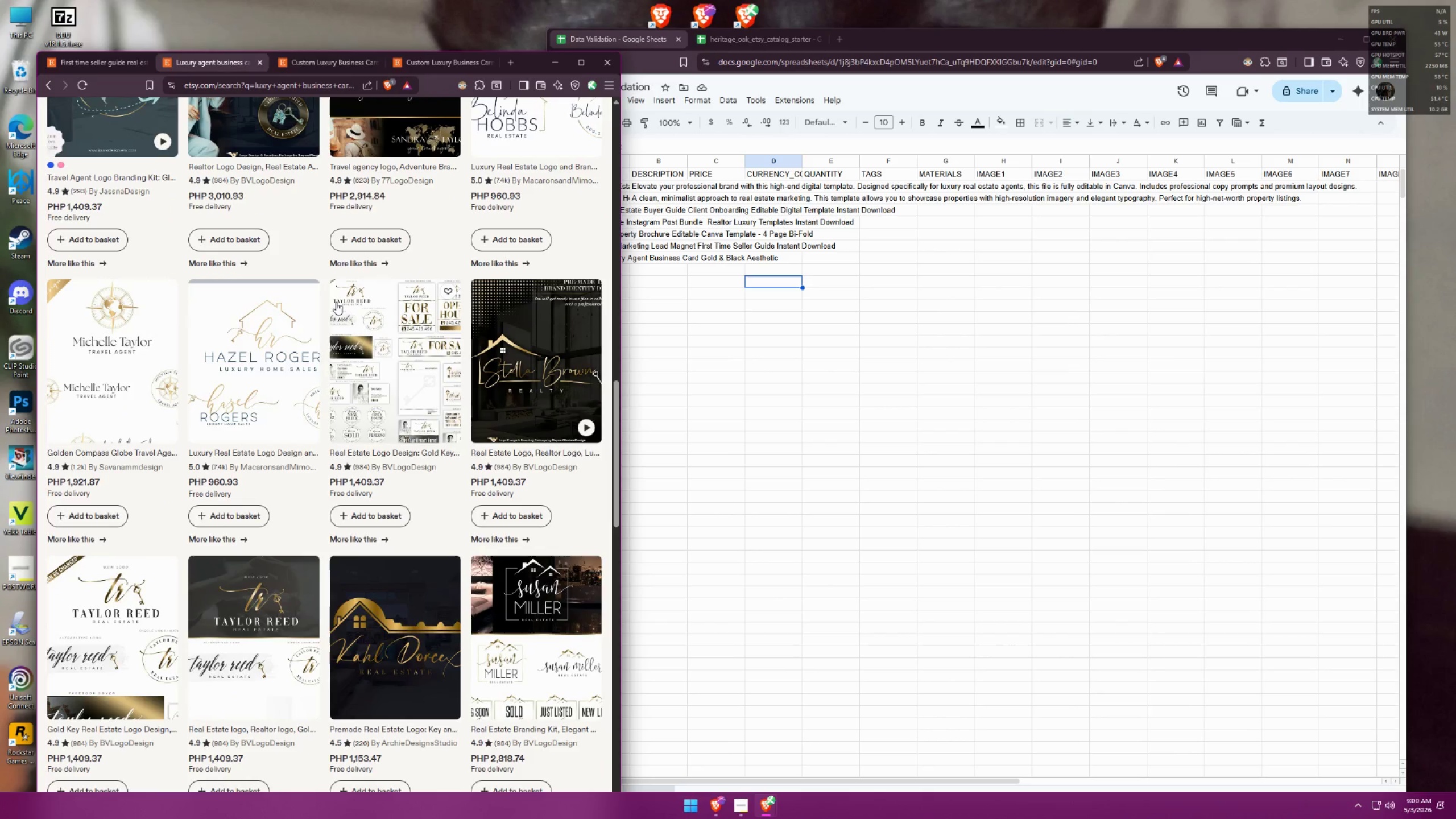 
wait(5.22)
 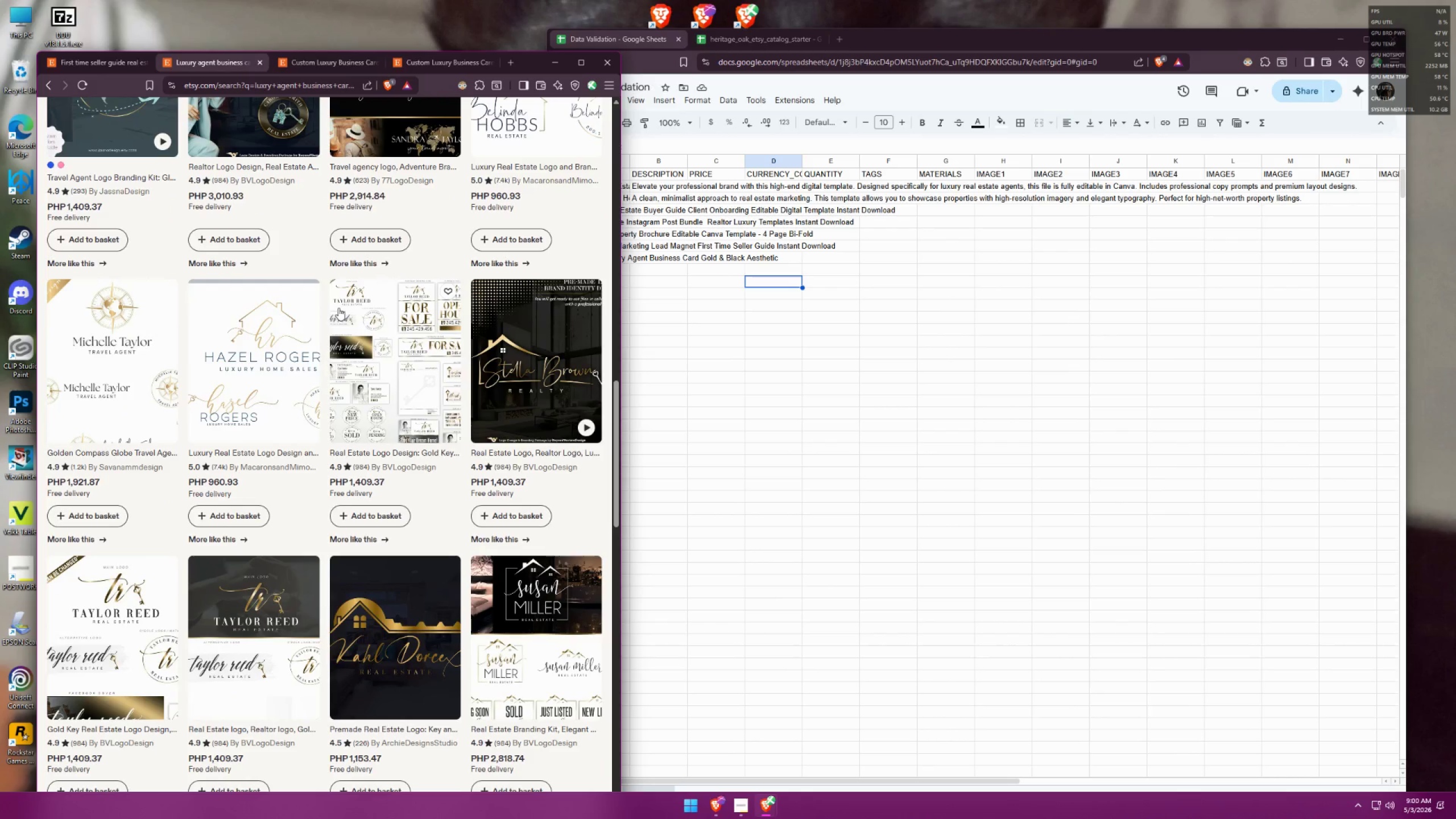 
scroll: coordinate [327, 328], scroll_direction: up, amount: 27.0
 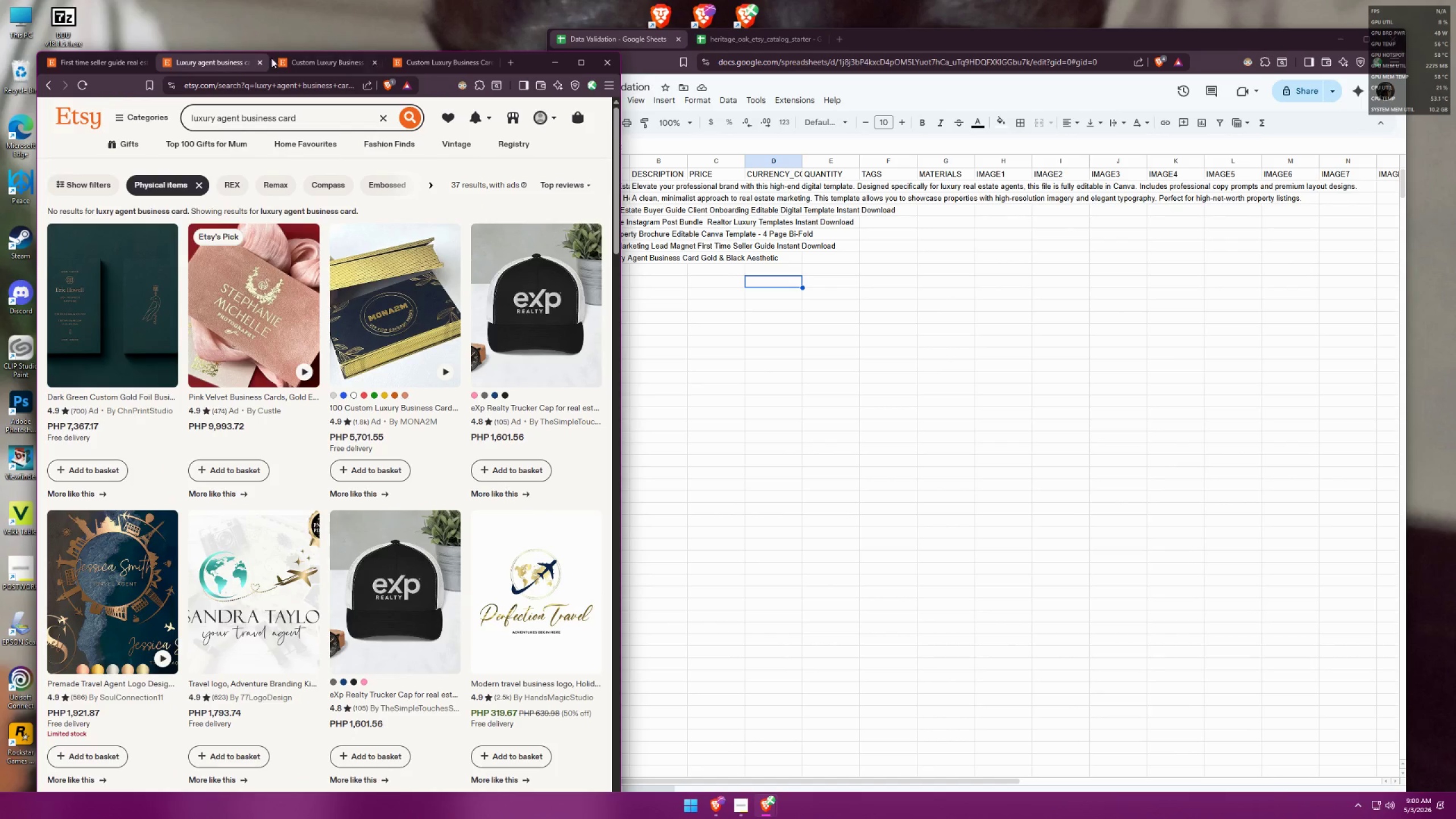 
left_click([303, 64])
 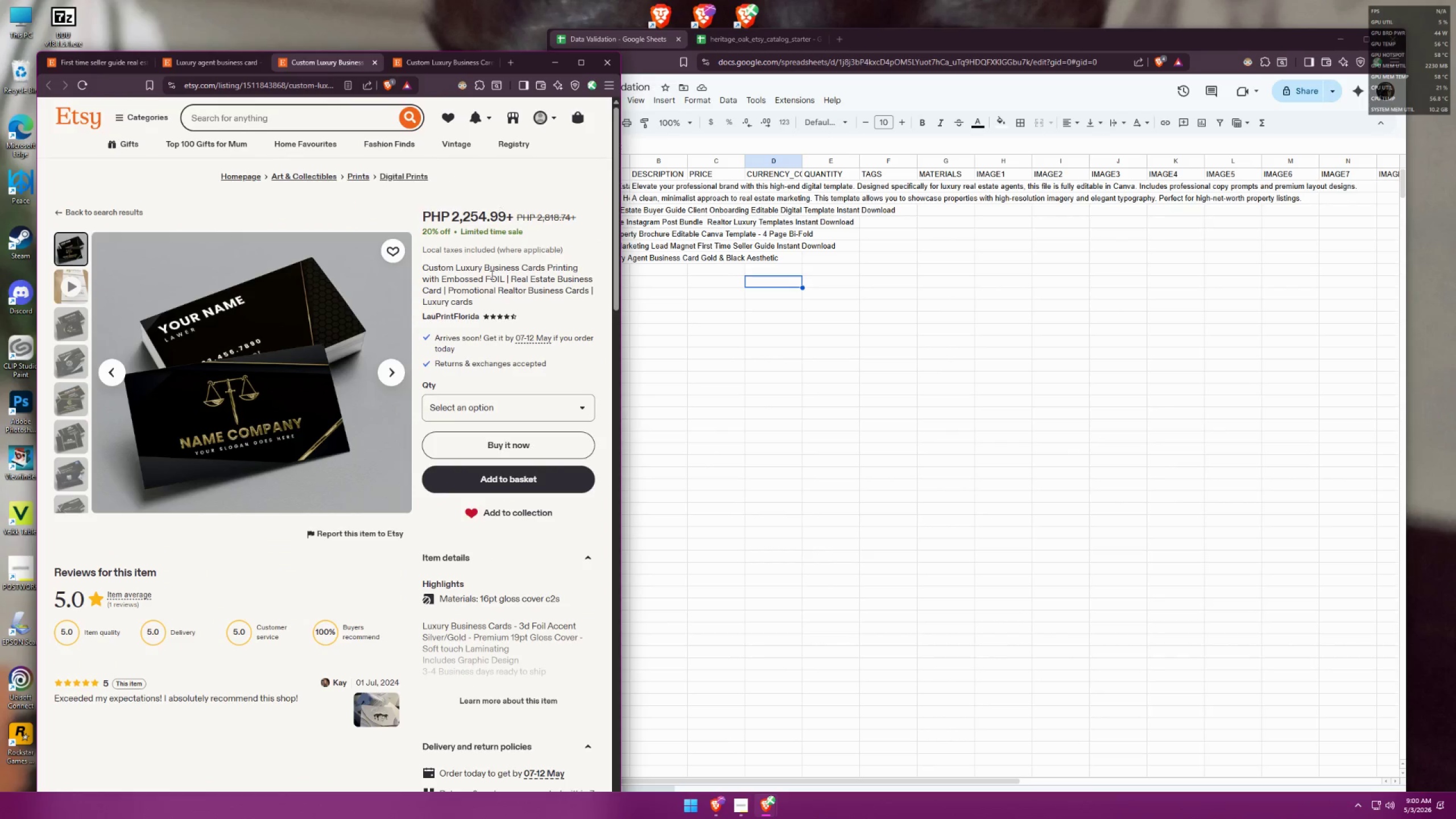 
wait(6.77)
 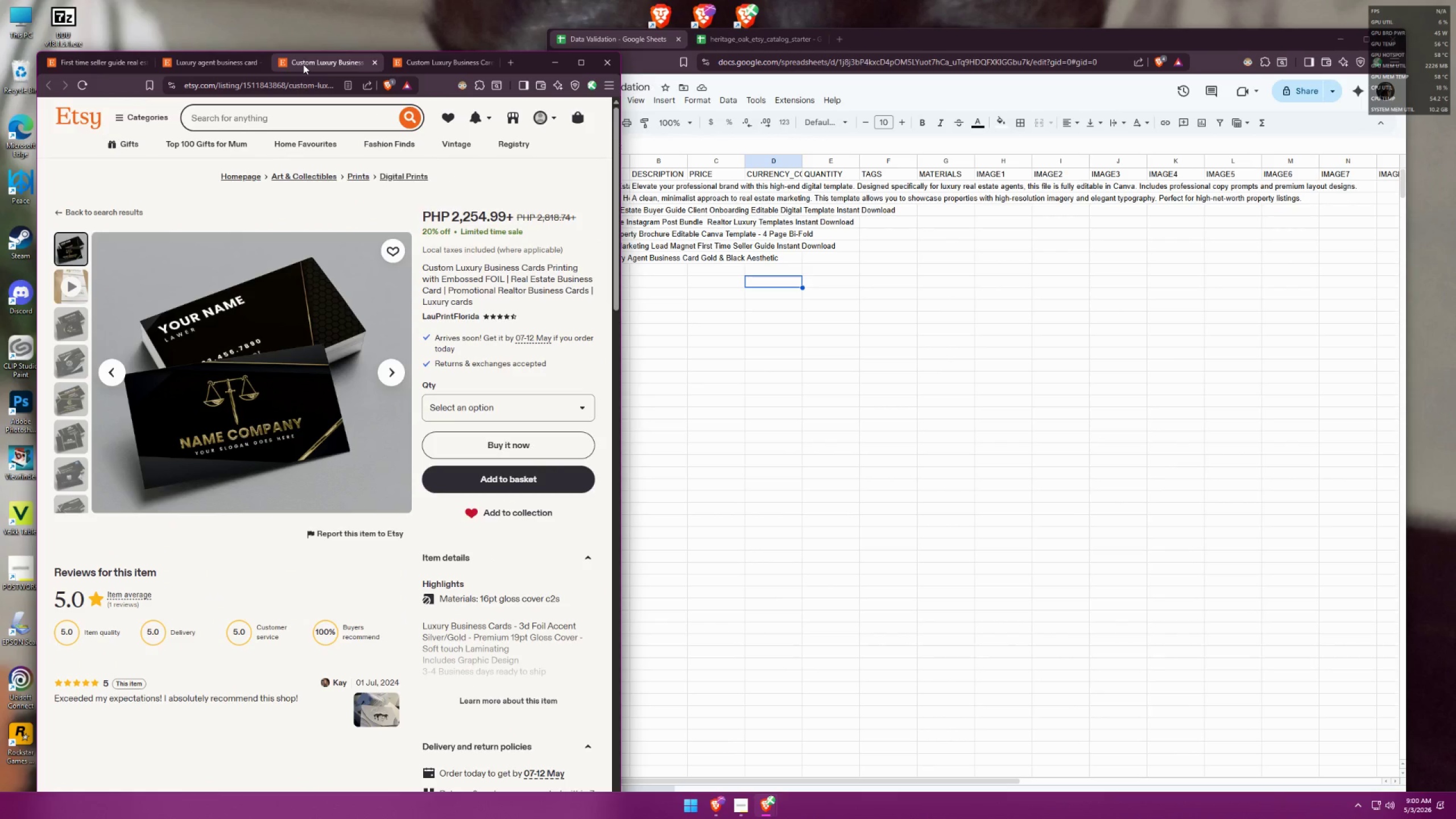 
left_click([535, 410])
 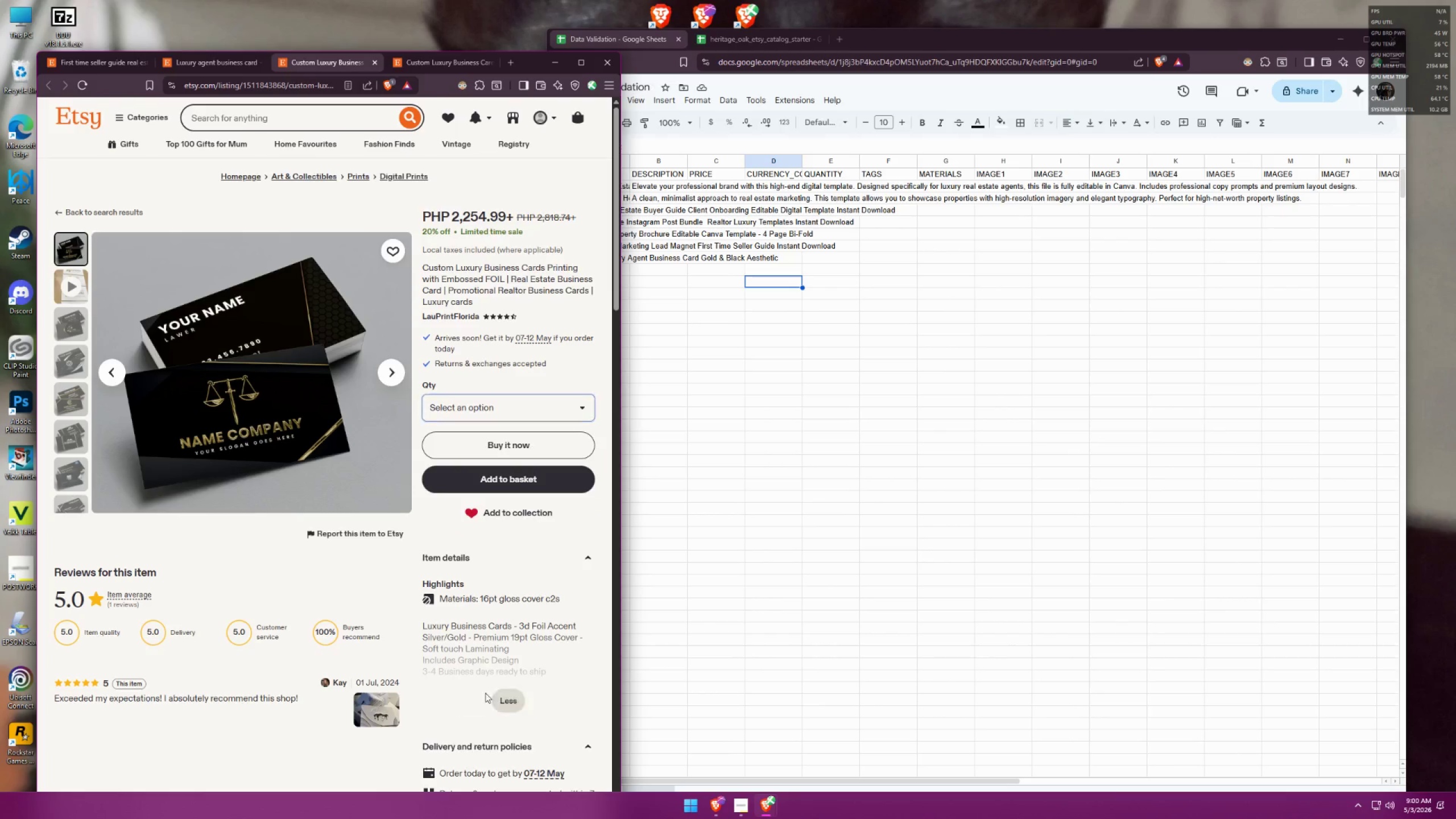 
scroll: coordinate [554, 562], scroll_direction: down, amount: 2.0
 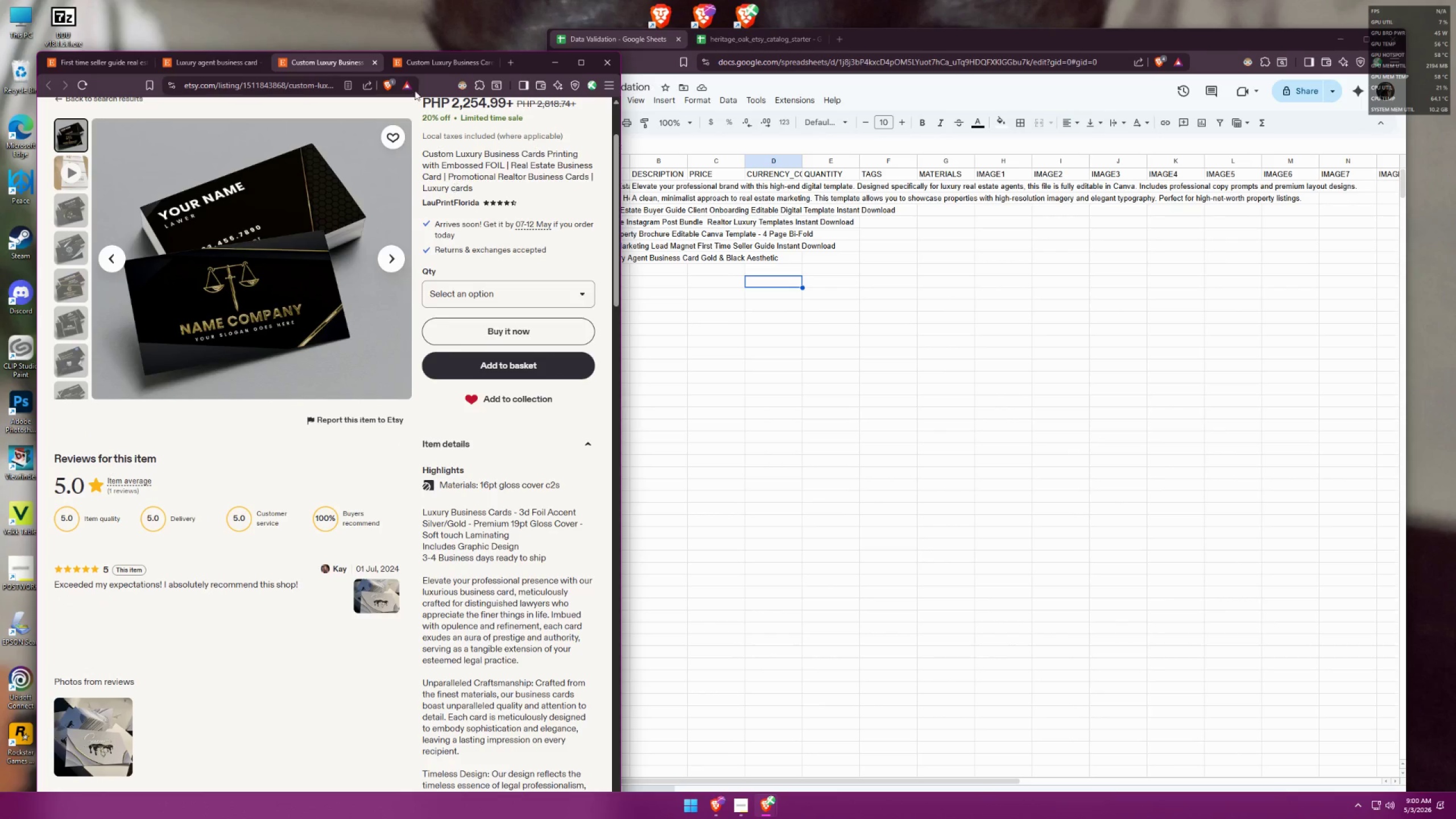 
left_click([406, 59])
 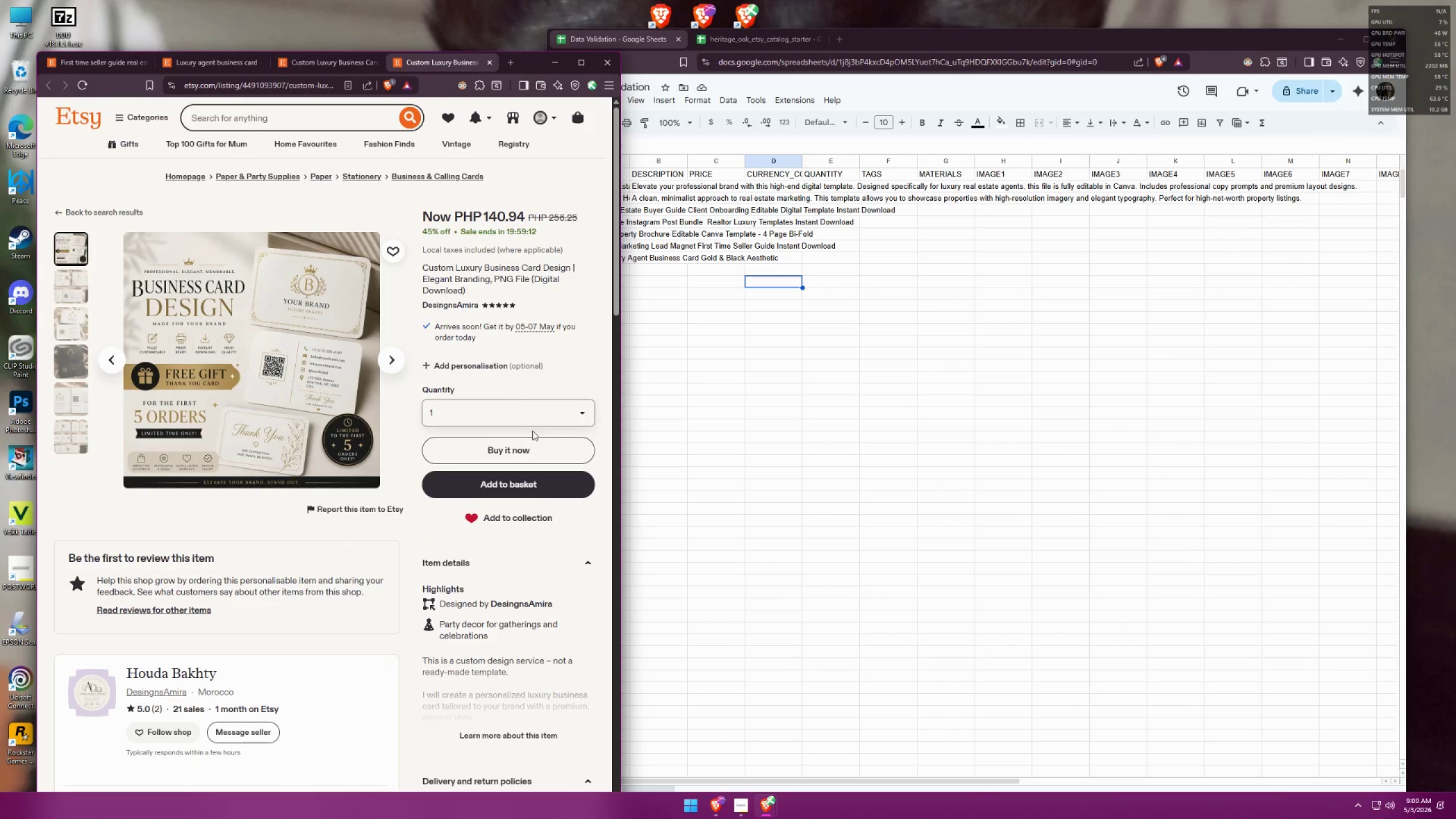 
left_click([534, 415])
 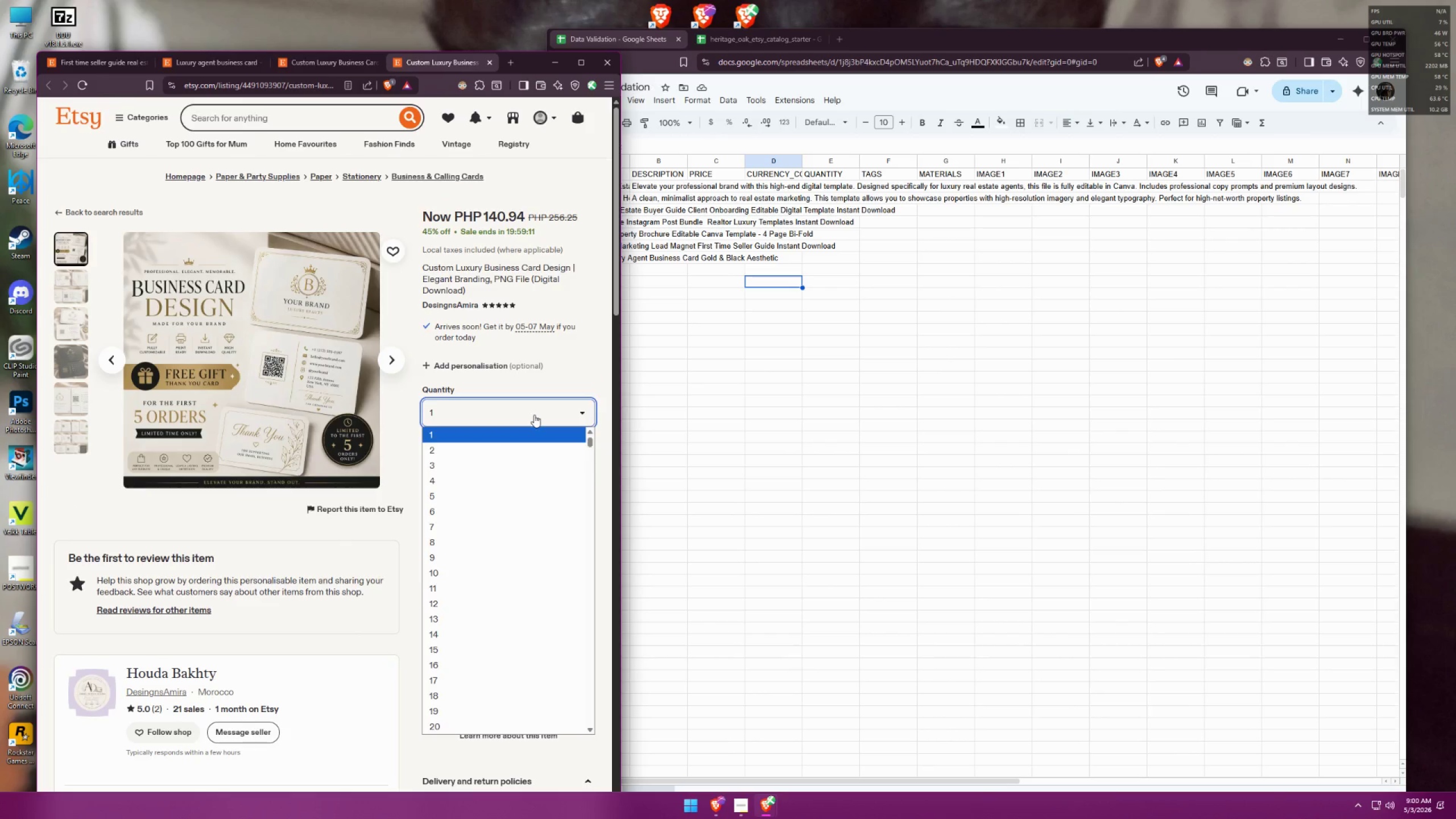 
double_click([534, 415])
 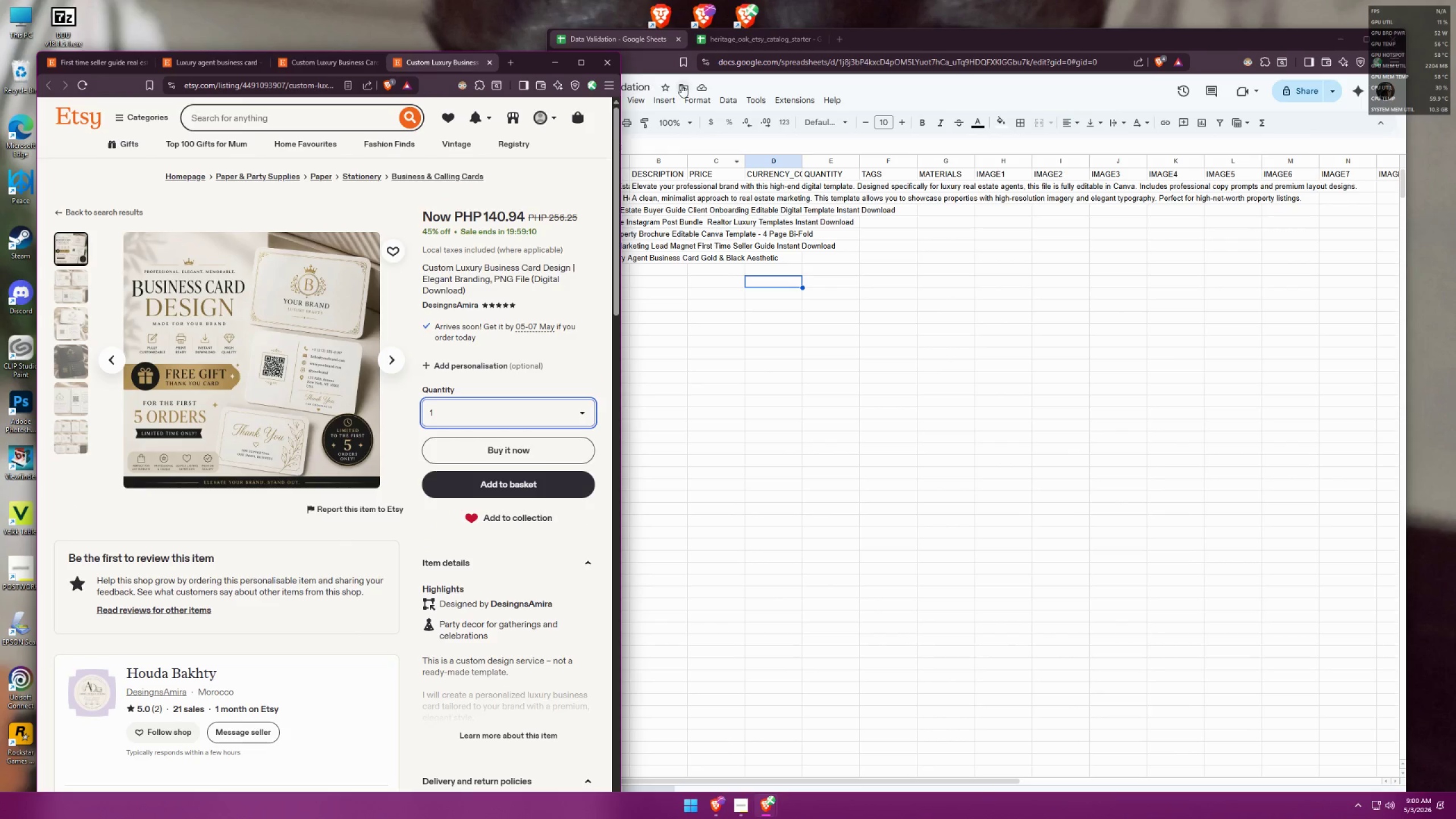 
left_click([733, 34])
 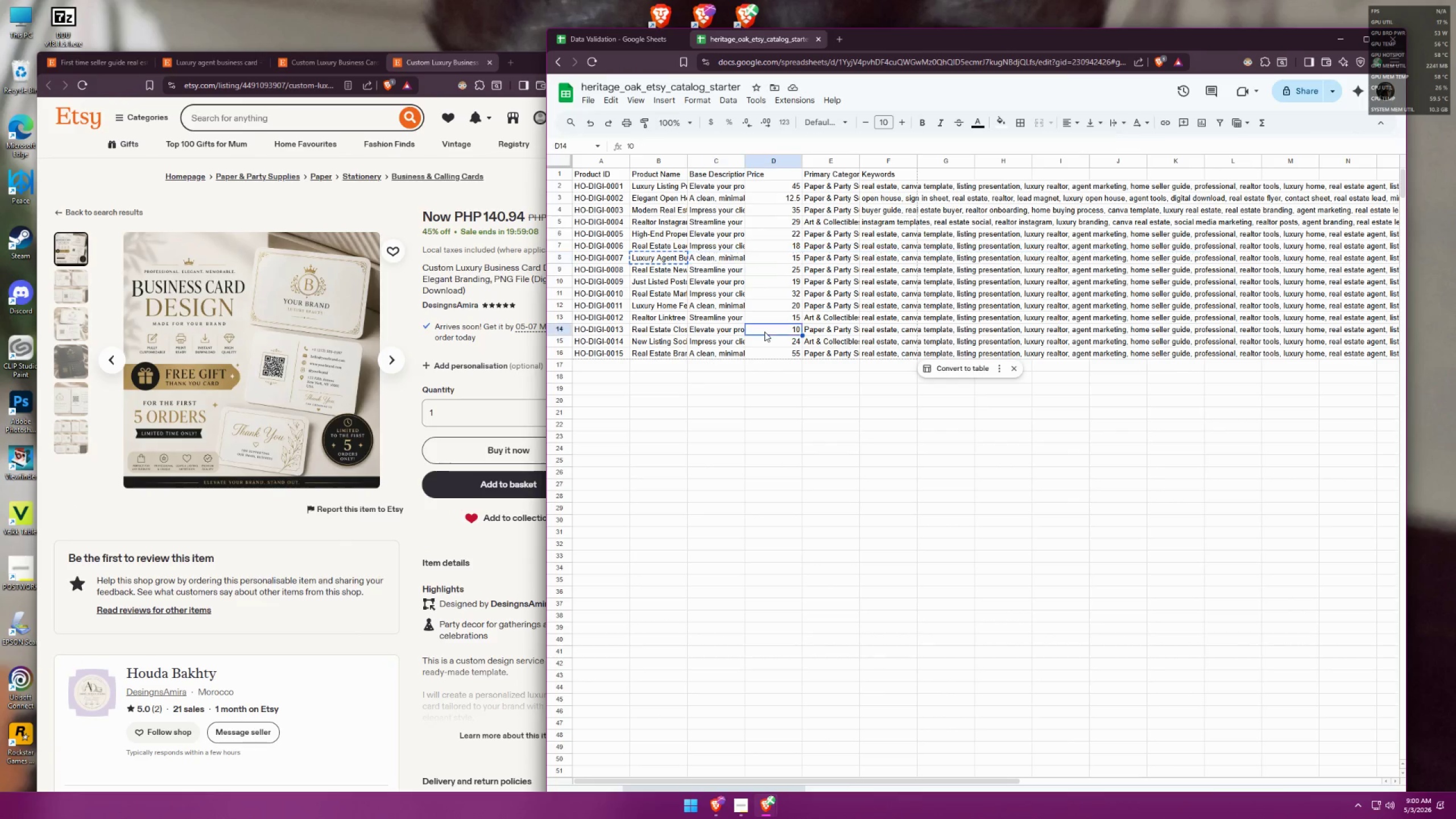 
double_click([720, 260])
 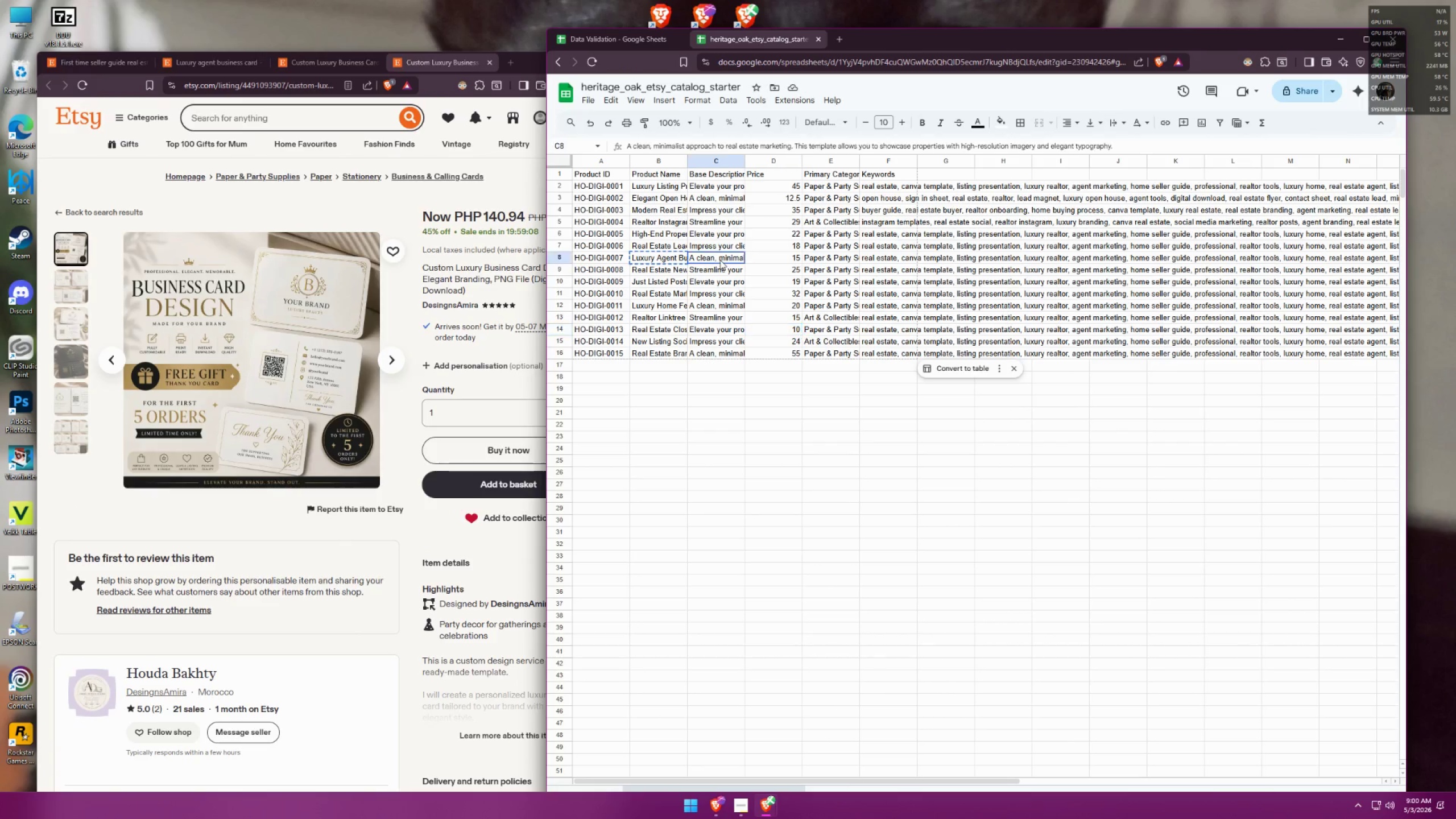 
triple_click([720, 260])
 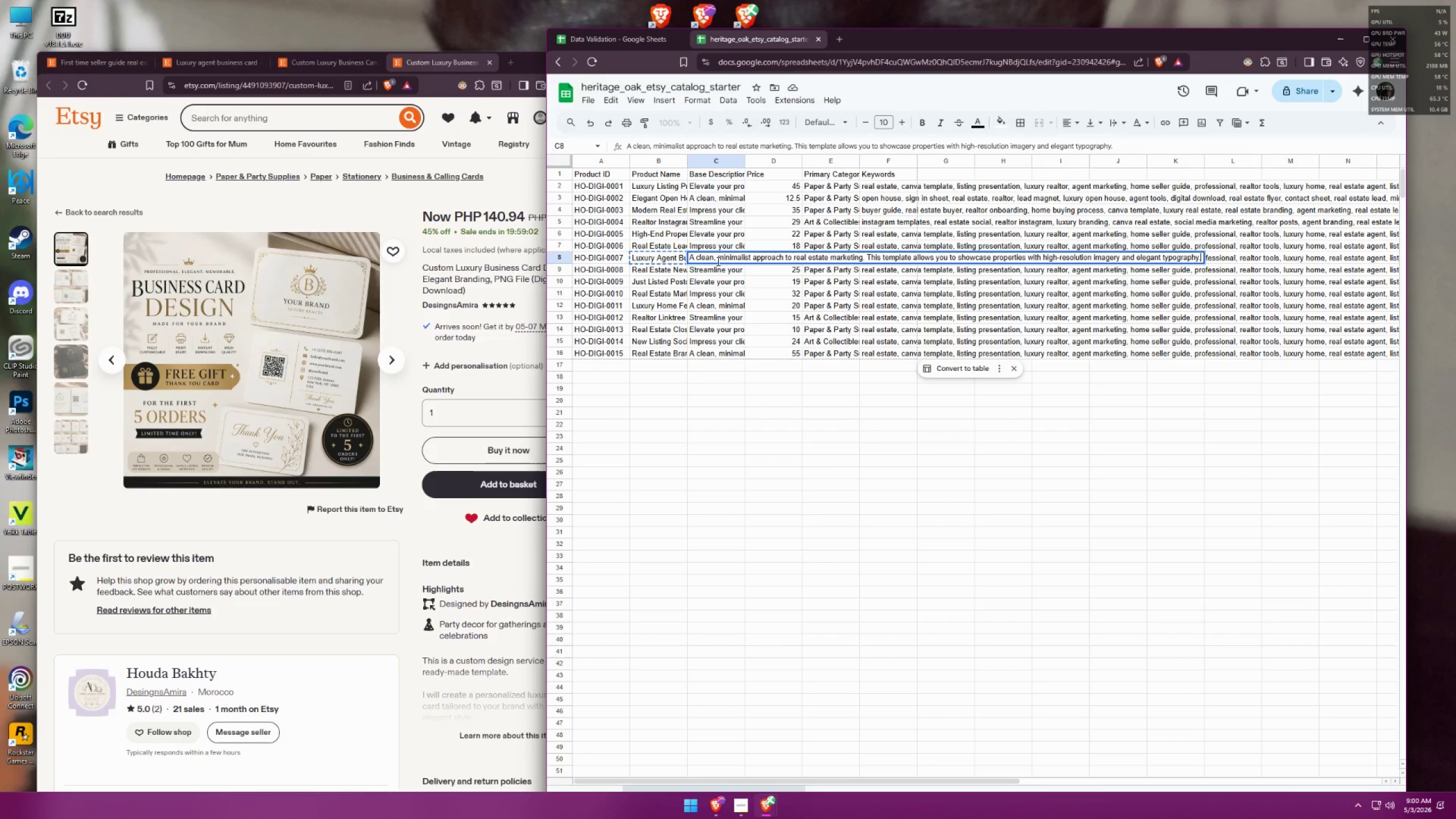 
wait(7.78)
 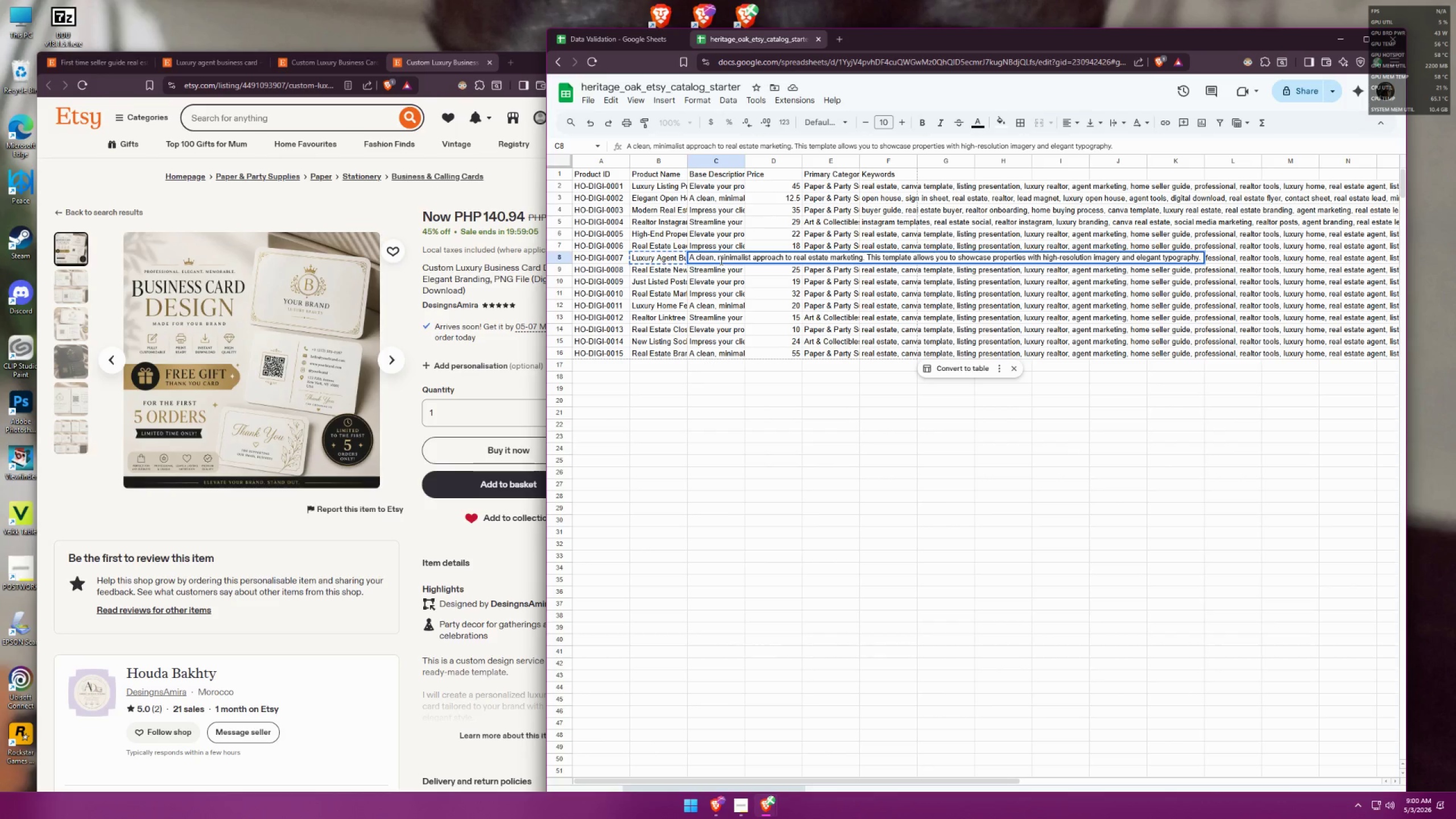 
left_click([638, 48])
 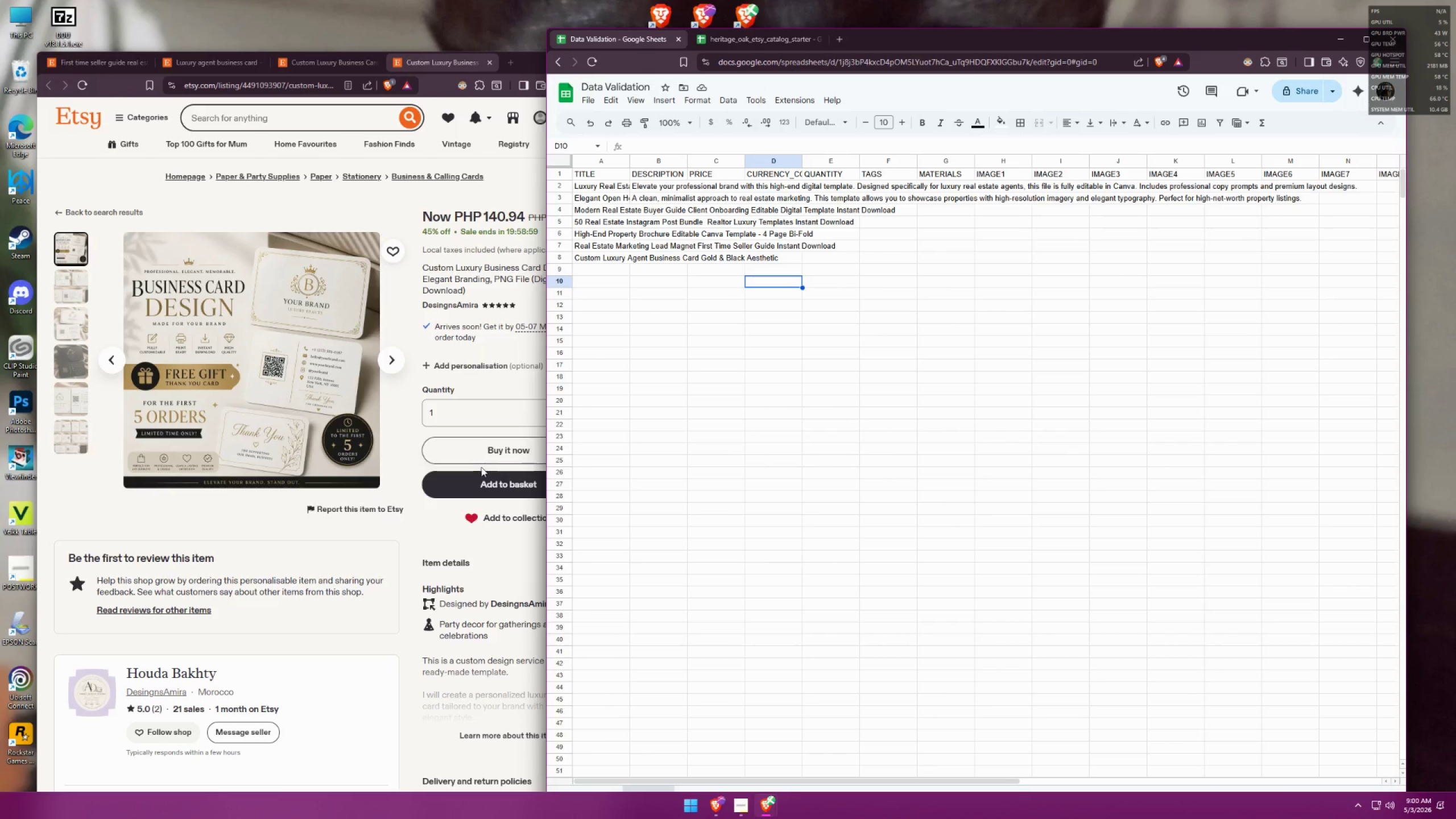 
left_click([487, 381])
 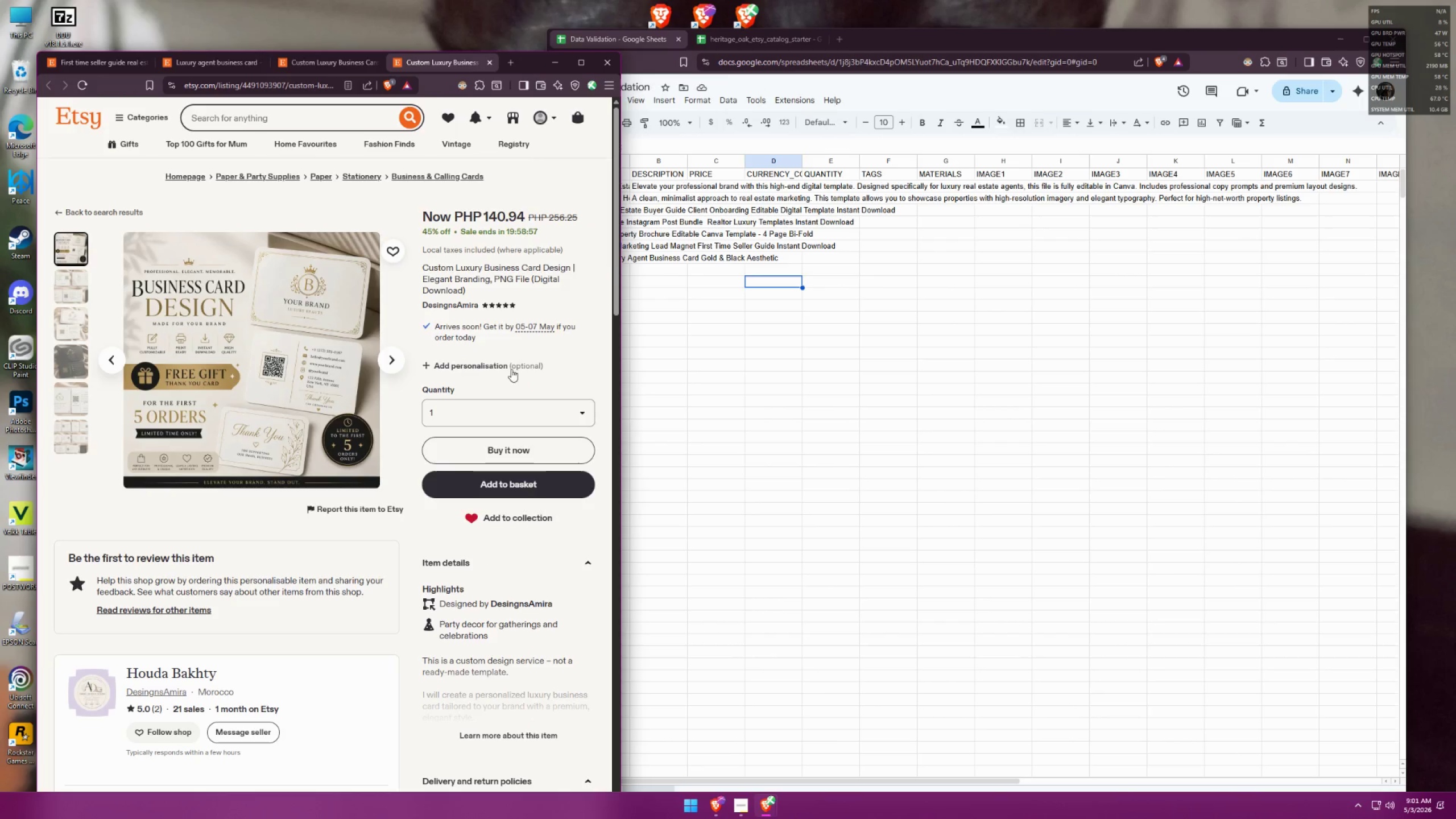 
mouse_move([717, 62])
 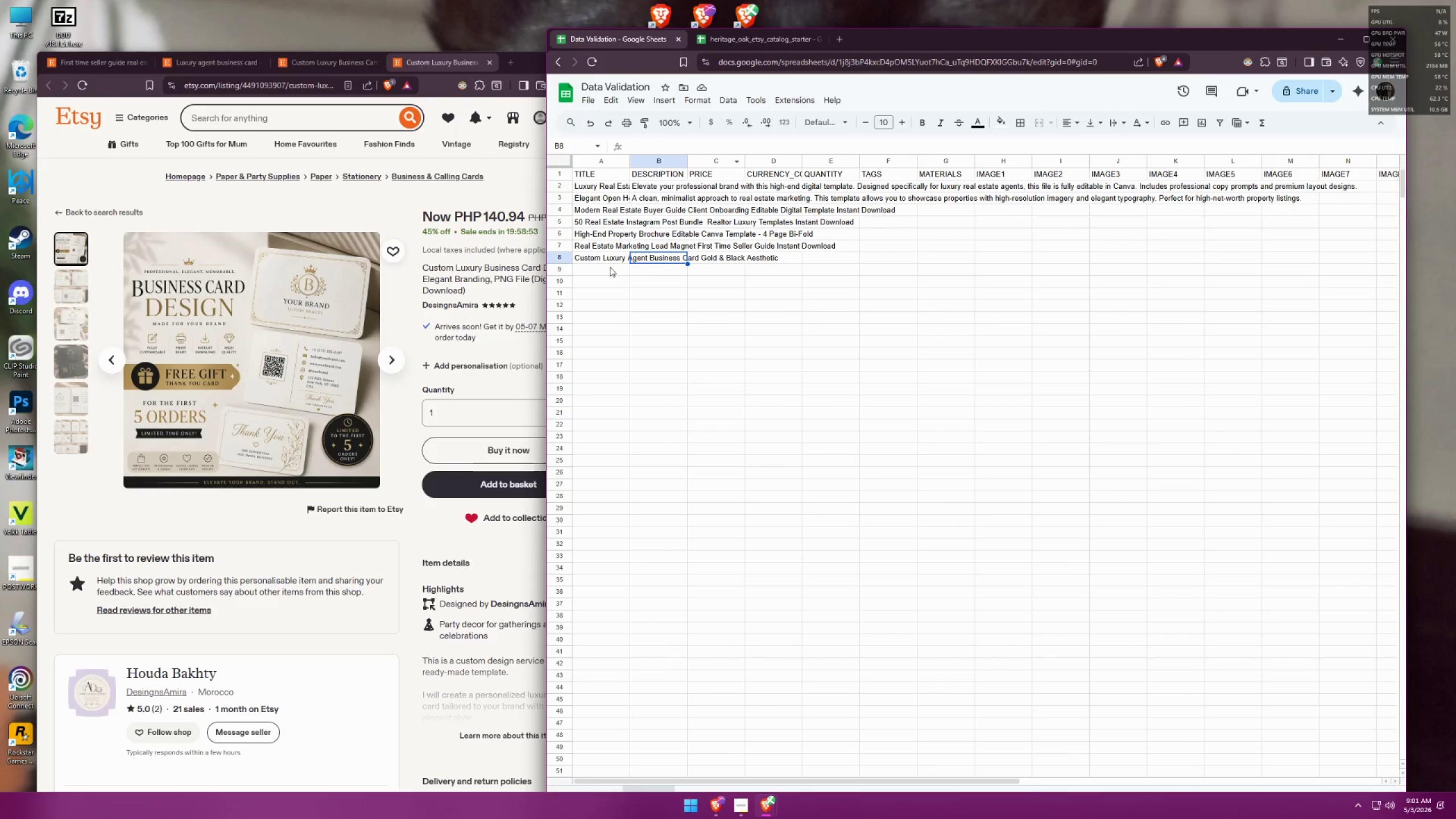 
left_click([602, 262])
 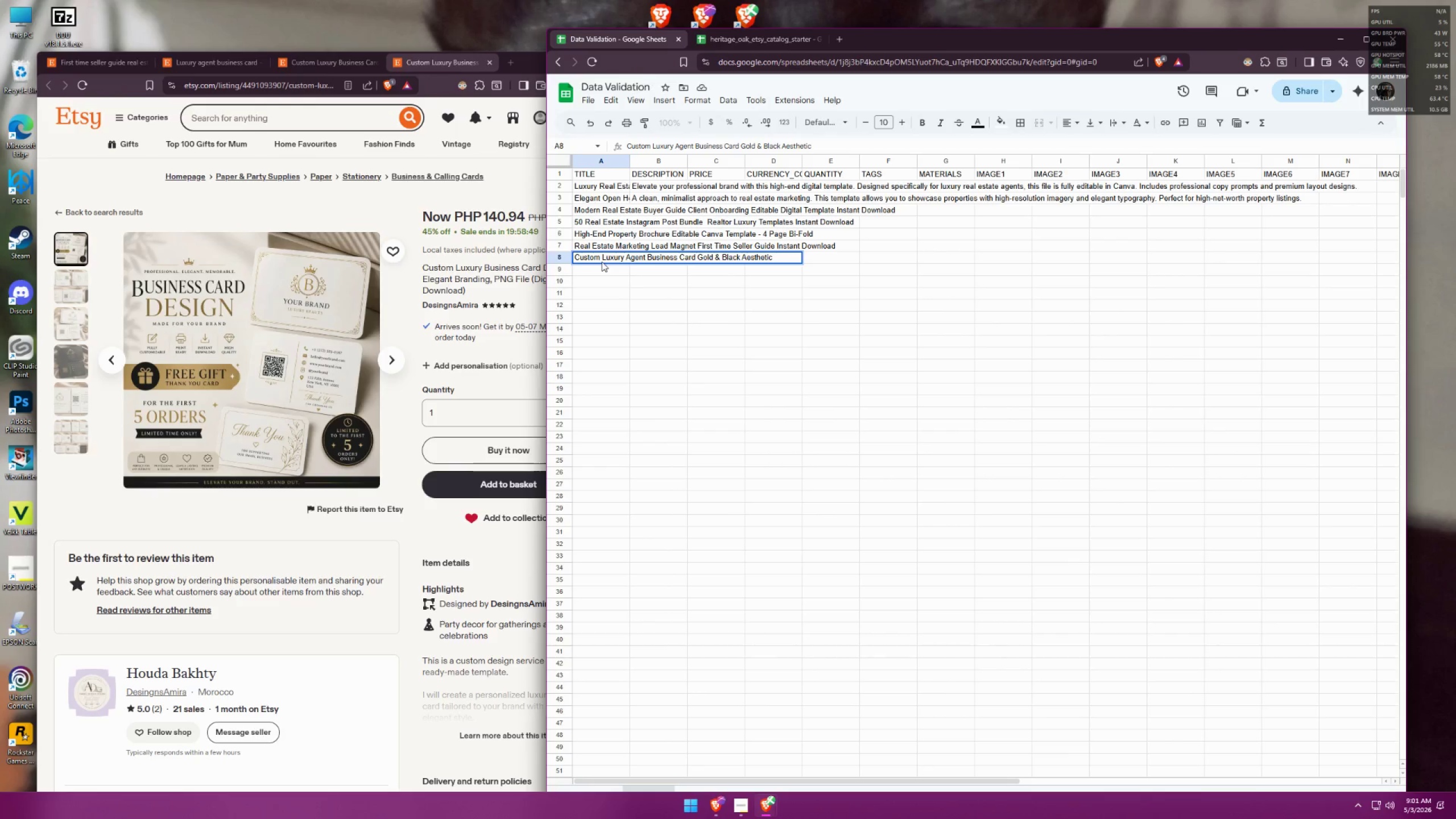 
left_click_drag(start_coordinate=[647, 257], to_coordinate=[625, 258])
 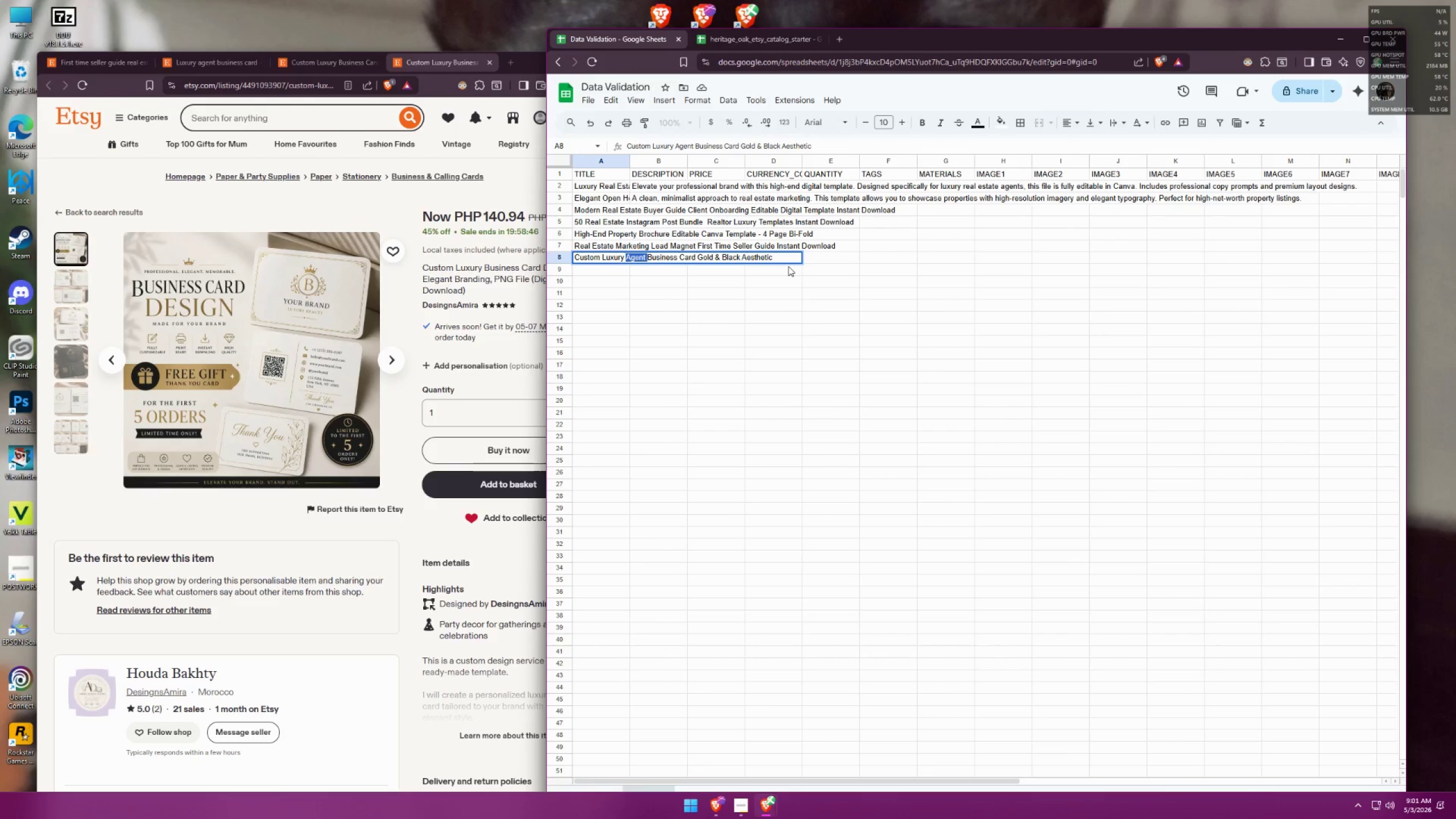 
key(F12)
 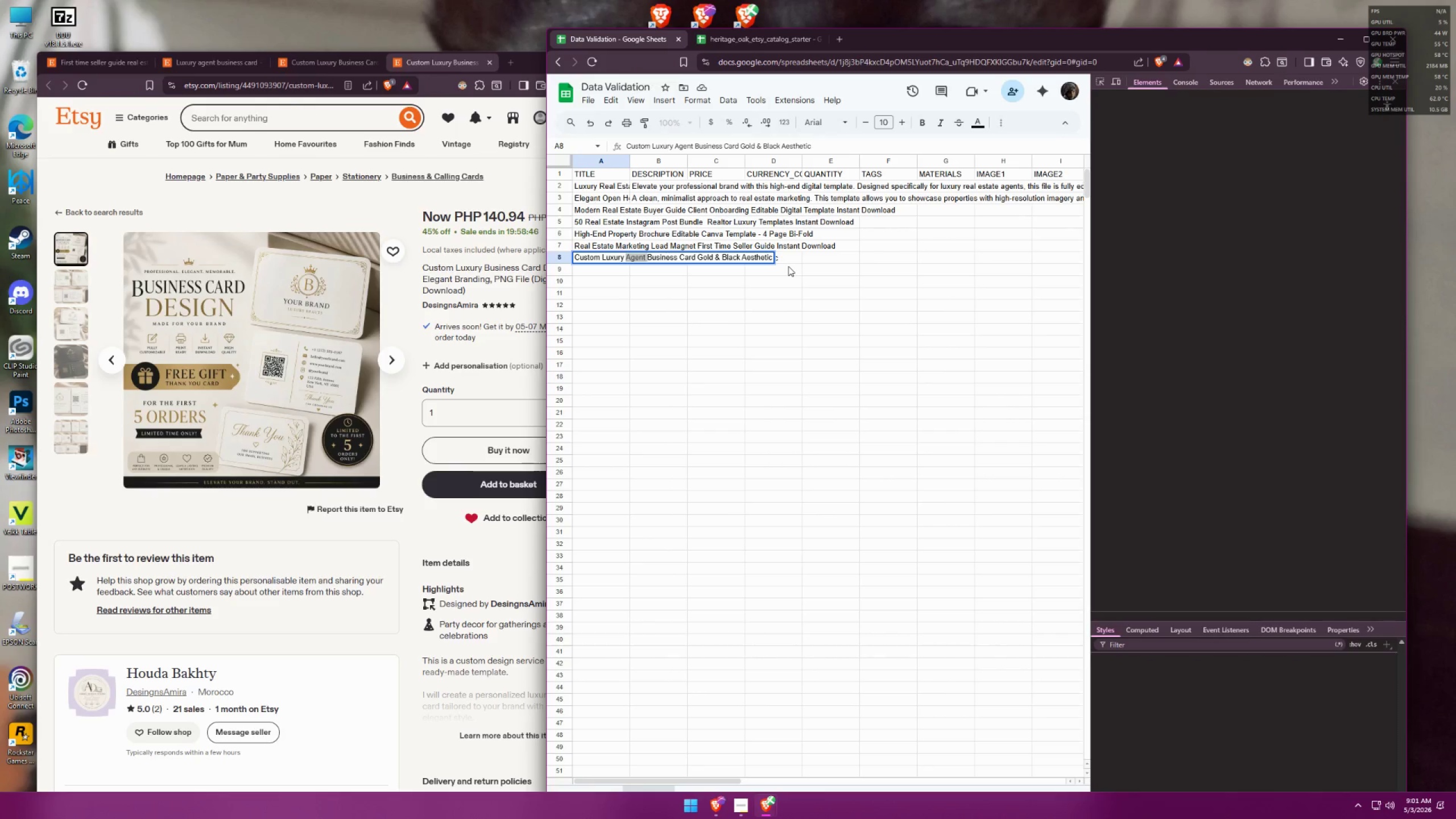 
key(F12)
 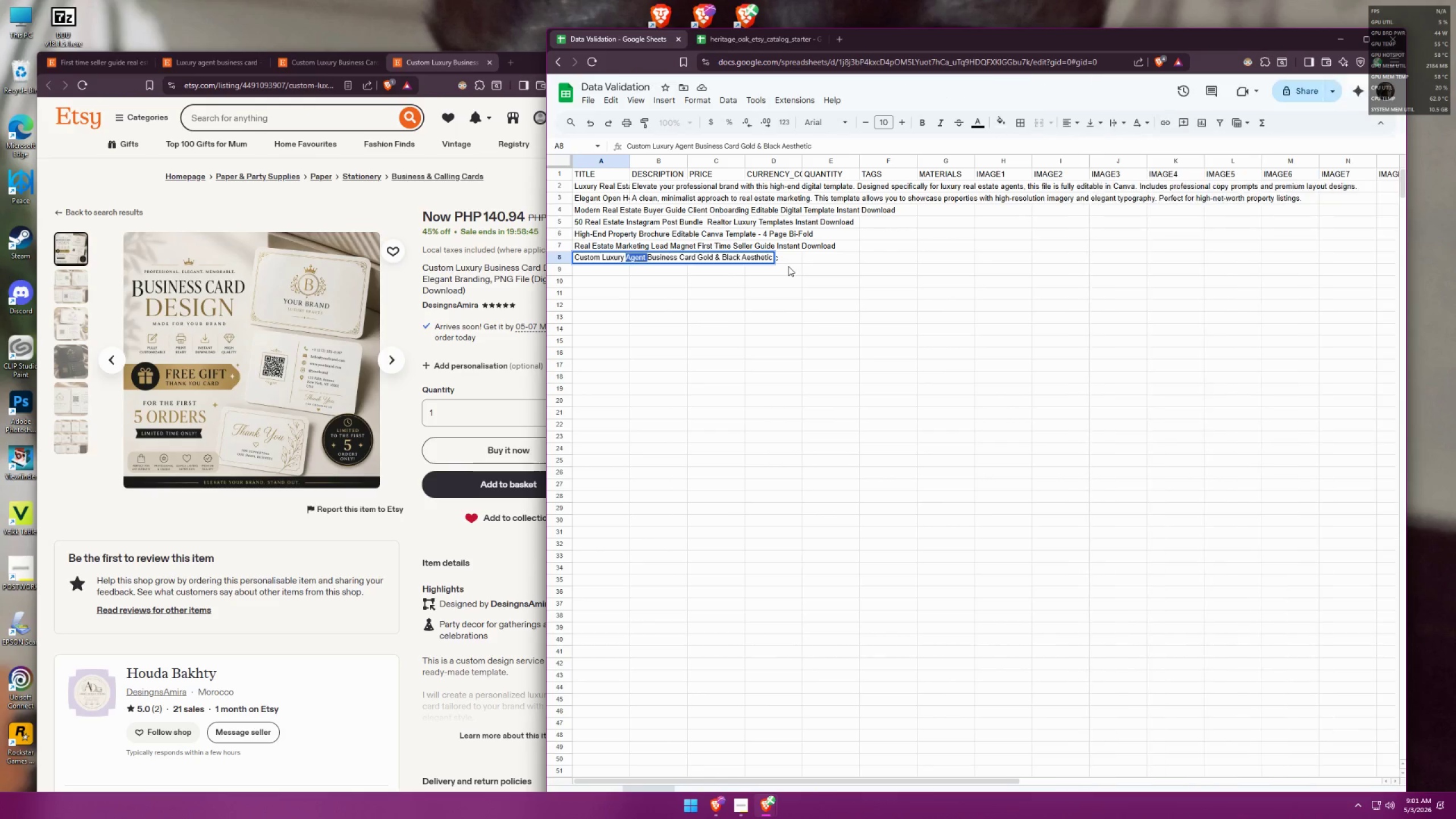 
key(Backspace)
 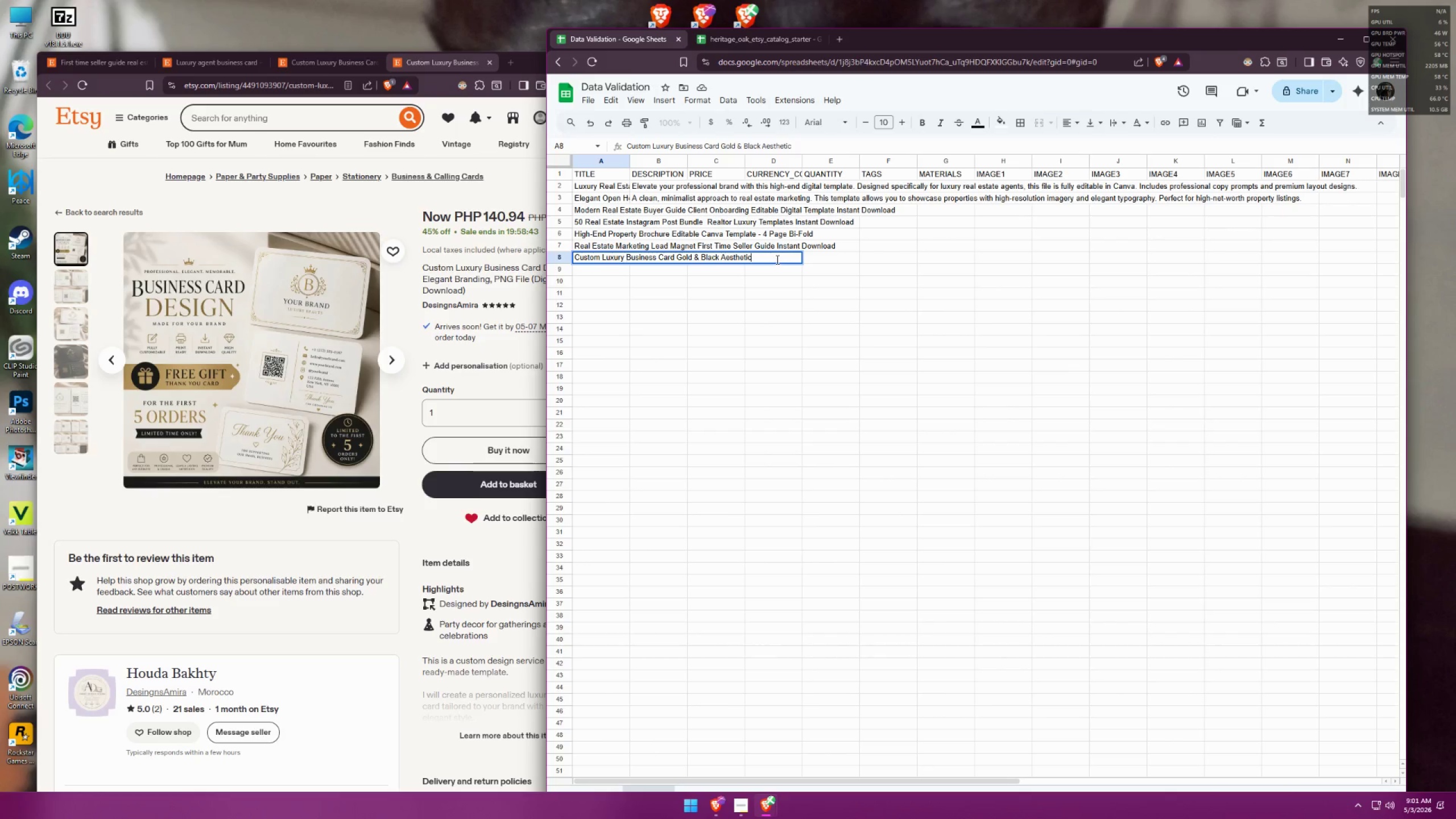 
type( Real Estate Agent)
 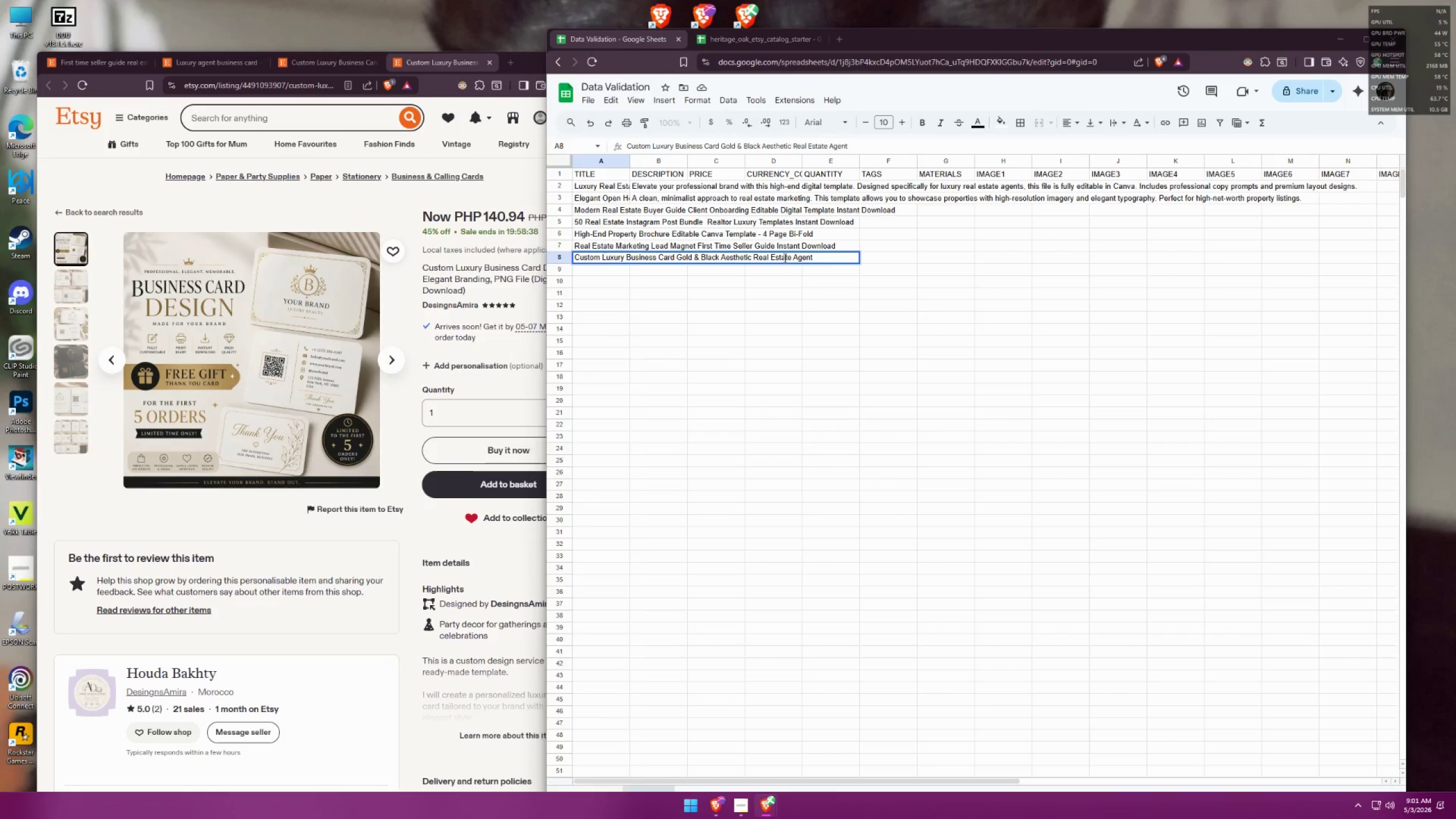 
 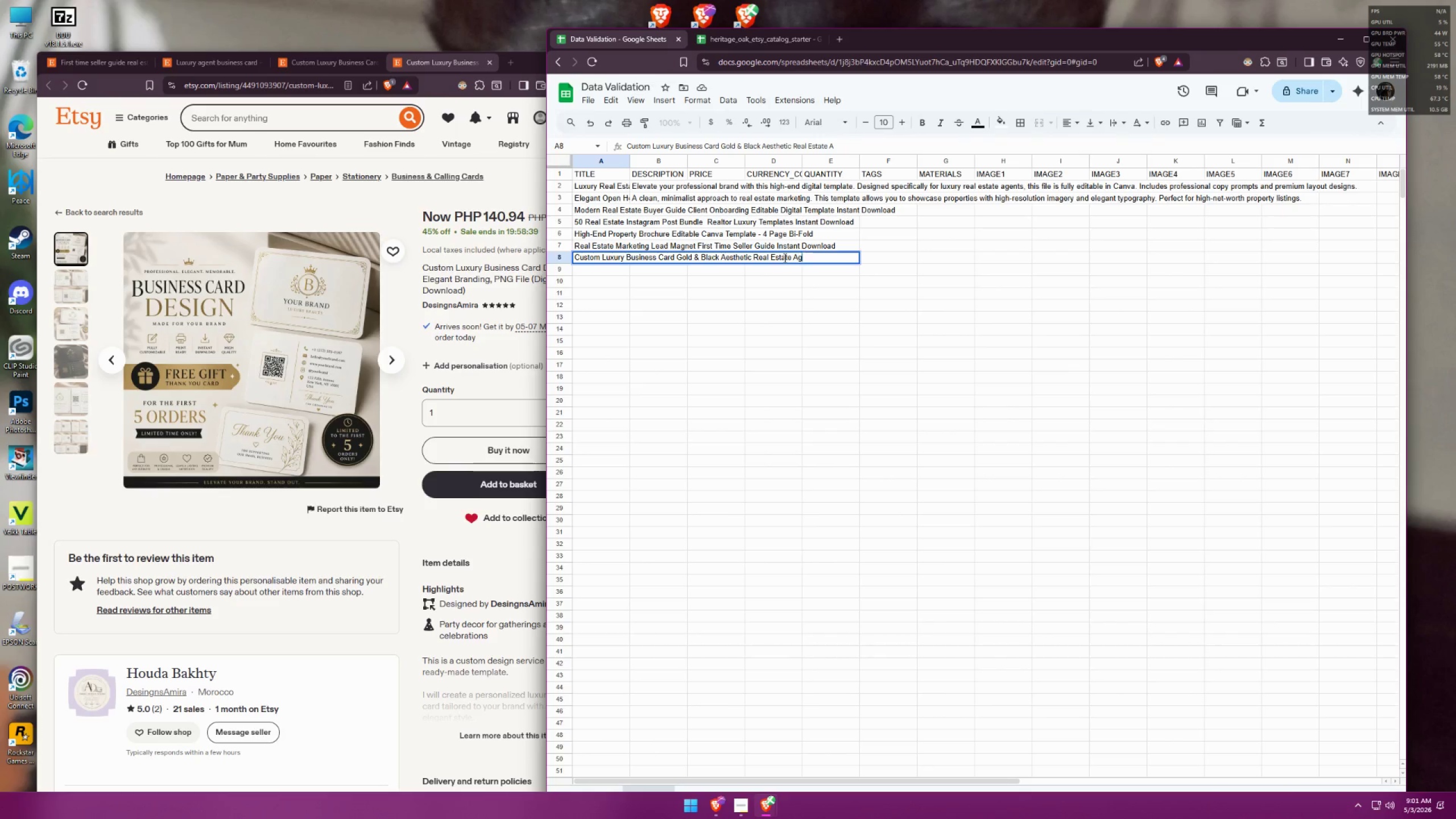 
key(Alt+AltLeft)
 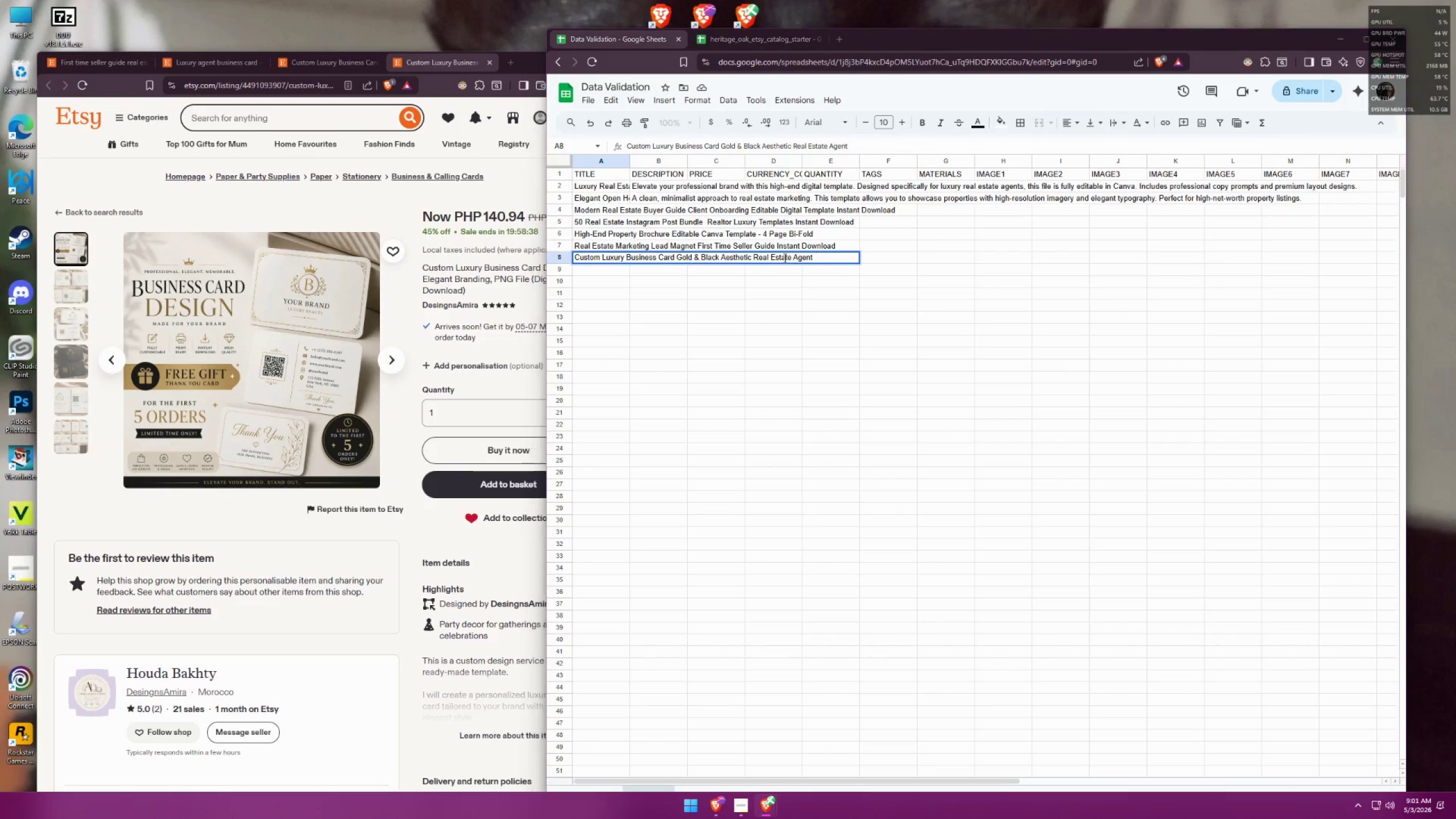 
key(Alt+Tab)
 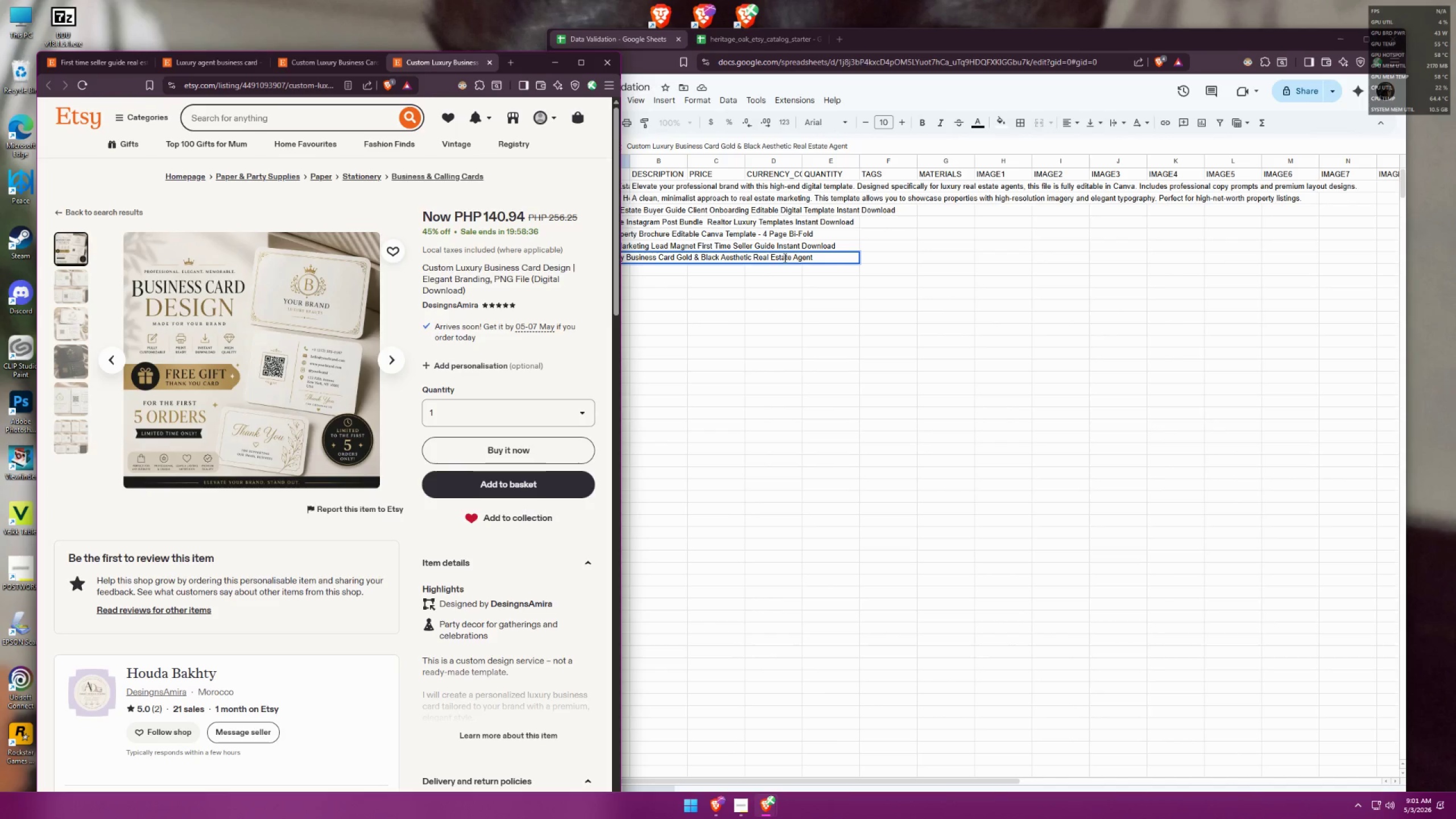 
key(Alt+AltLeft)
 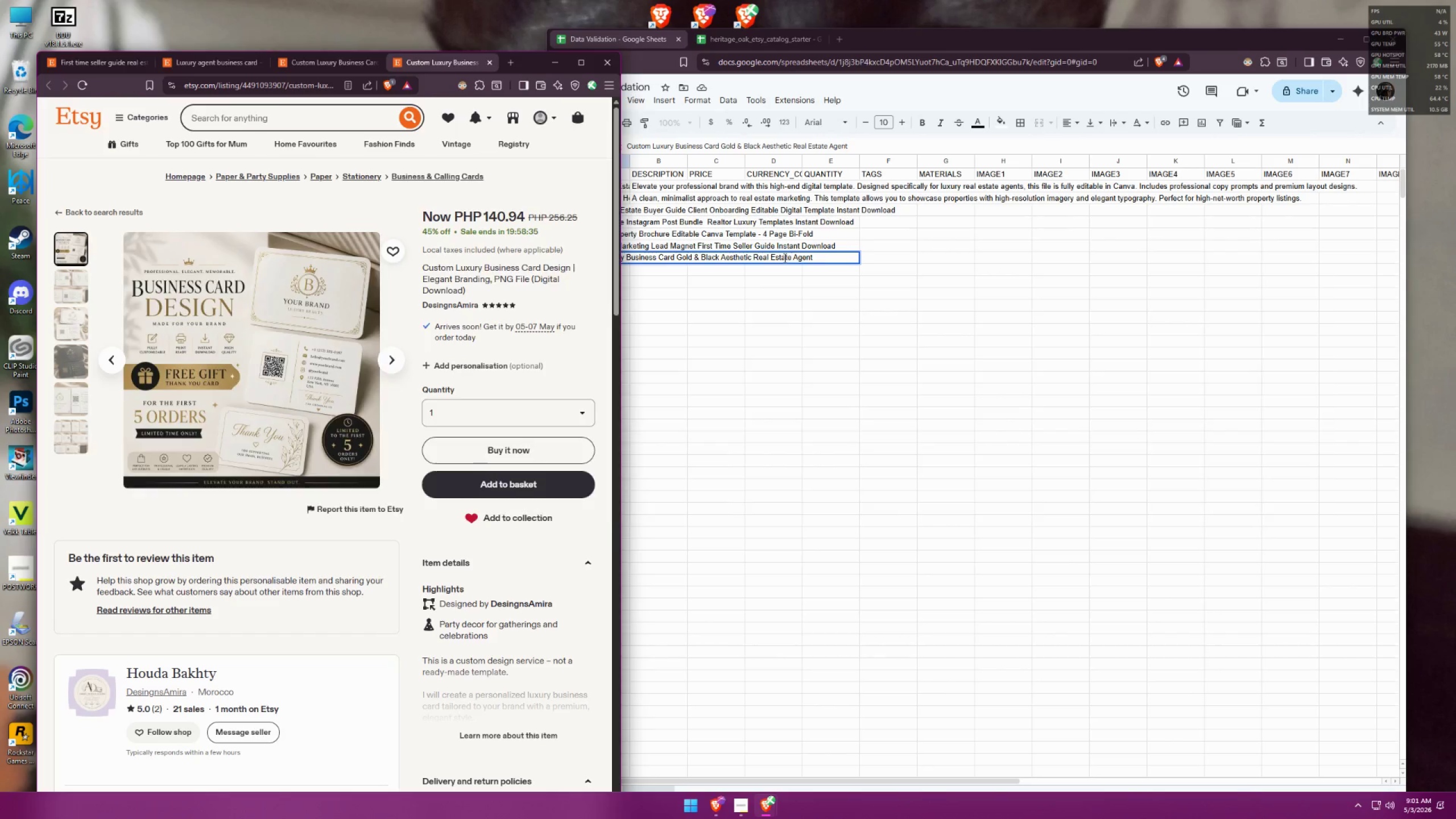 
key(Tab)
type( Branding Dogota; D)
key(Backspace)
type( )
key(Backspace)
type(g Instant Download)
 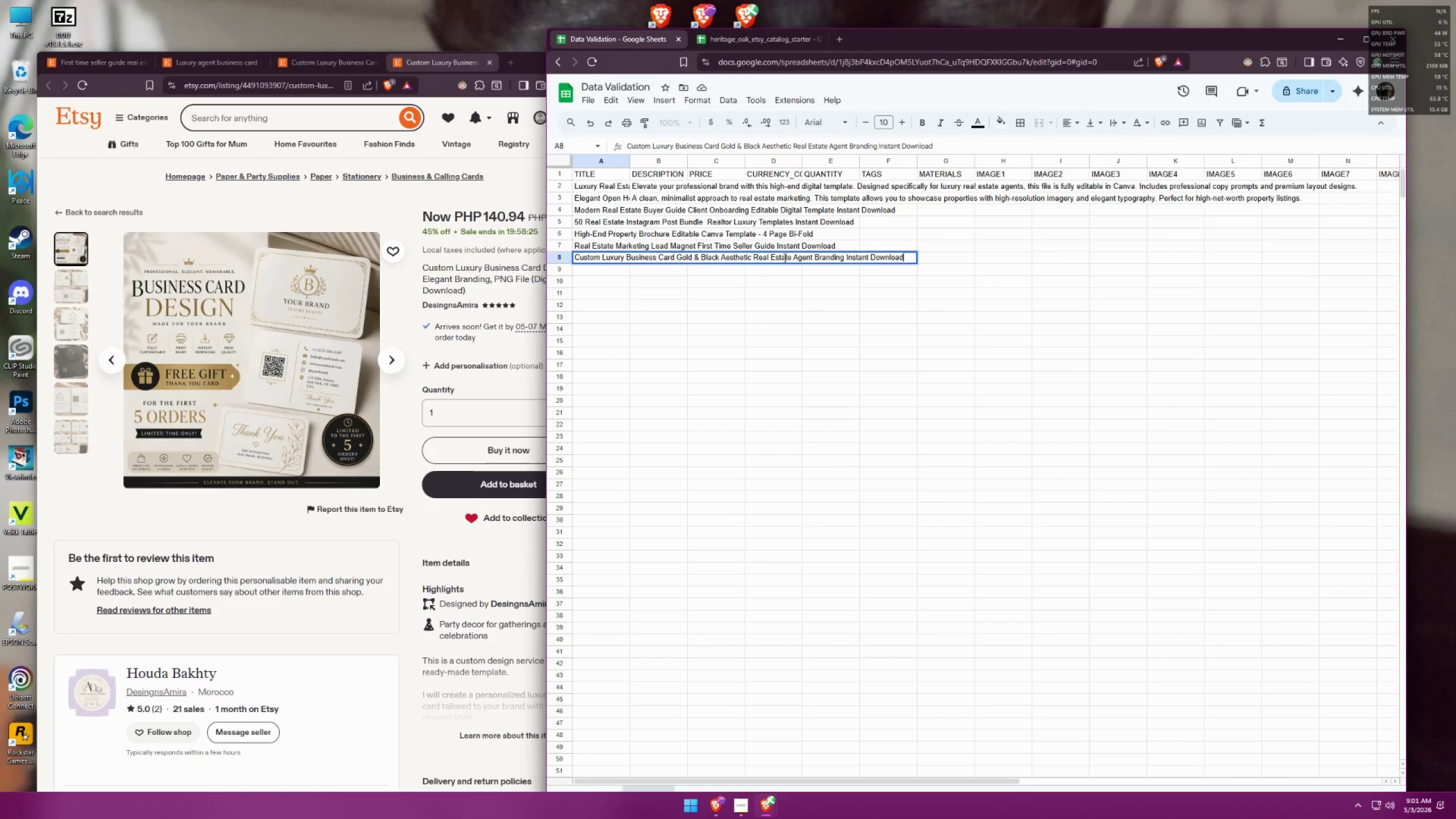 
left_click([744, 23])
 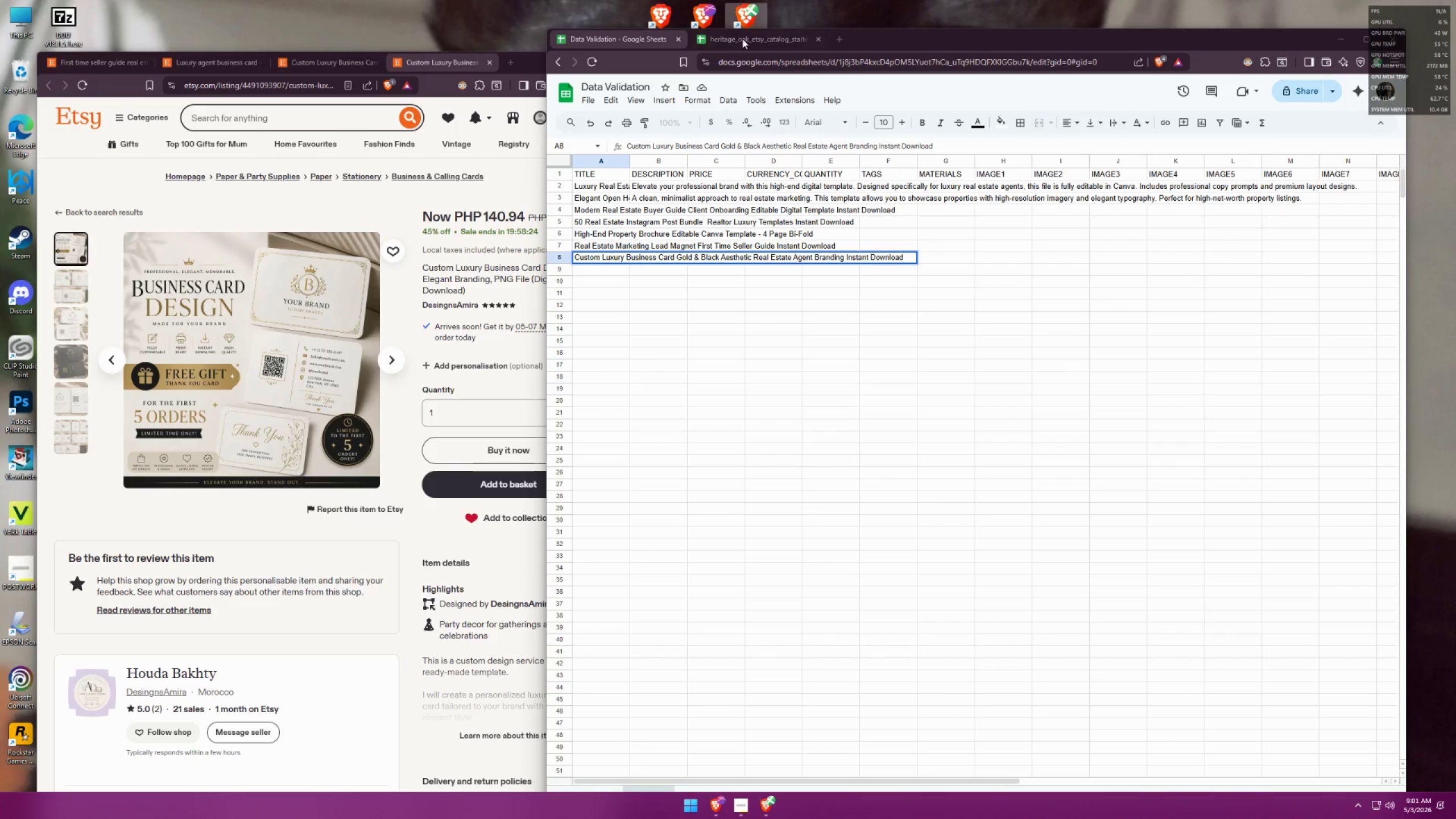 
left_click([743, 47])
 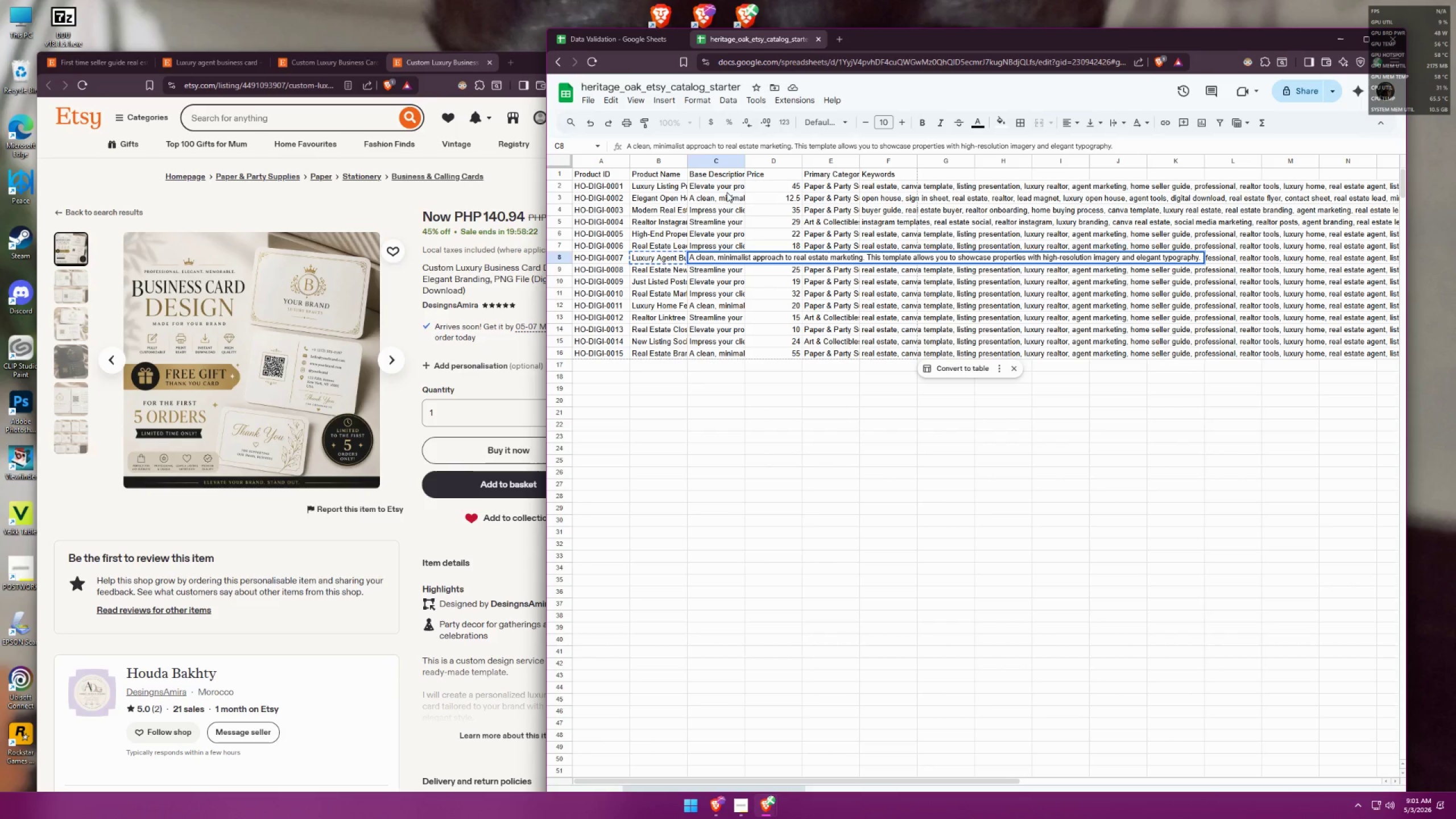 
left_click([635, 42])
 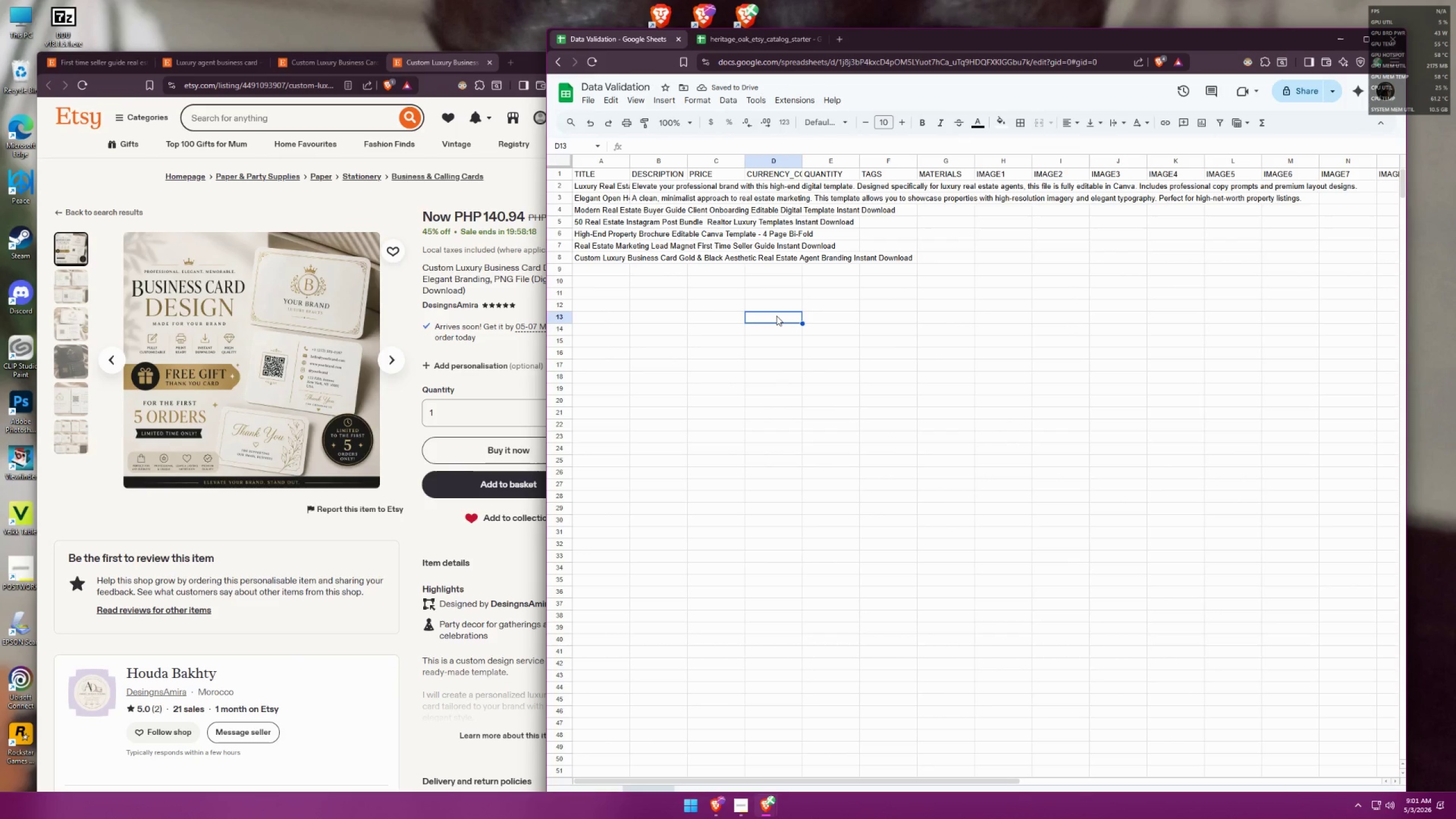 
left_click([490, 280])
 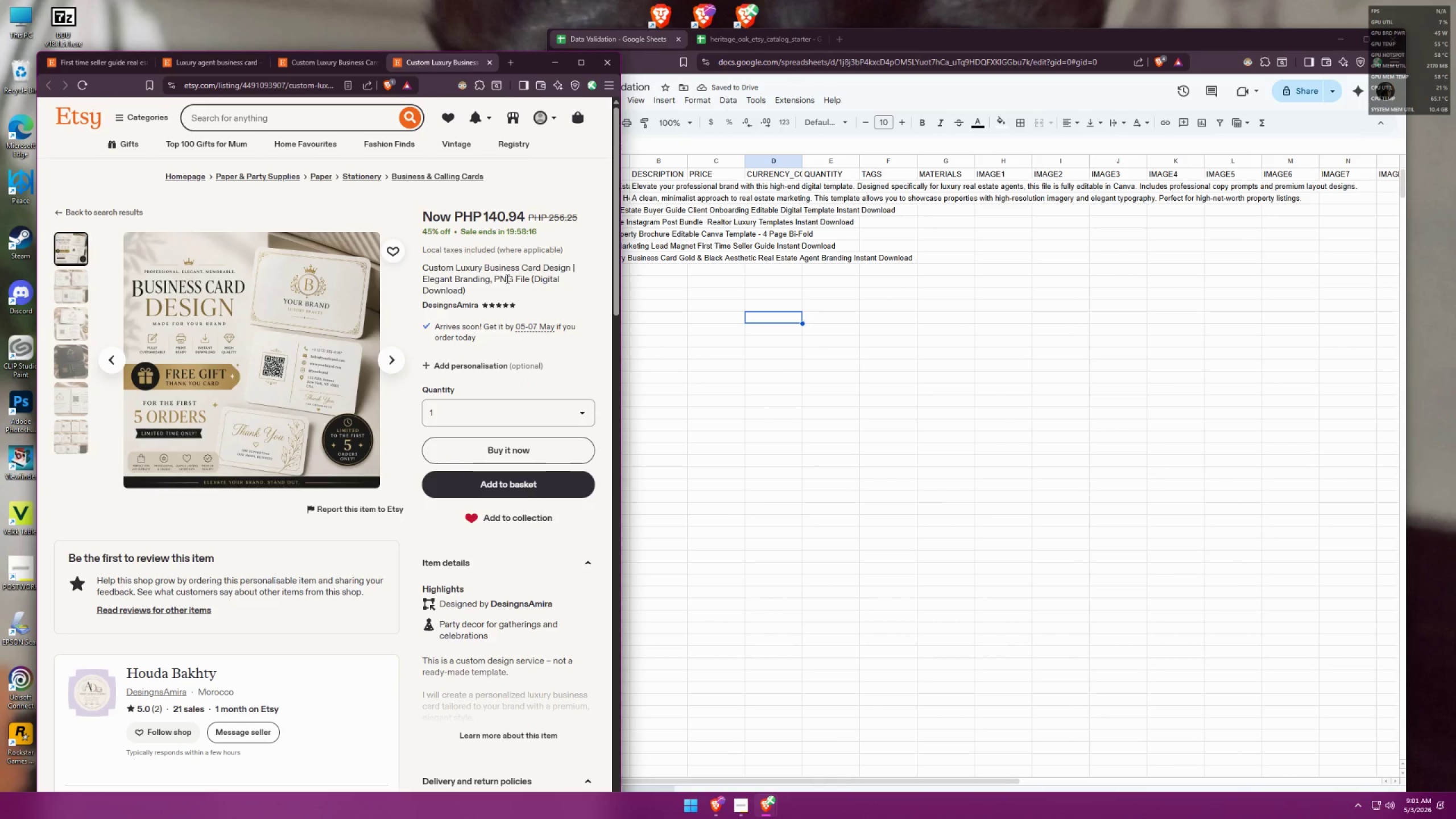 
scroll: coordinate [559, 357], scroll_direction: down, amount: 4.0
 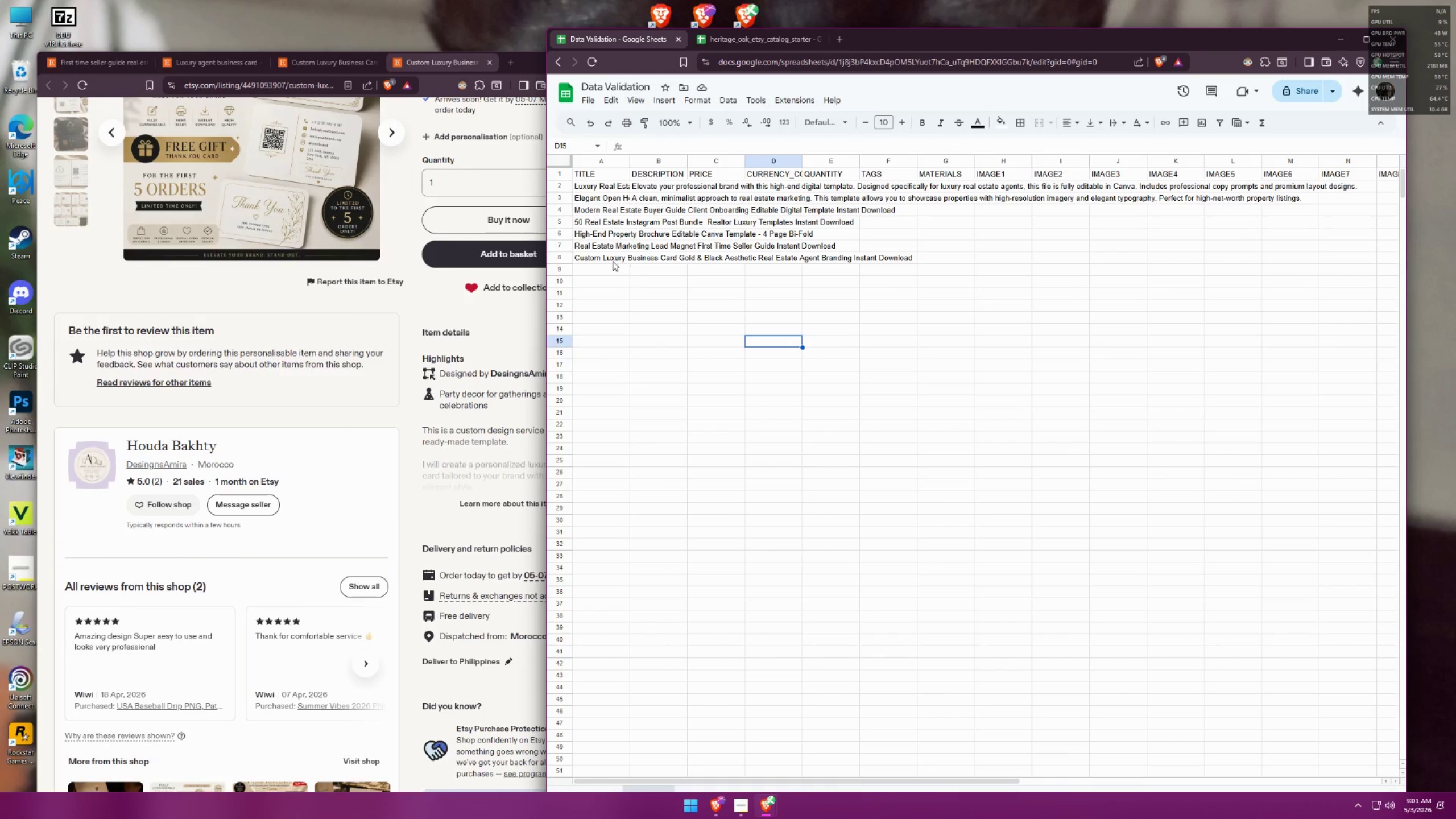 
double_click([611, 260])
 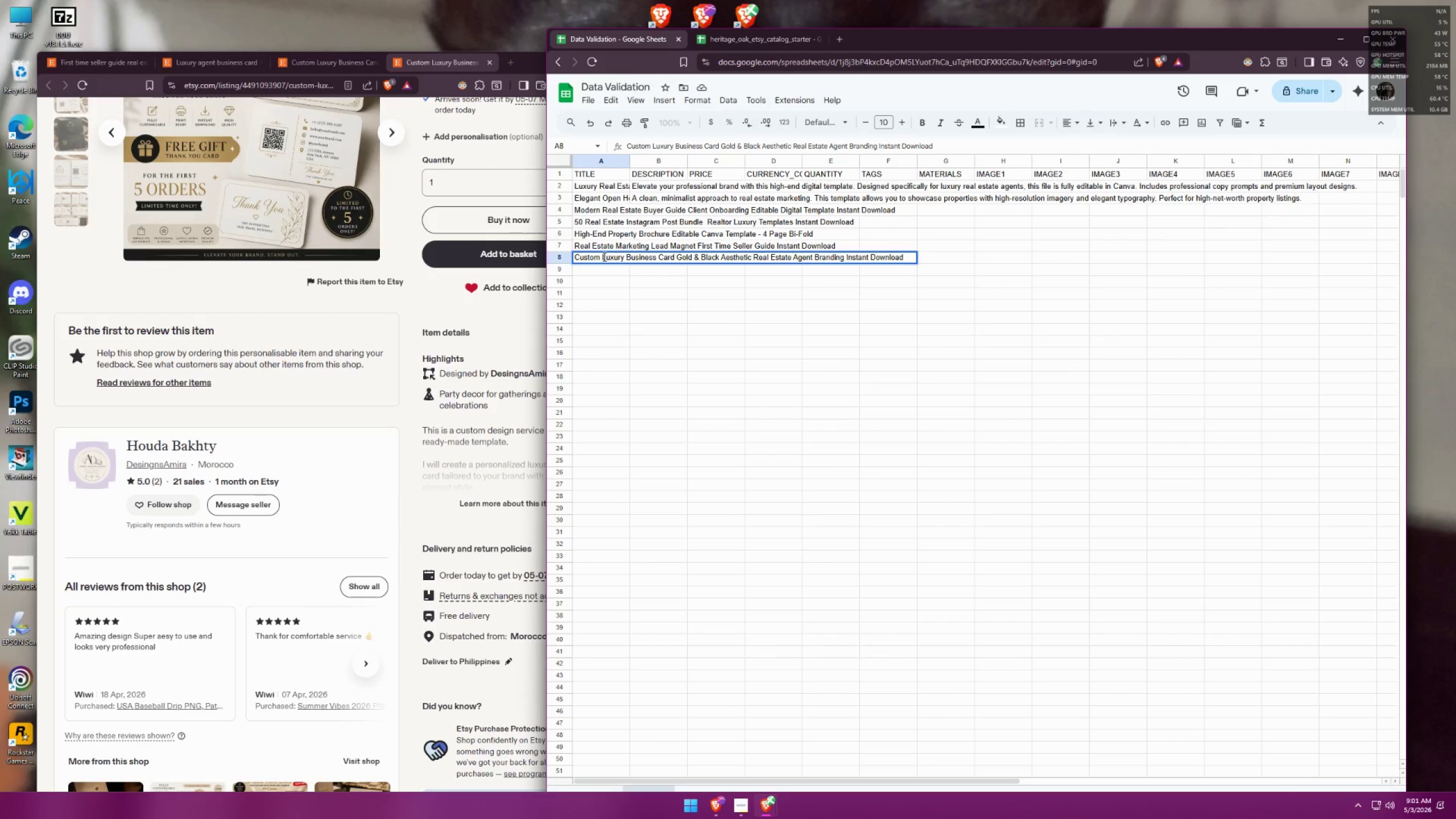 
left_click([625, 257])
 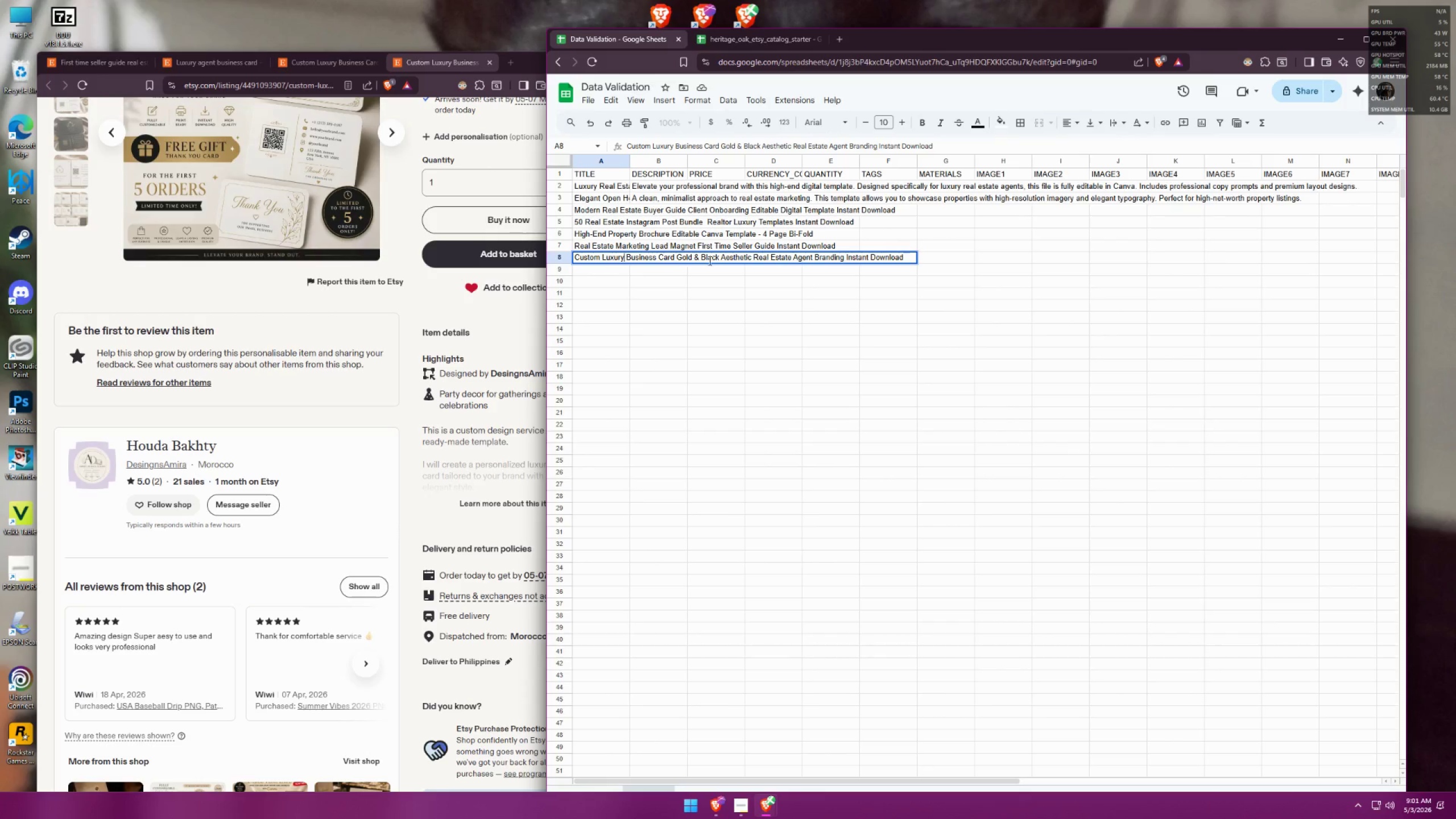 
type( Realtor)
 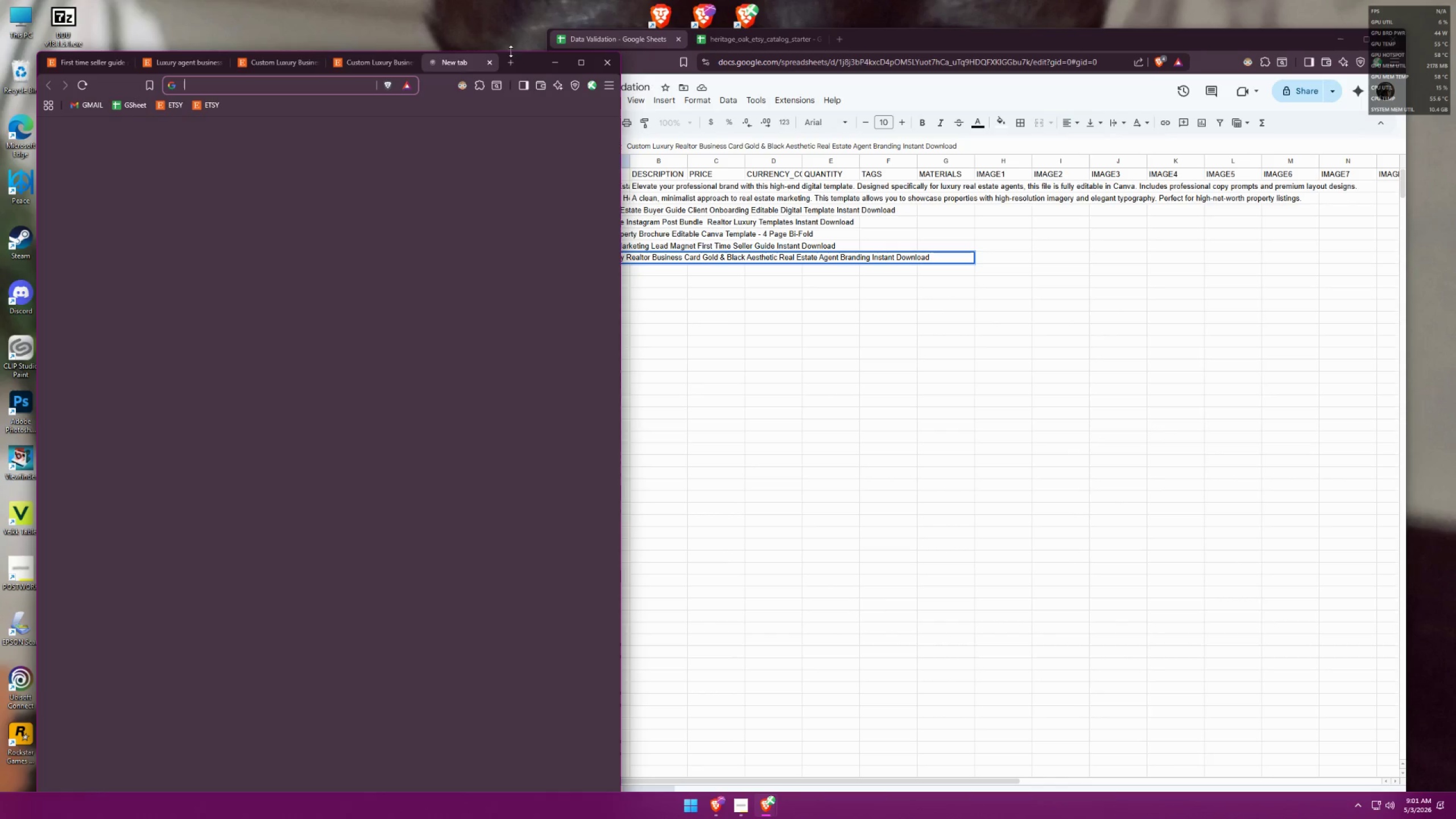 
type(is realtor and real s)
key(Backspace)
type(estate agent the same)
 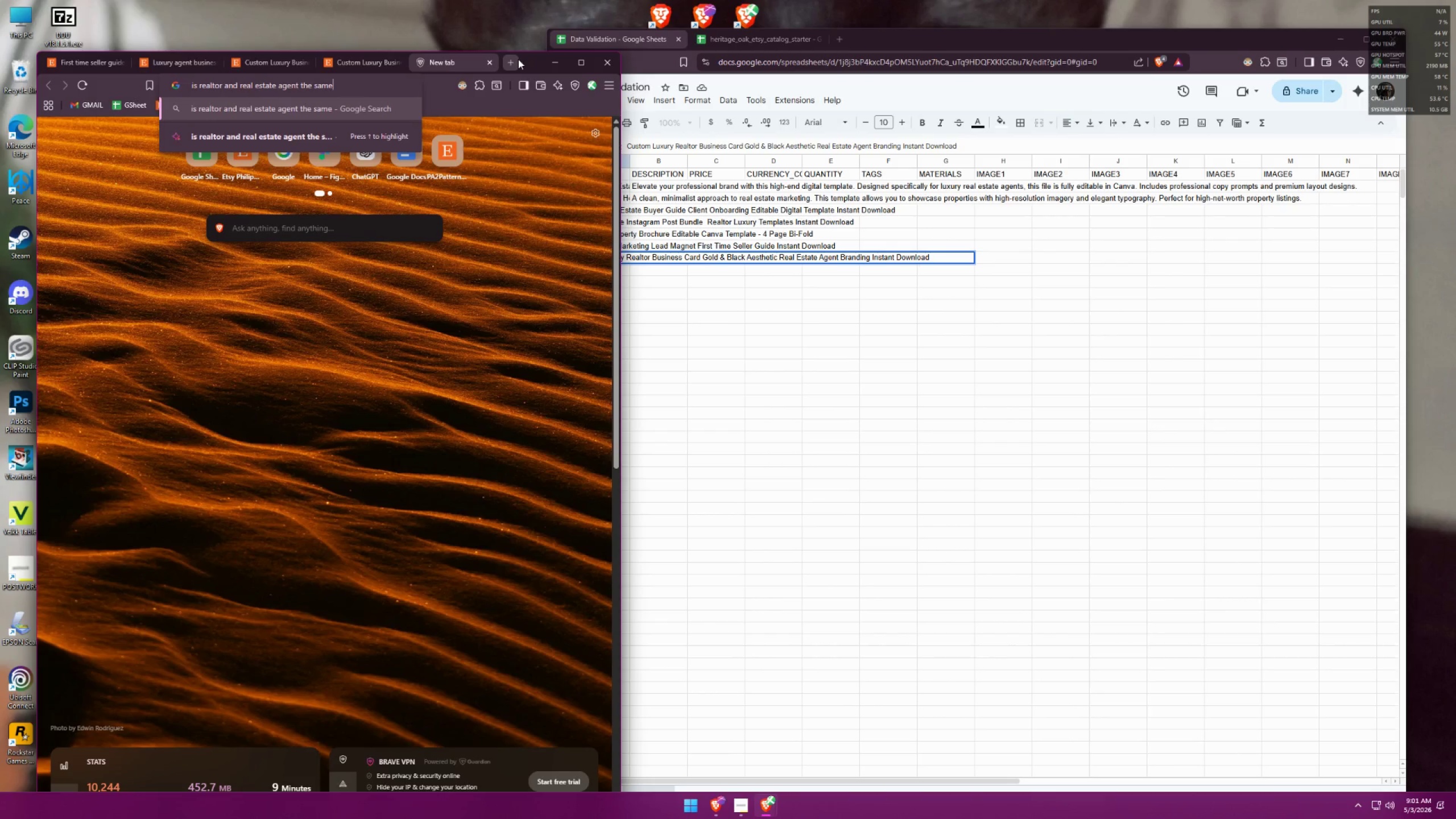 
key(Enter)
 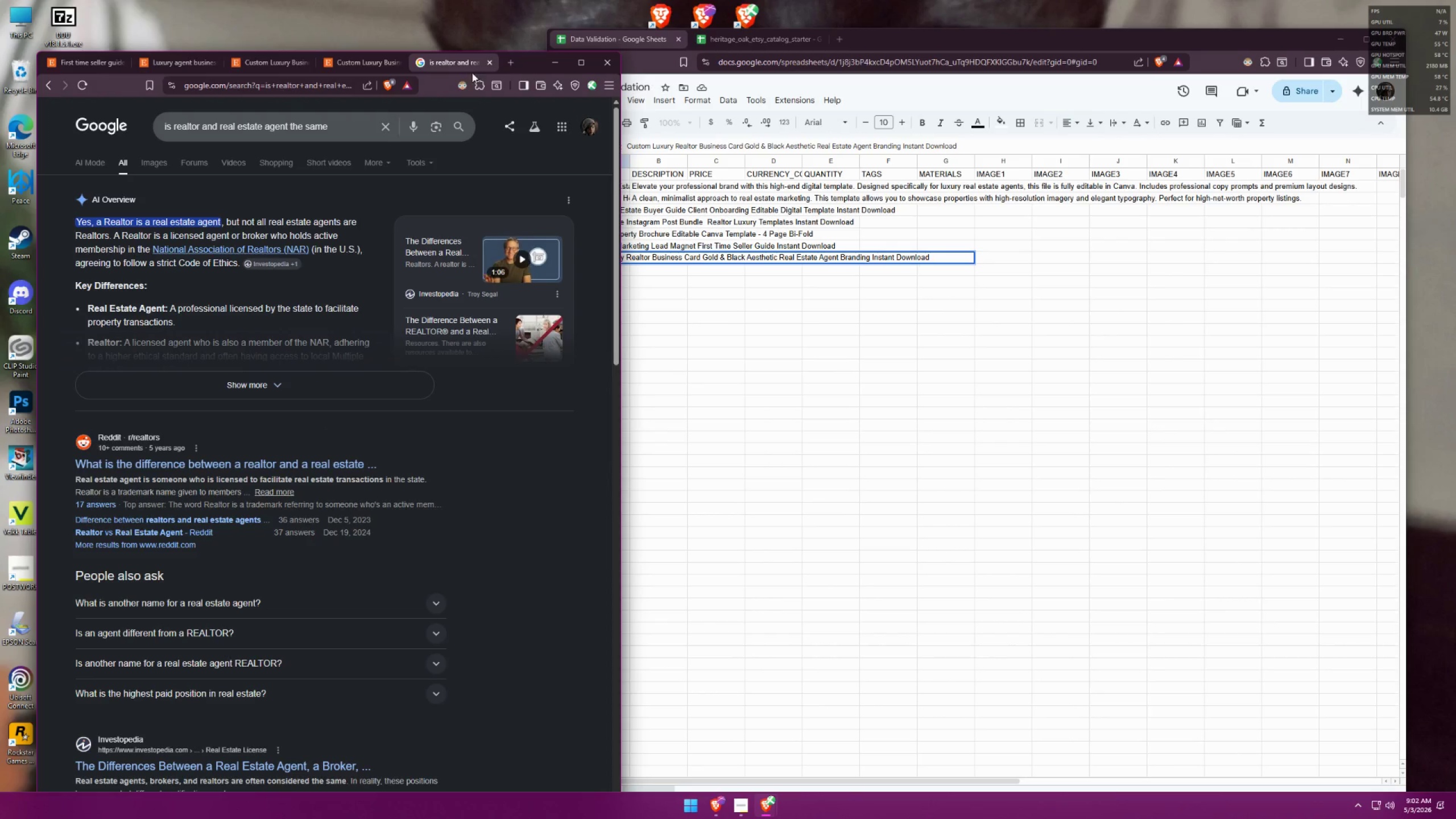 
left_click([718, 297])
 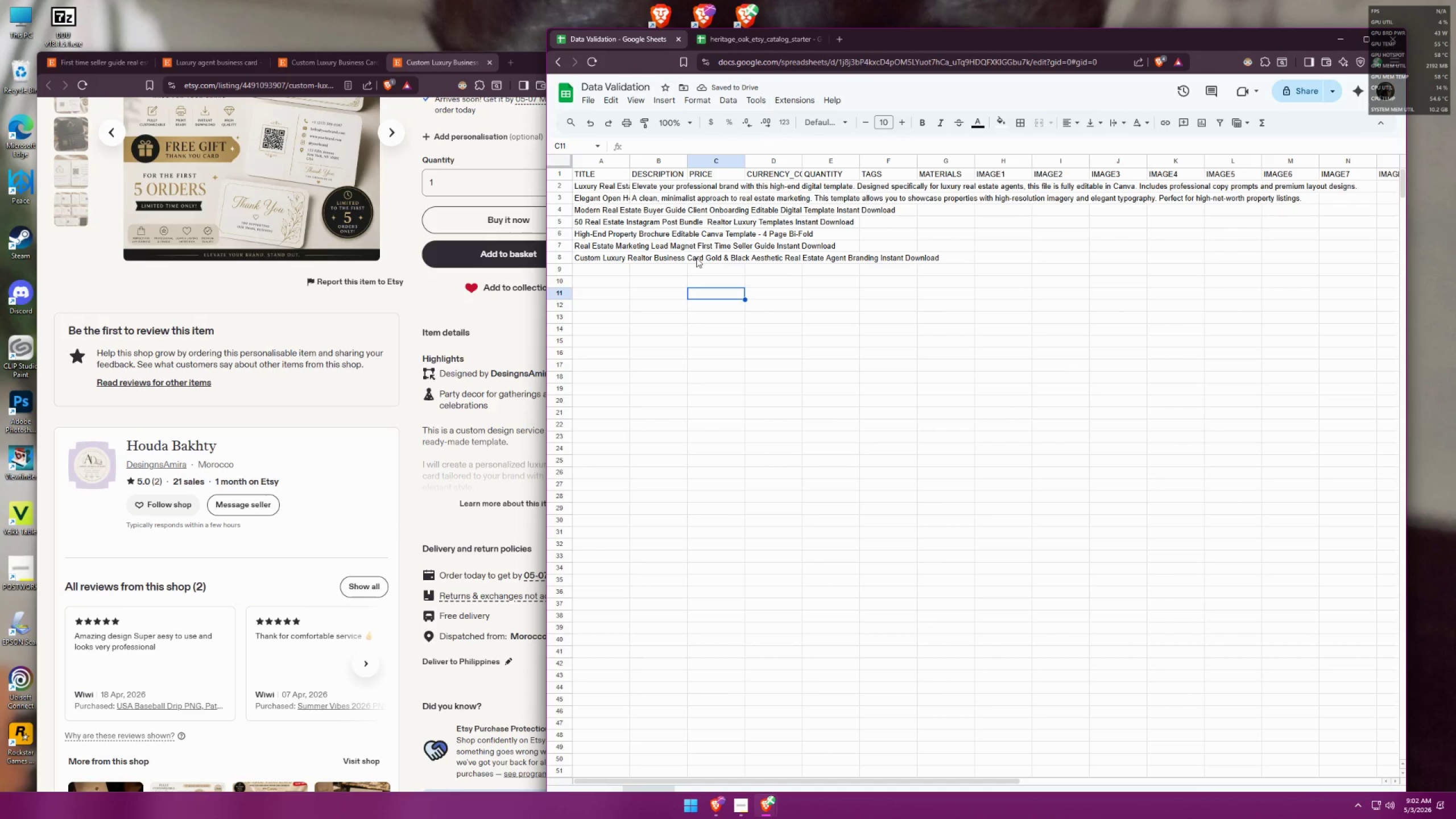 
double_click([596, 258])
 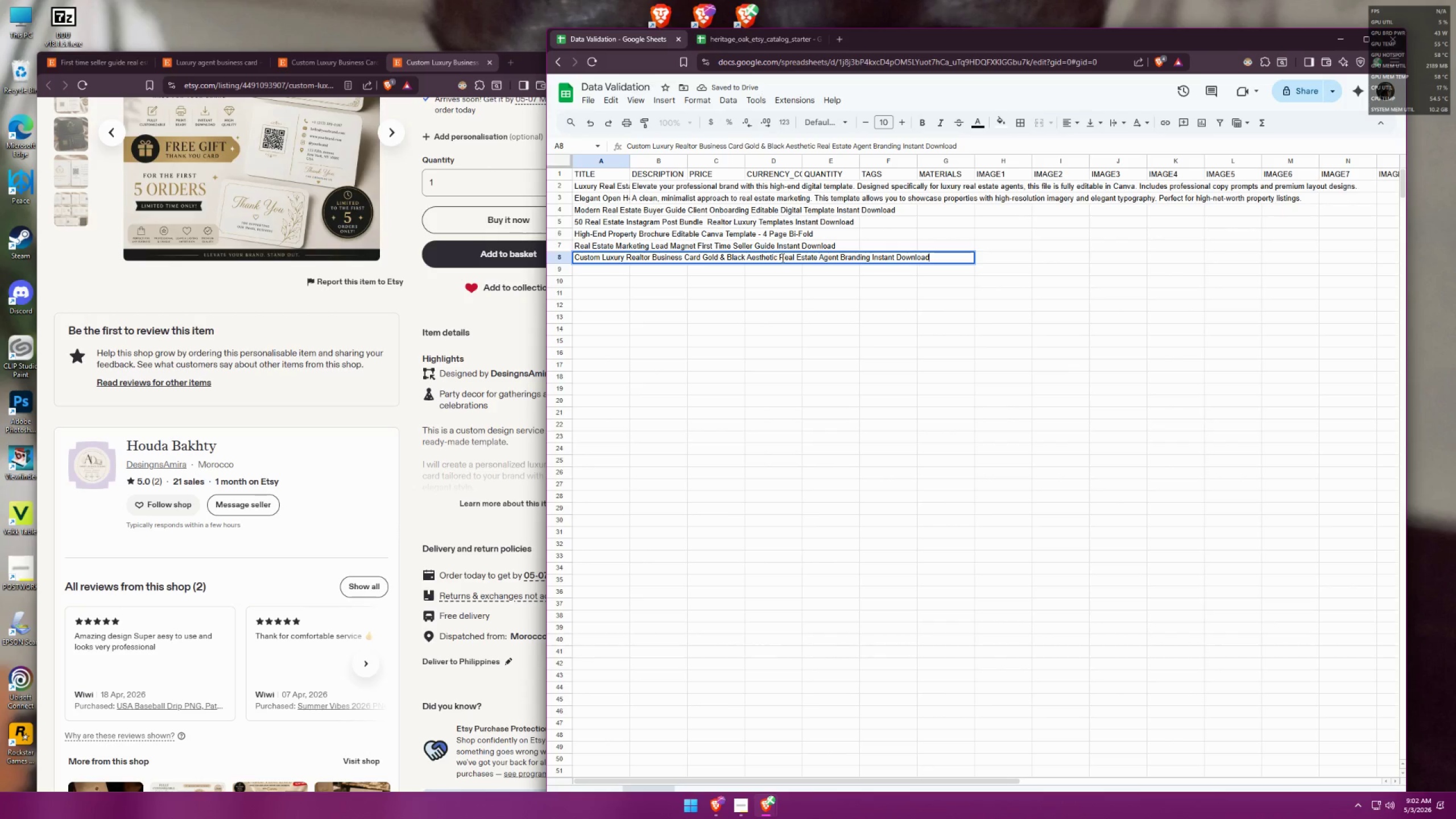 
left_click_drag(start_coordinate=[777, 257], to_coordinate=[756, 249])
 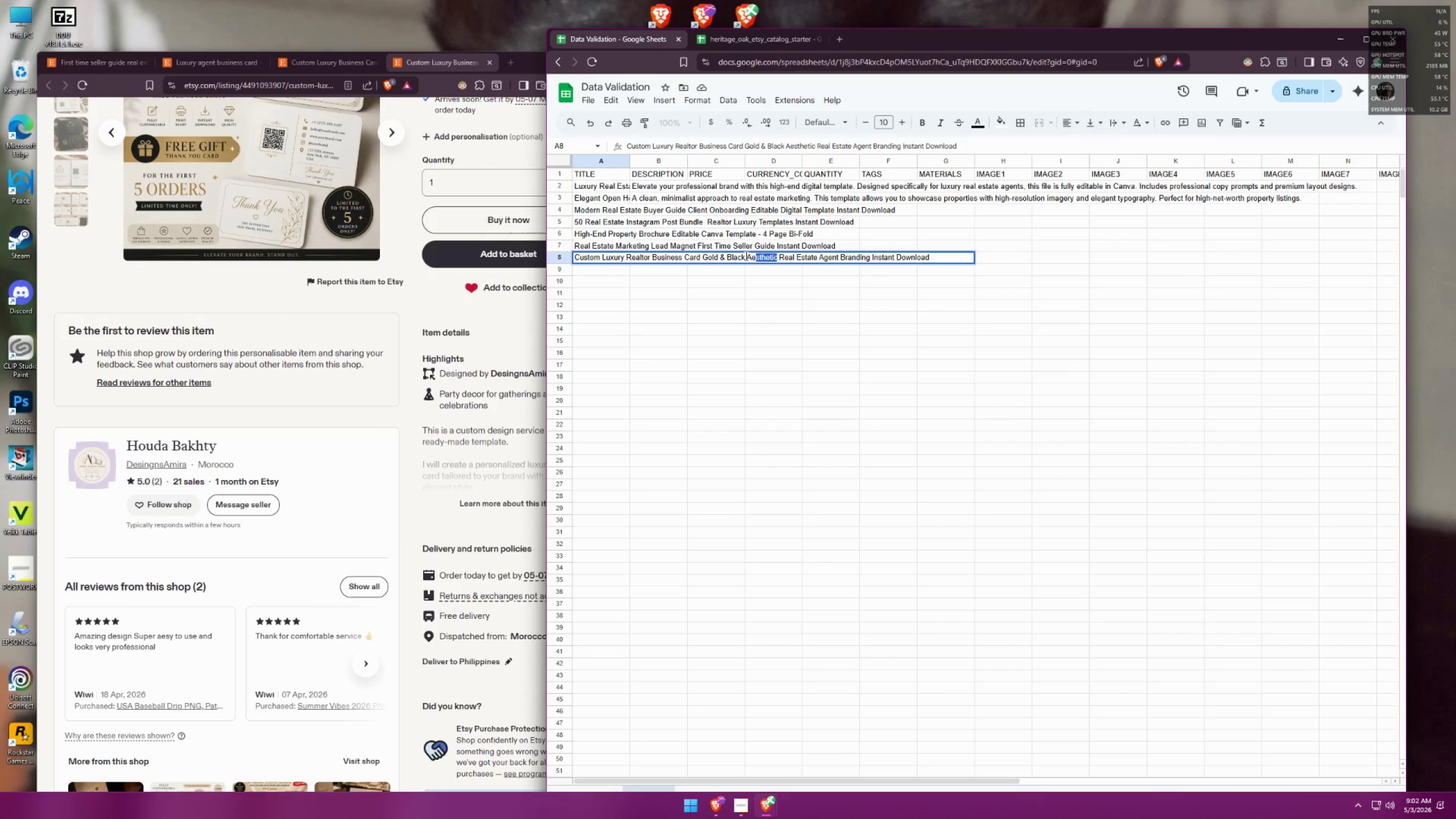 
left_click_drag(start_coordinate=[745, 255], to_coordinate=[871, 257])
 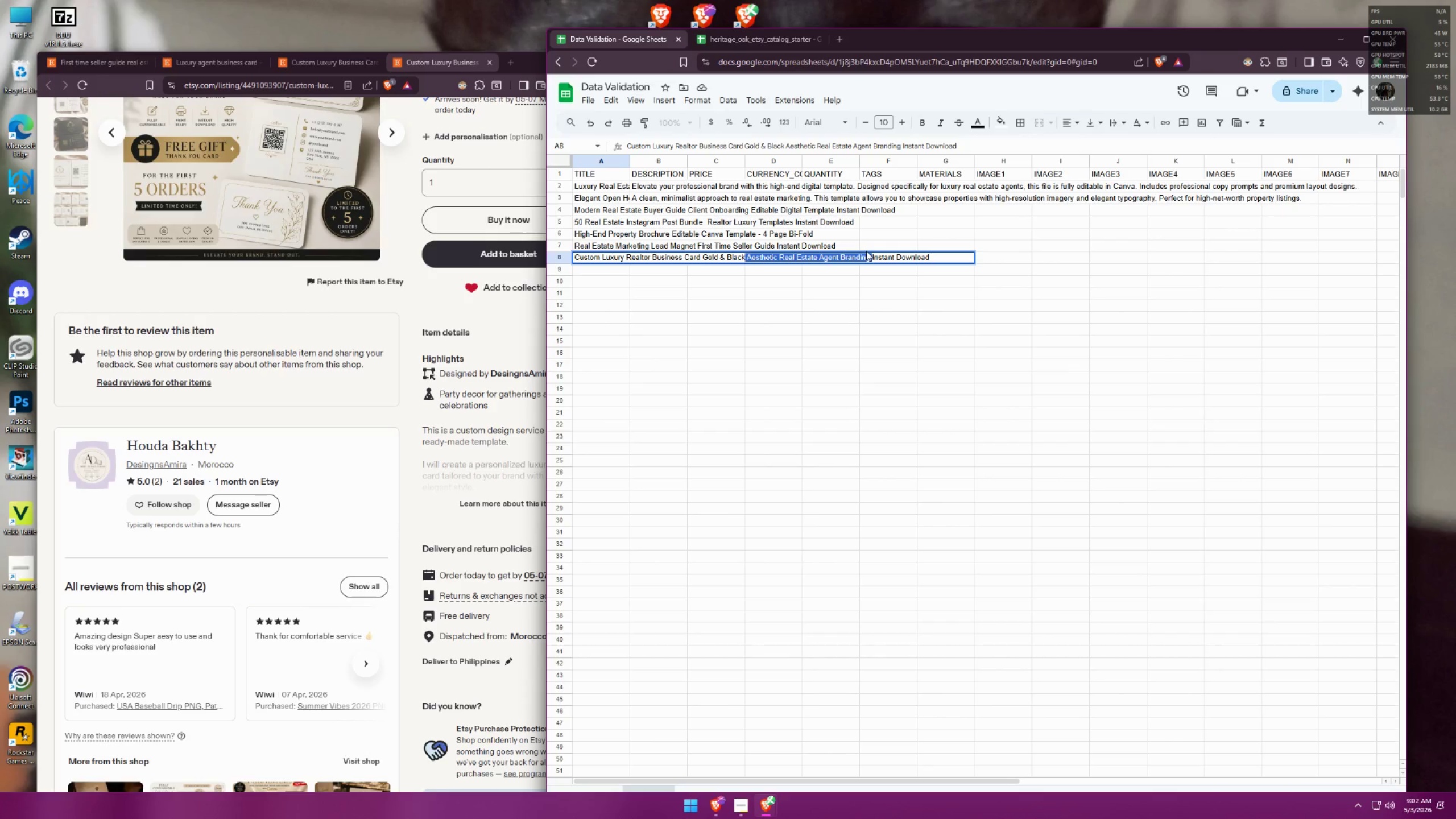 
type(=)
key(Backspace)
type(D)
key(Backspace)
type( Design Temp)
key(Backspace)
key(Backspace)
key(Backspace)
key(Backspace)
type(Digital Template )
 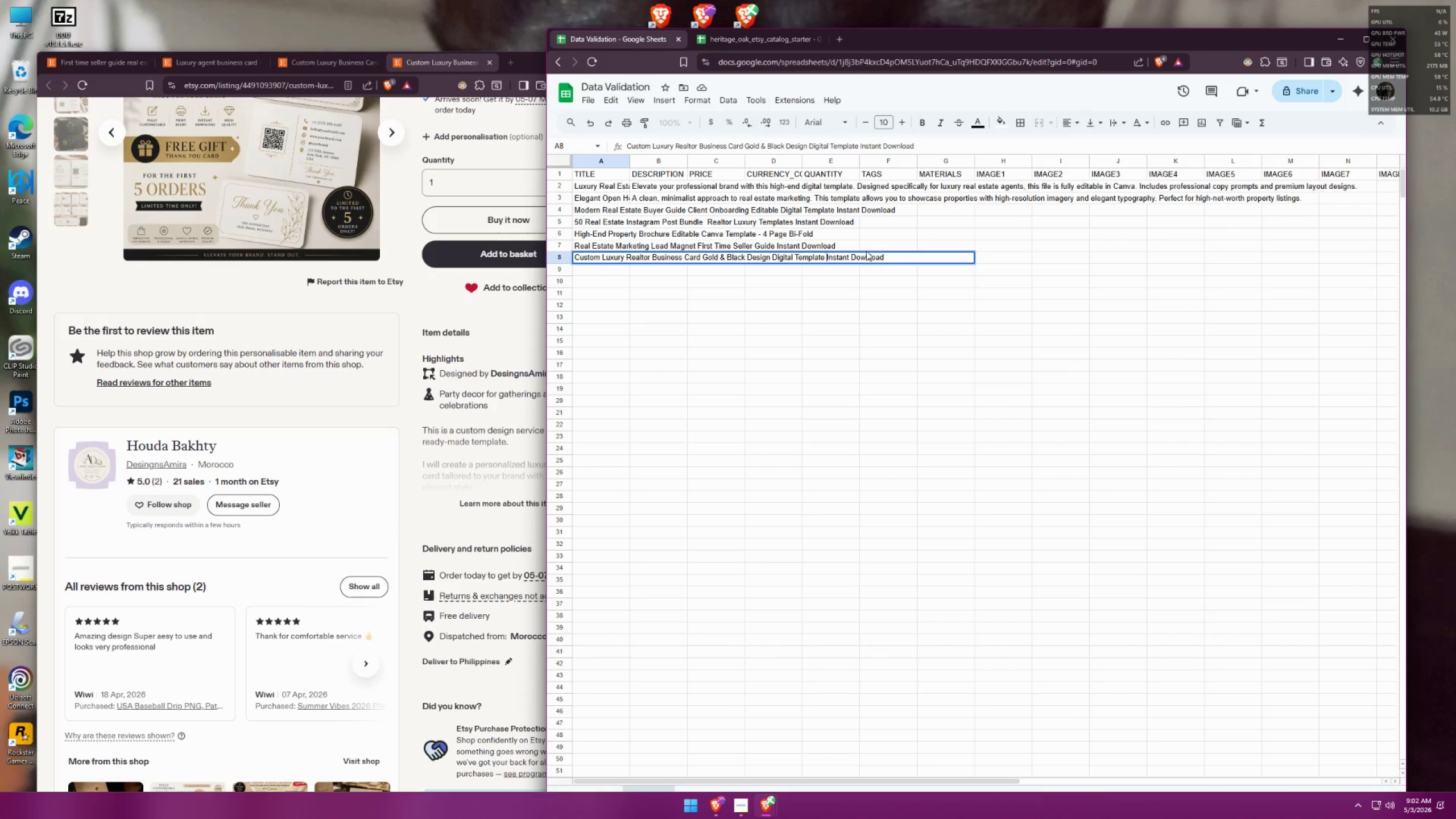 
left_click([775, 291])
 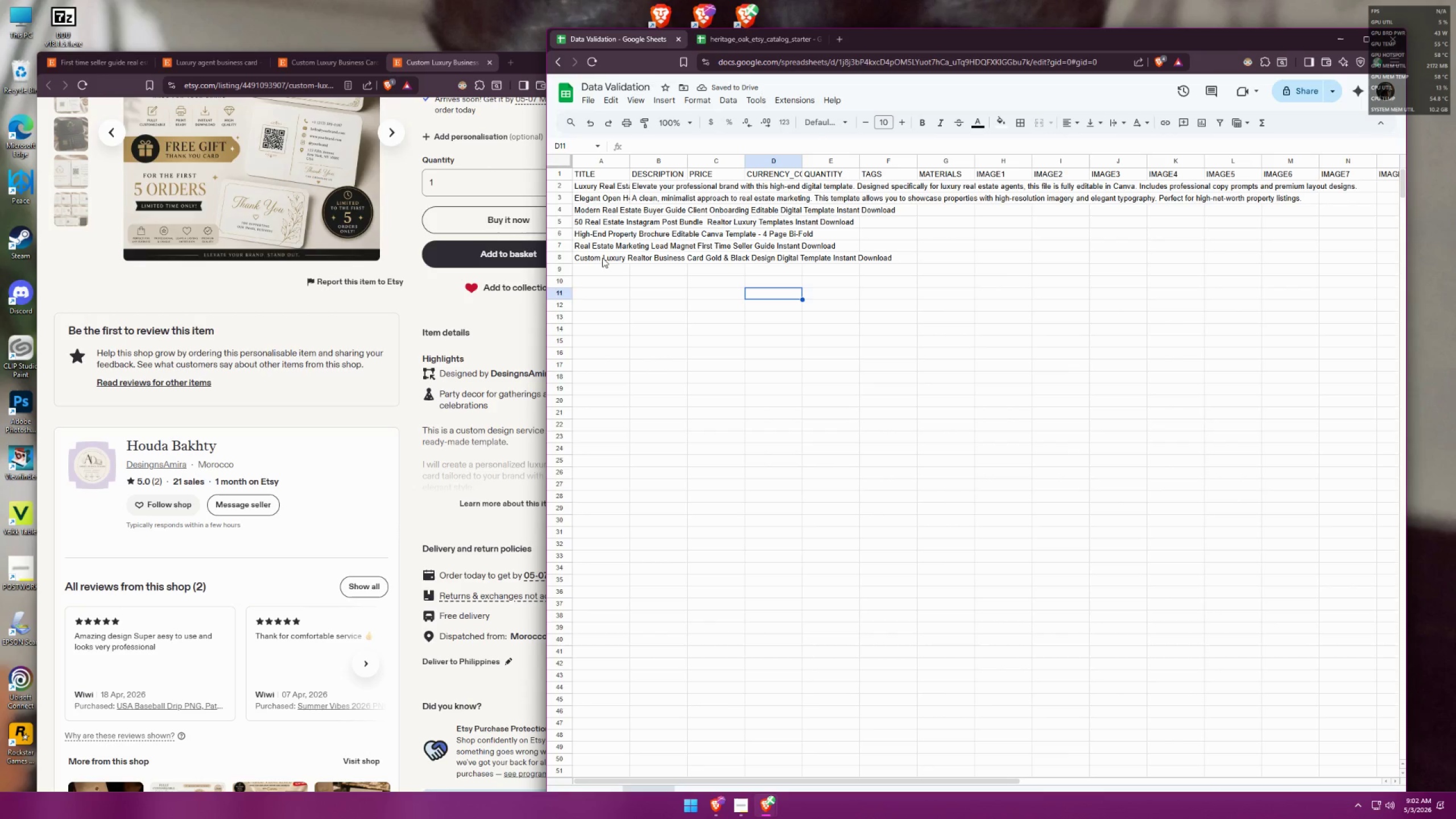 
wait(5.76)
 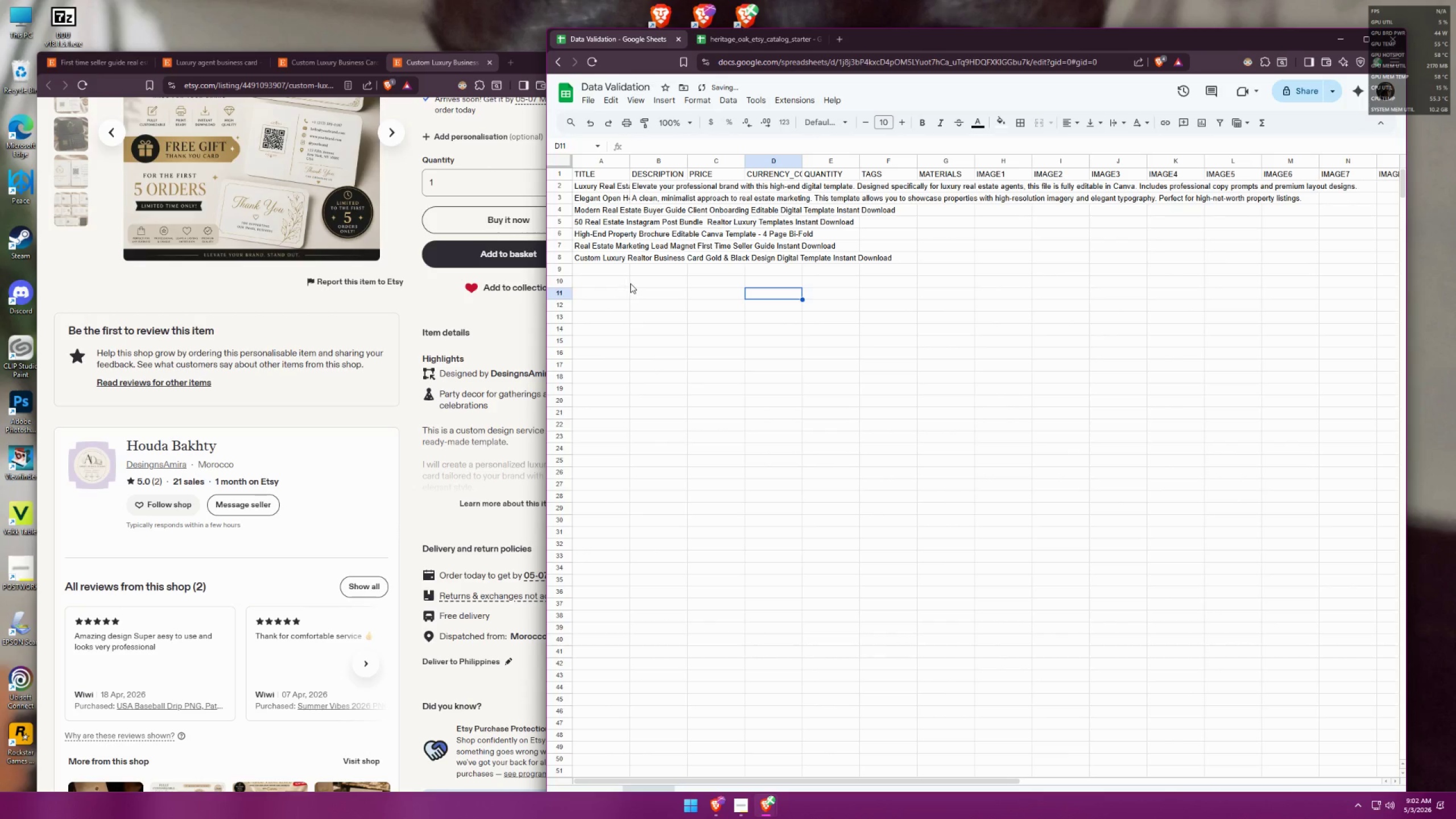 
double_click([598, 257])
 